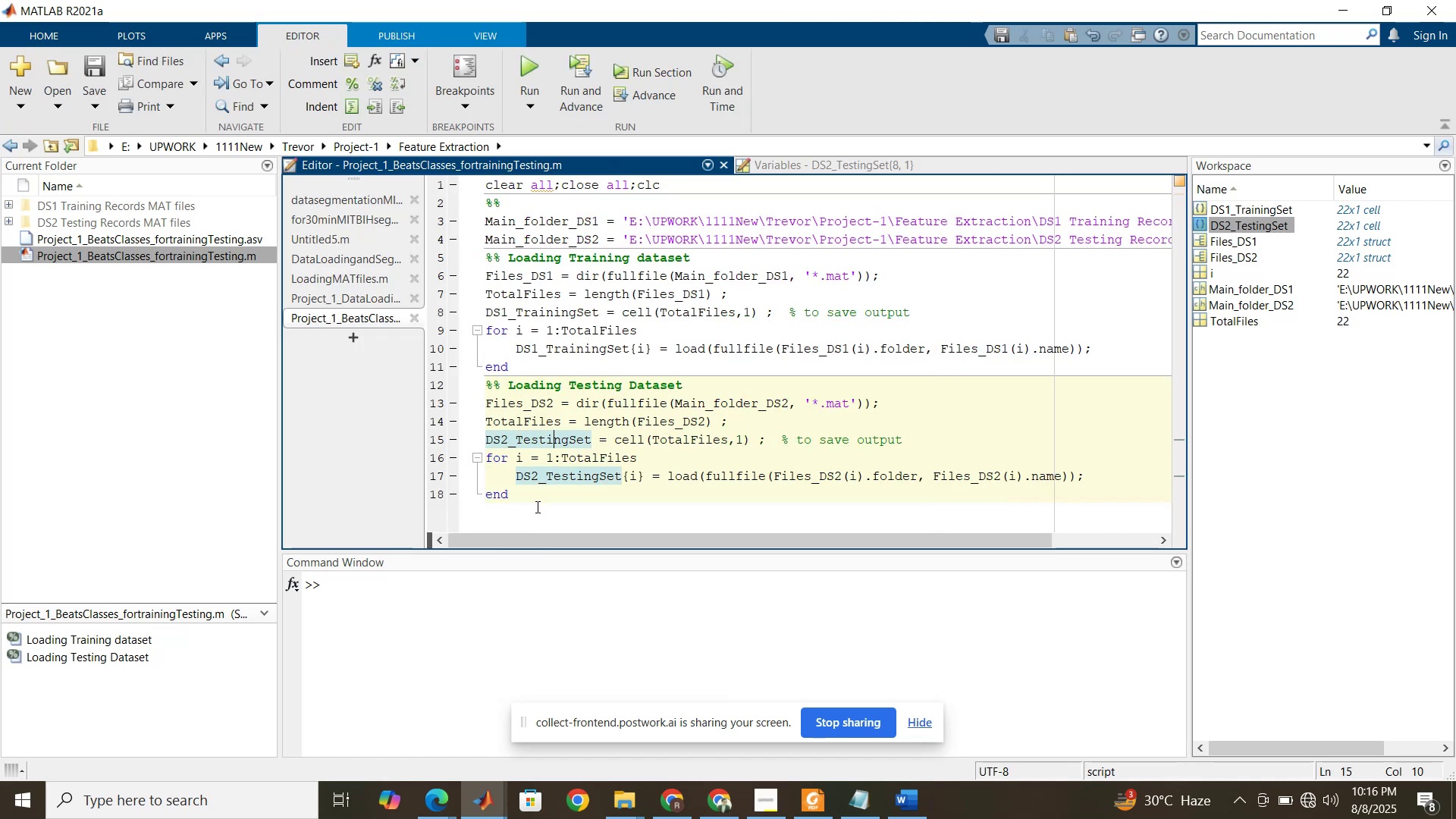 
left_click([536, 507])
 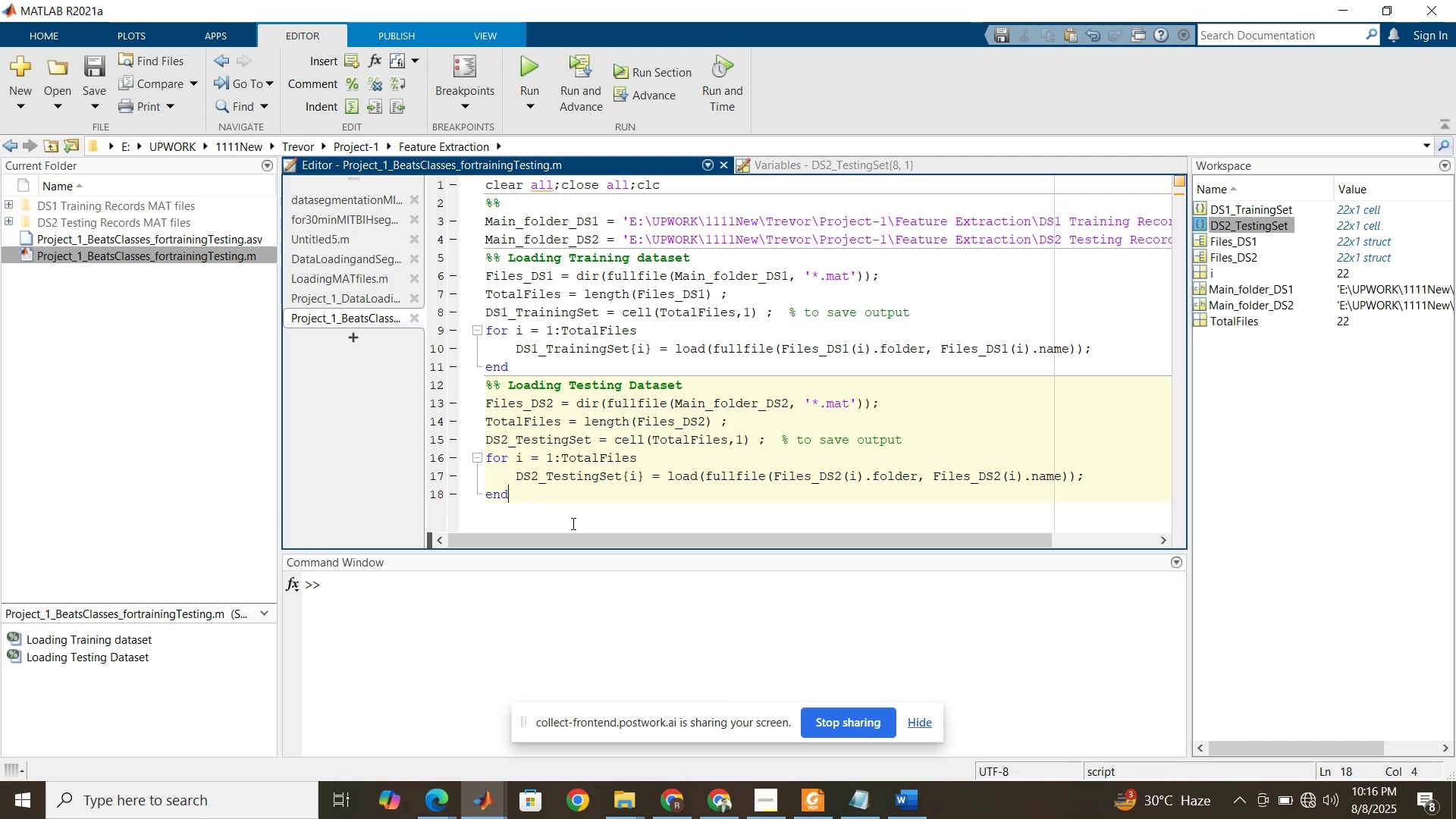 
left_click([820, 807])
 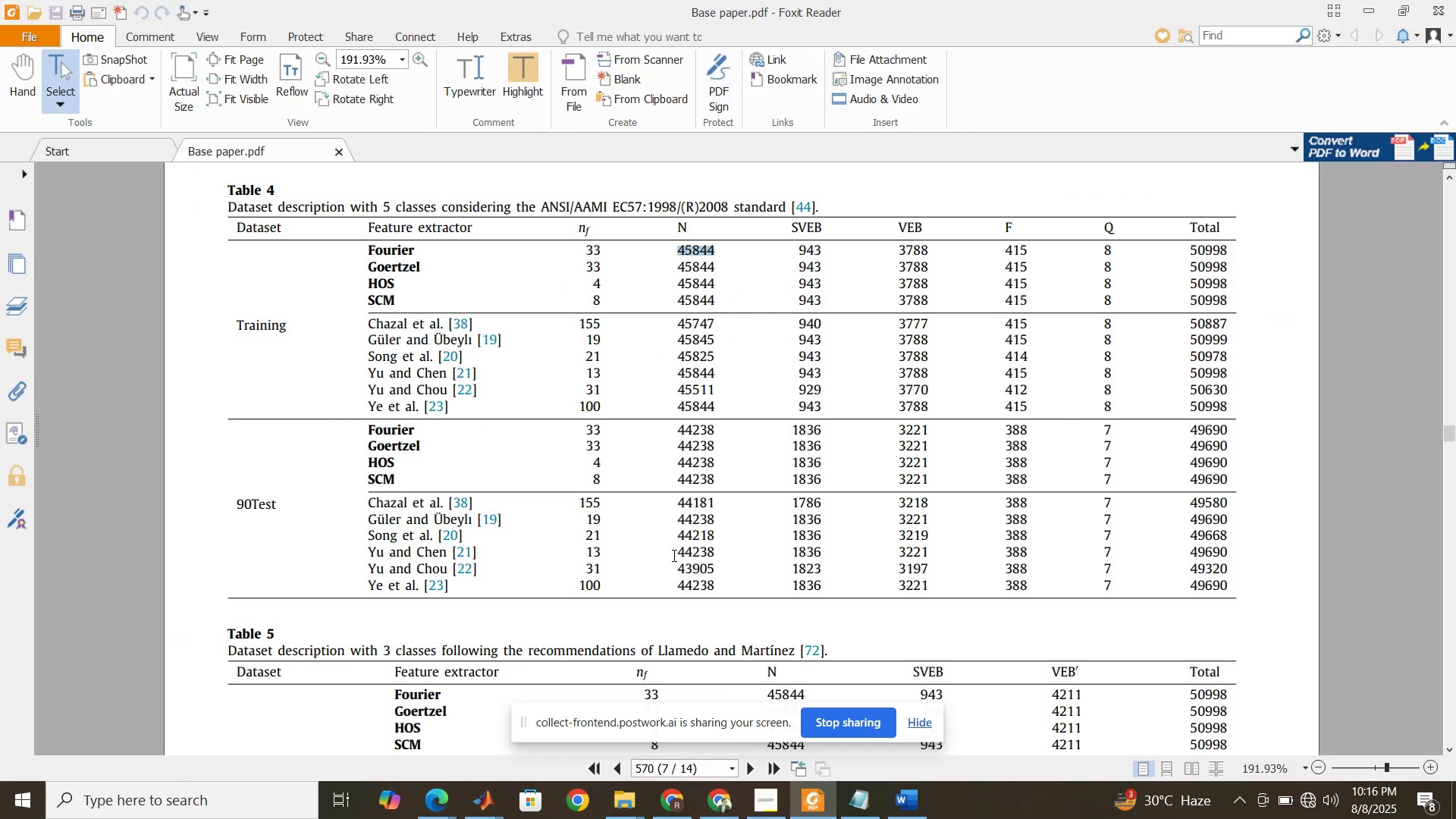 
scroll: coordinate [673, 554], scroll_direction: up, amount: 14.0
 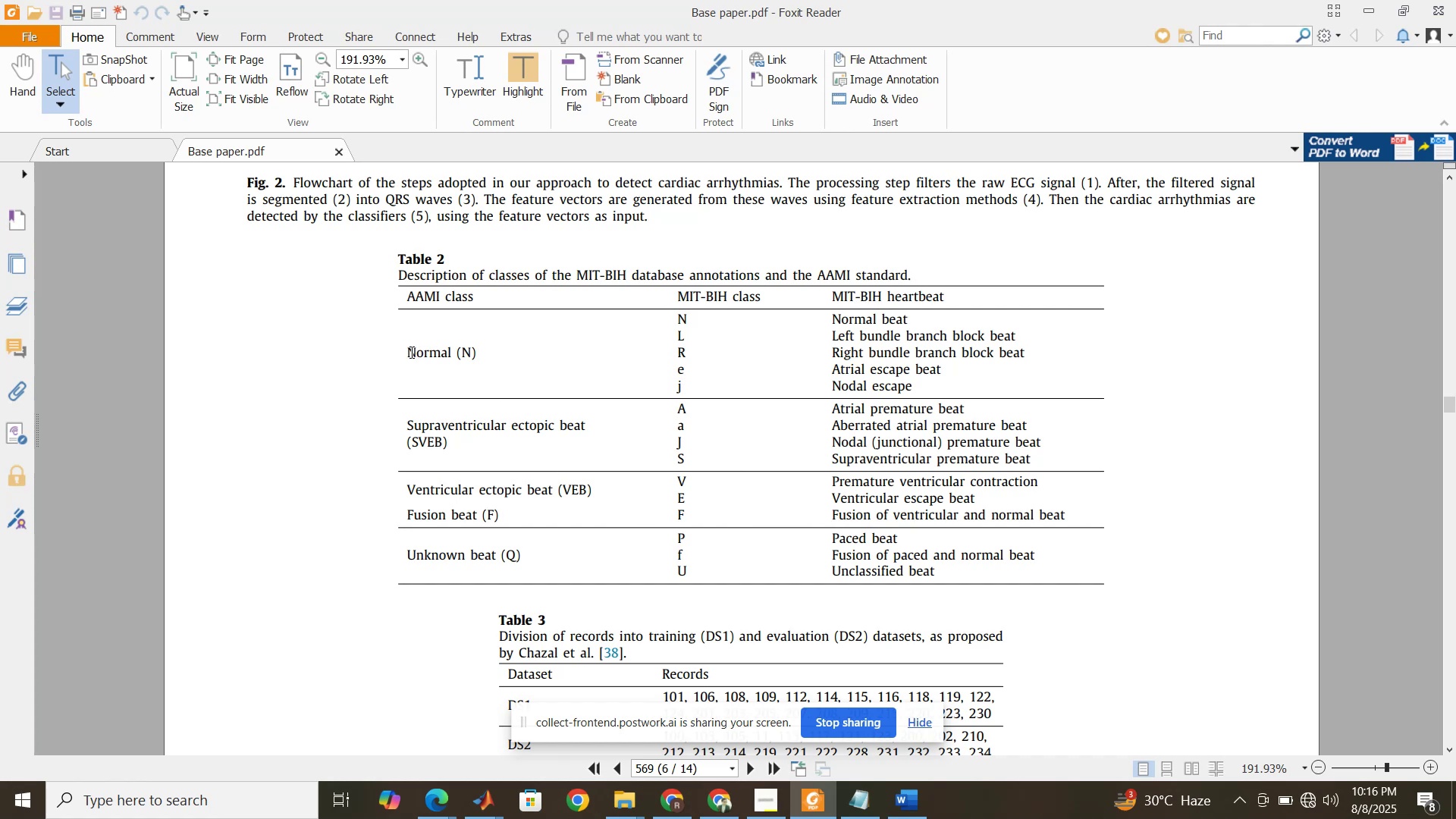 
left_click_drag(start_coordinate=[406, 353], to_coordinate=[479, 364])
 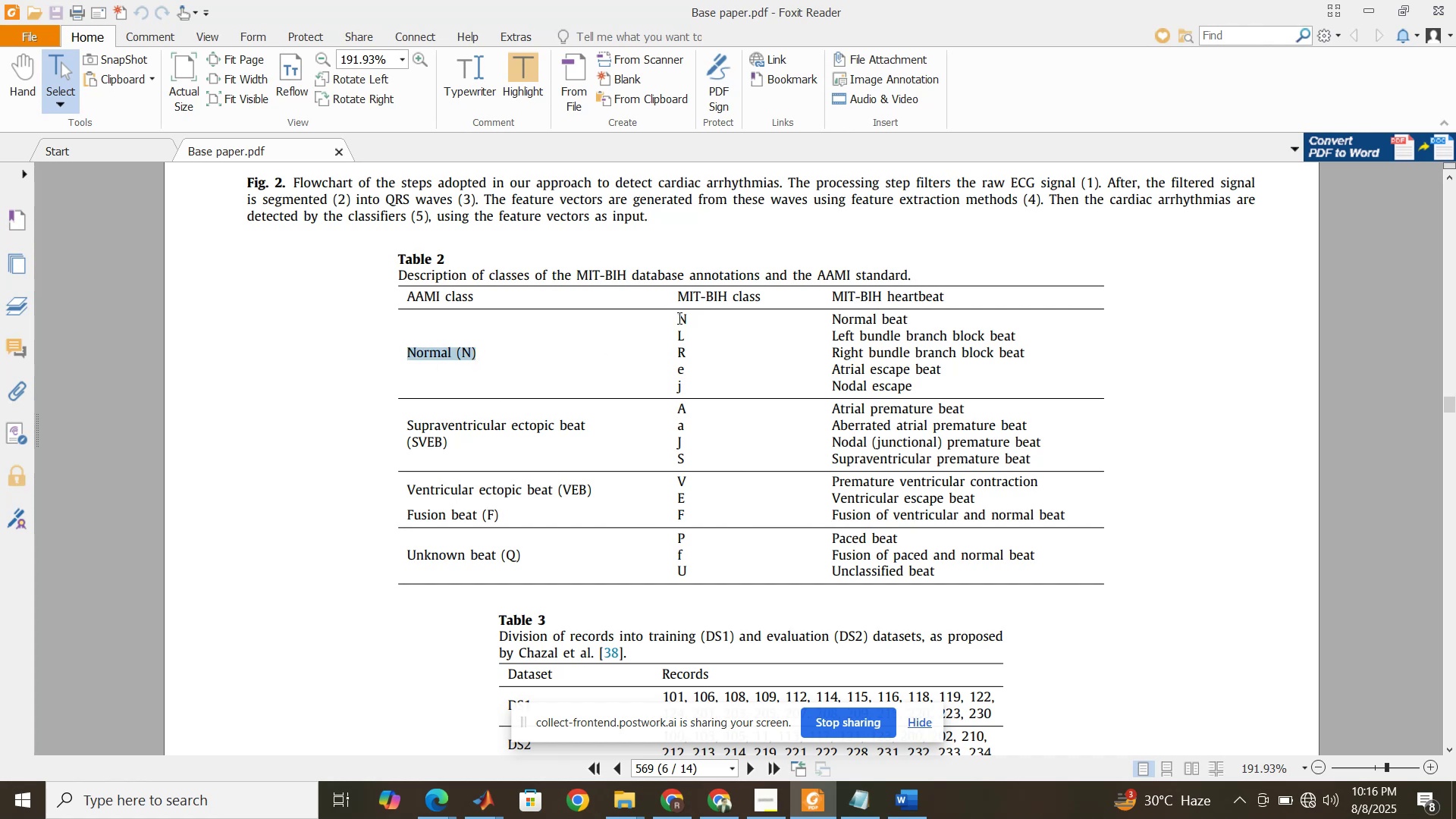 
left_click_drag(start_coordinate=[679, 316], to_coordinate=[685, 314])
 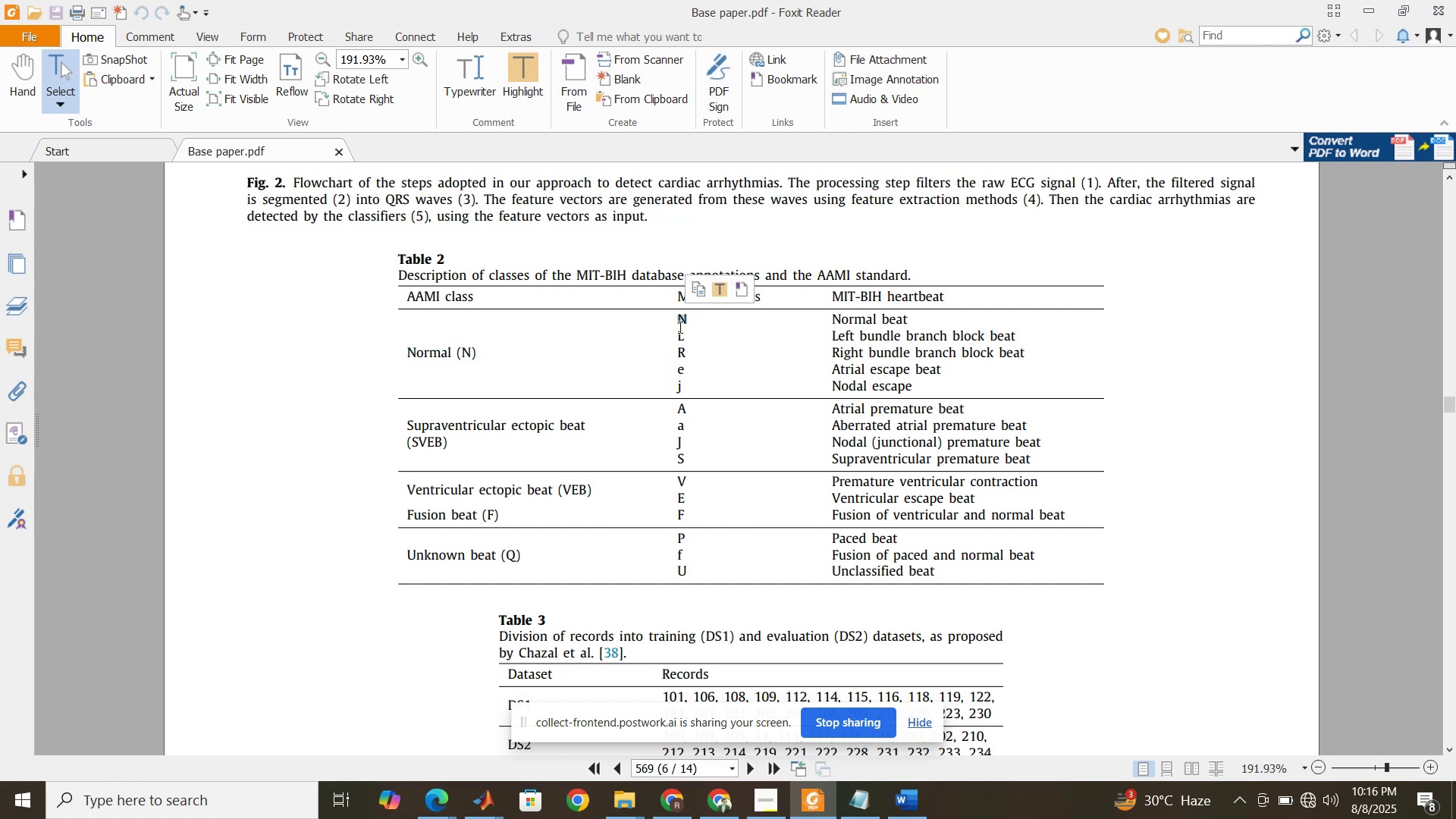 
left_click_drag(start_coordinate=[676, 330], to_coordinate=[686, 333])
 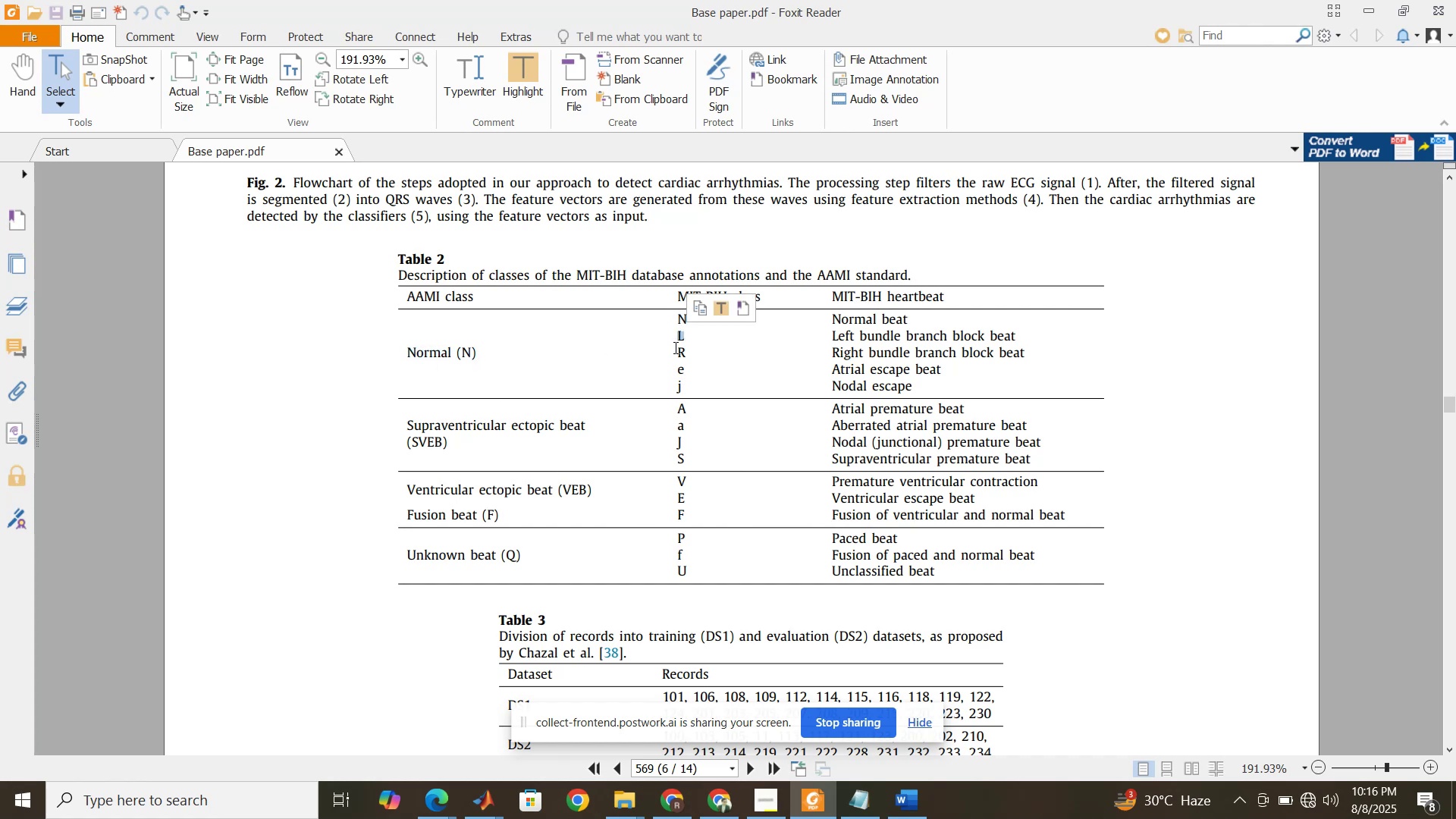 
left_click_drag(start_coordinate=[677, 349], to_coordinate=[686, 350])
 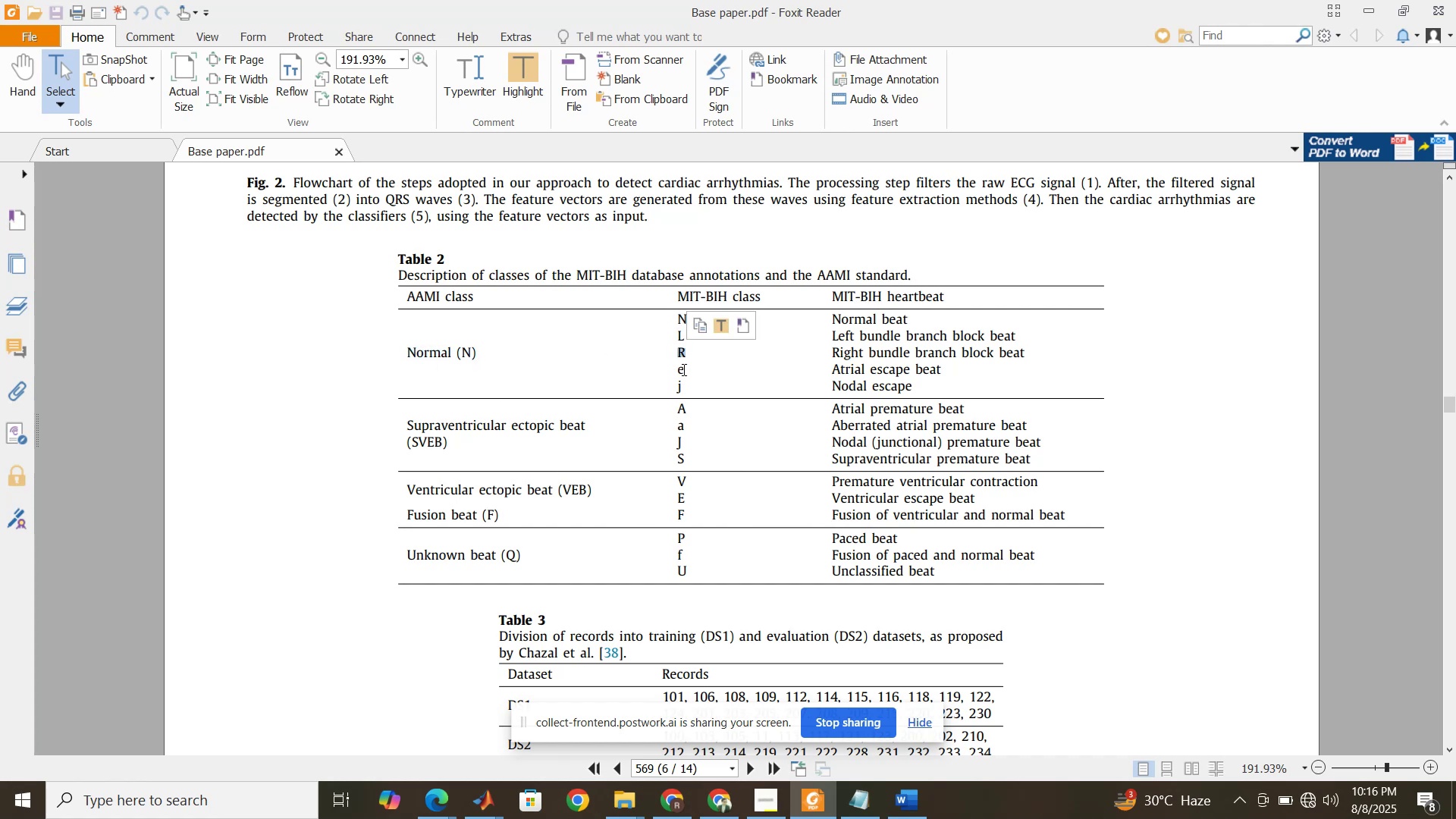 
left_click_drag(start_coordinate=[682, 369], to_coordinate=[673, 369])
 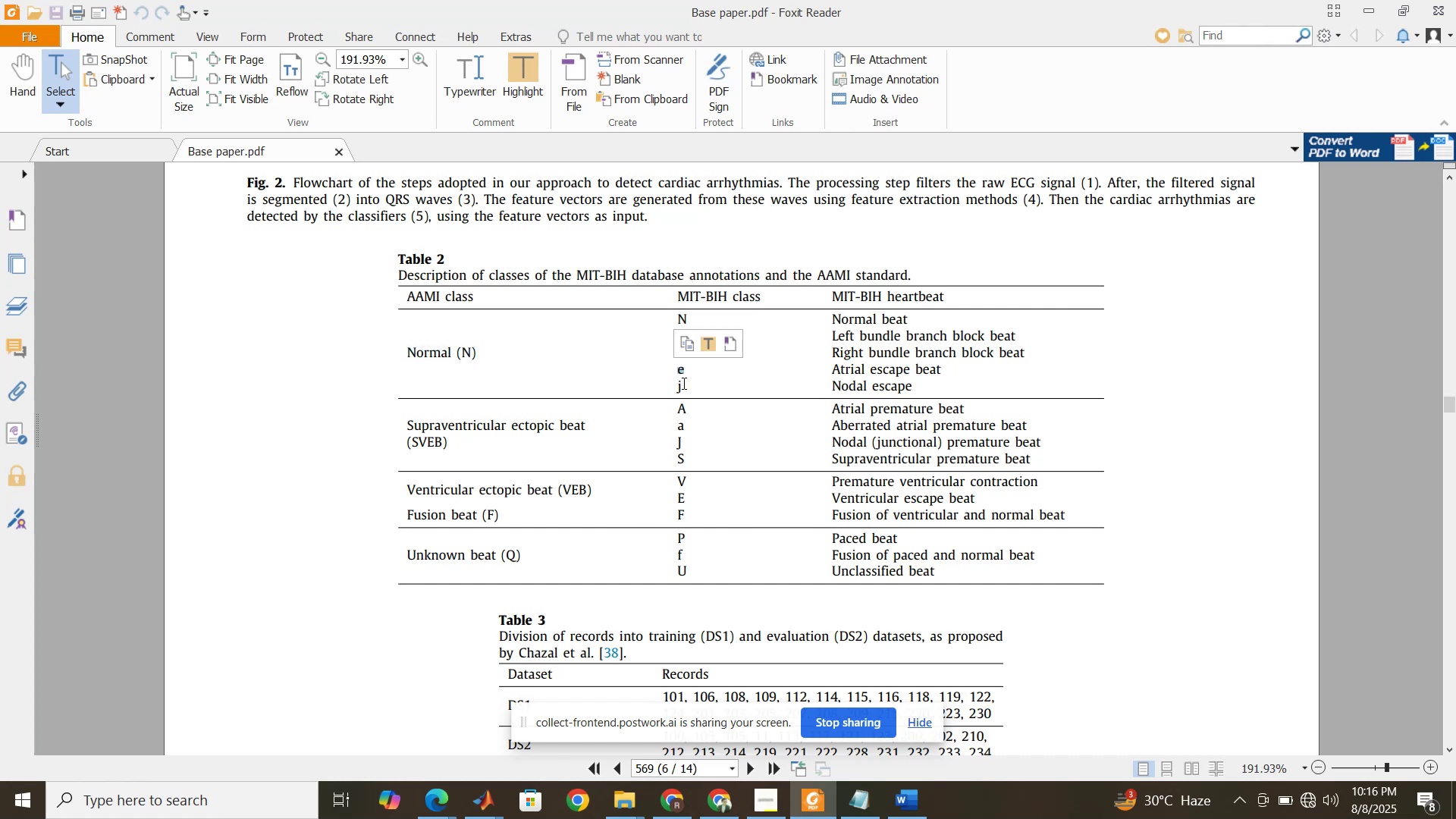 
left_click_drag(start_coordinate=[682, 383], to_coordinate=[673, 385])
 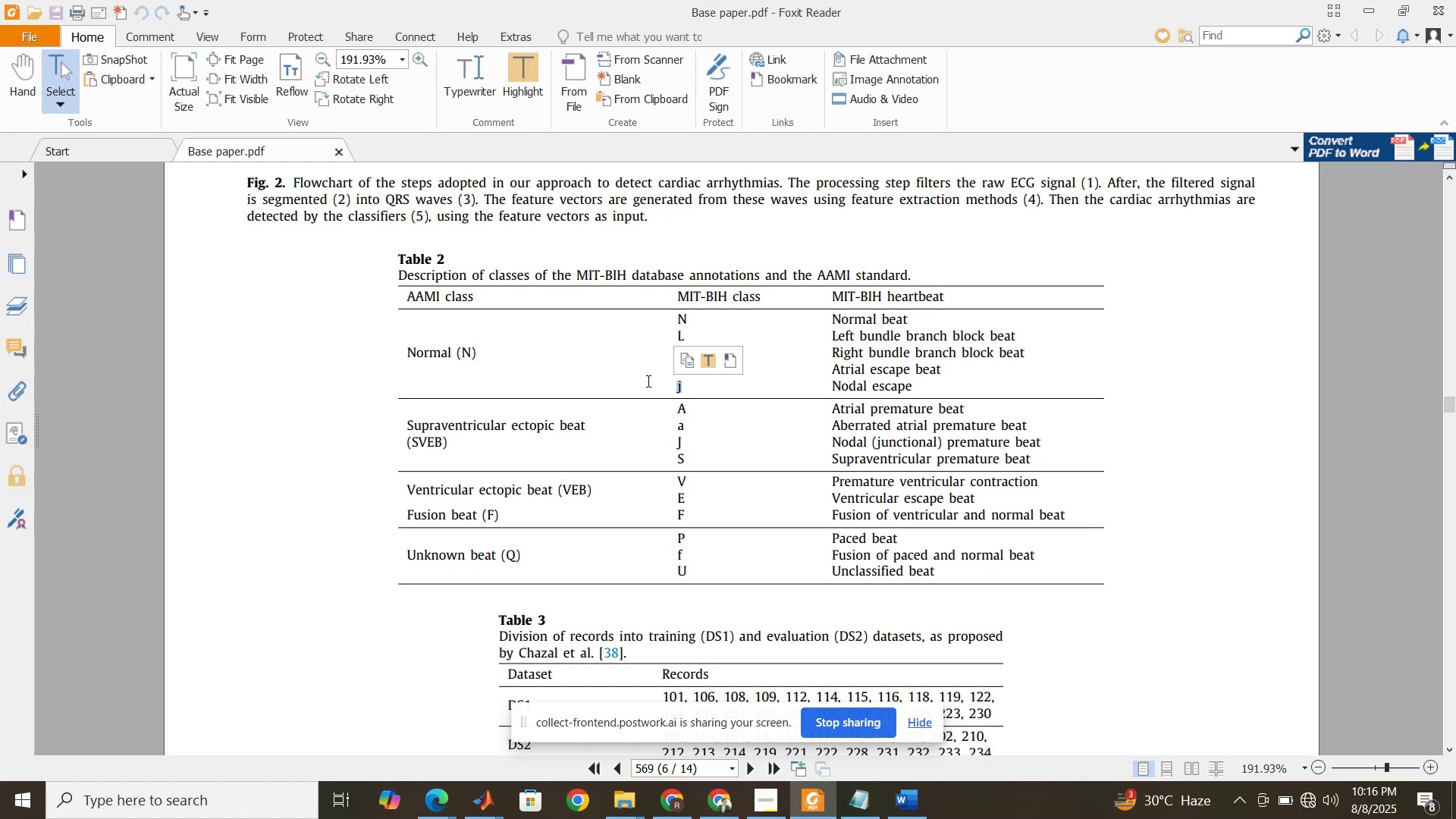 
left_click_drag(start_coordinate=[407, 300], to_coordinate=[482, 293])
 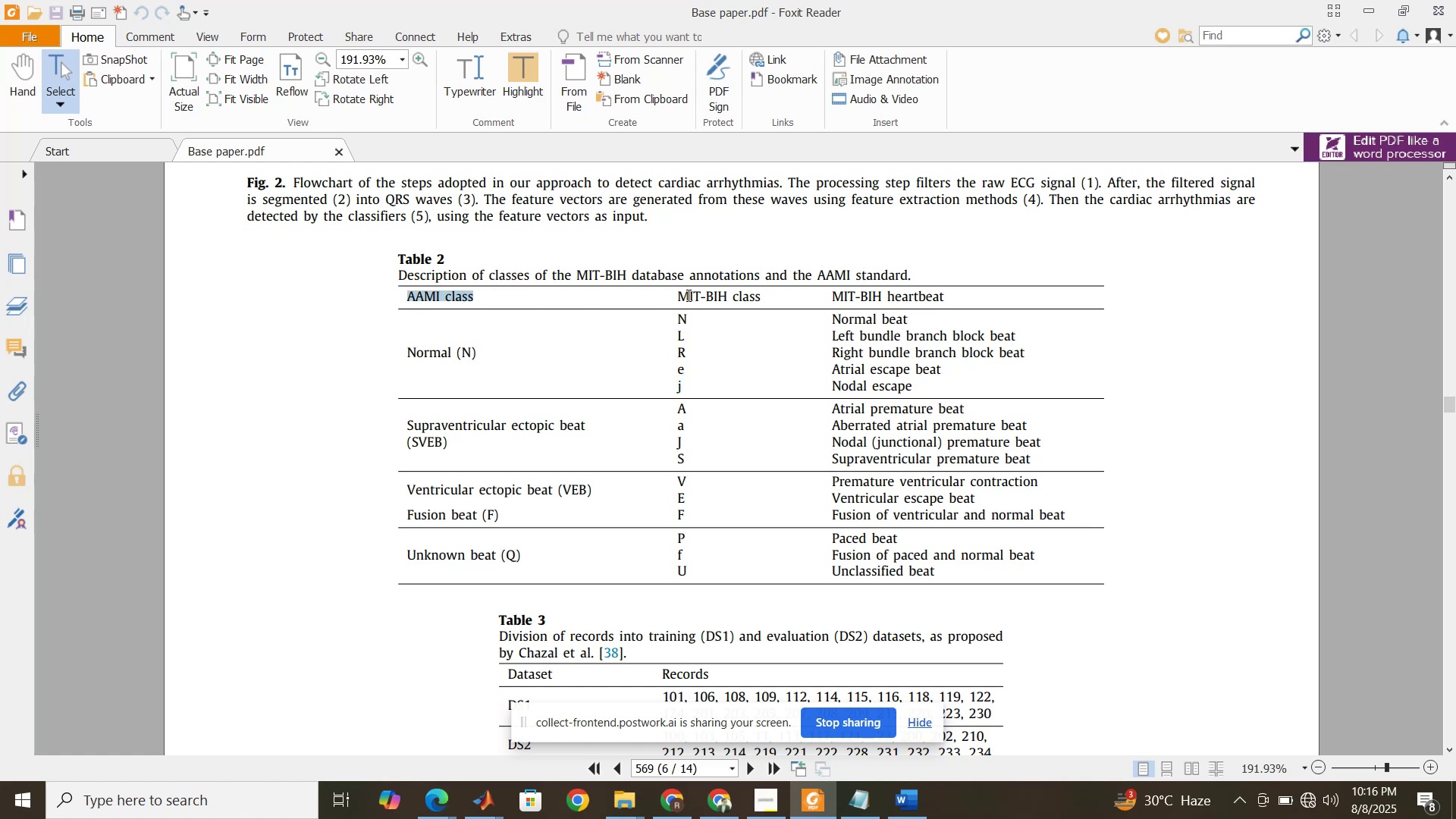 
left_click_drag(start_coordinate=[673, 298], to_coordinate=[761, 298])
 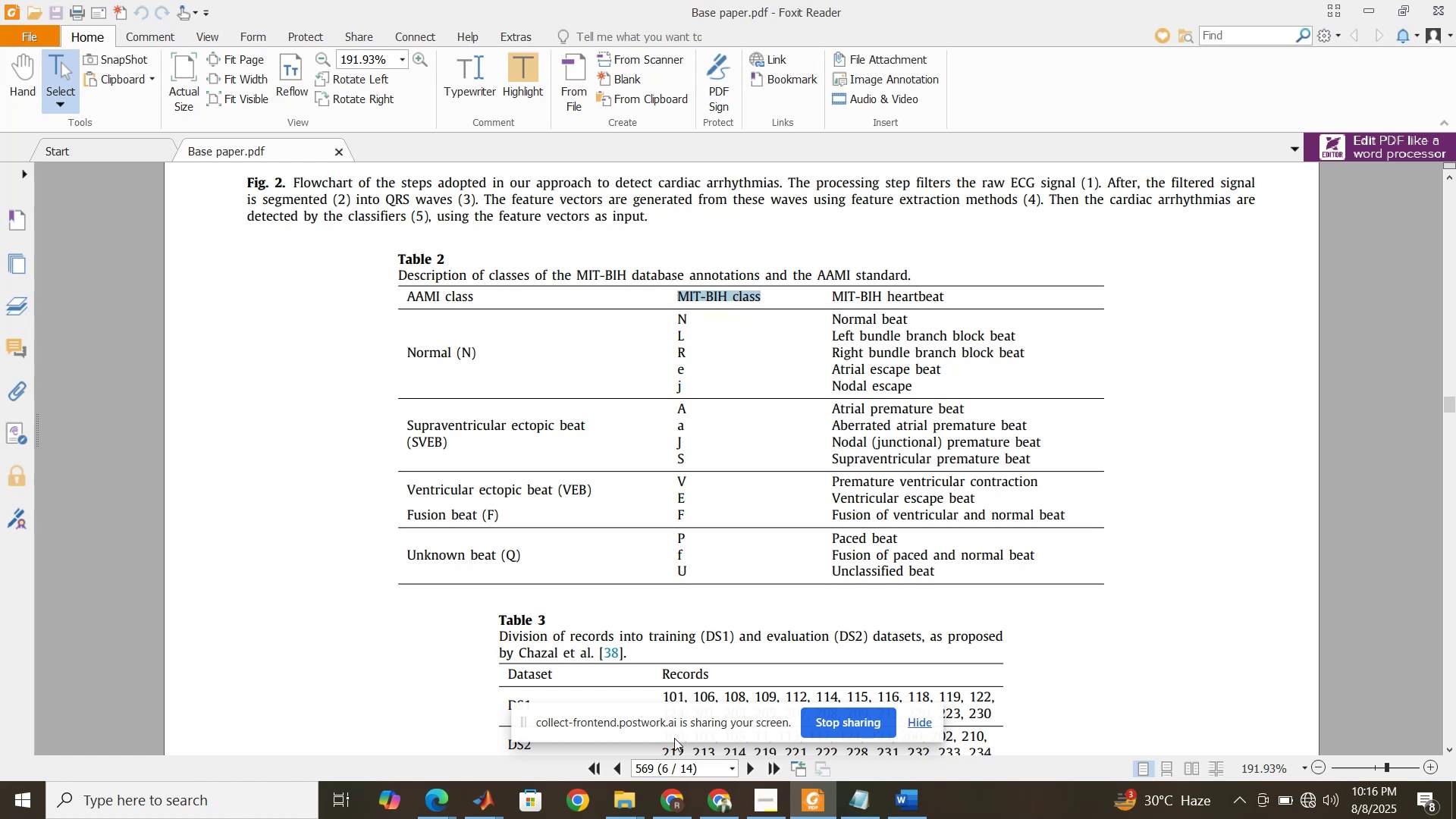 
left_click([487, 804])
 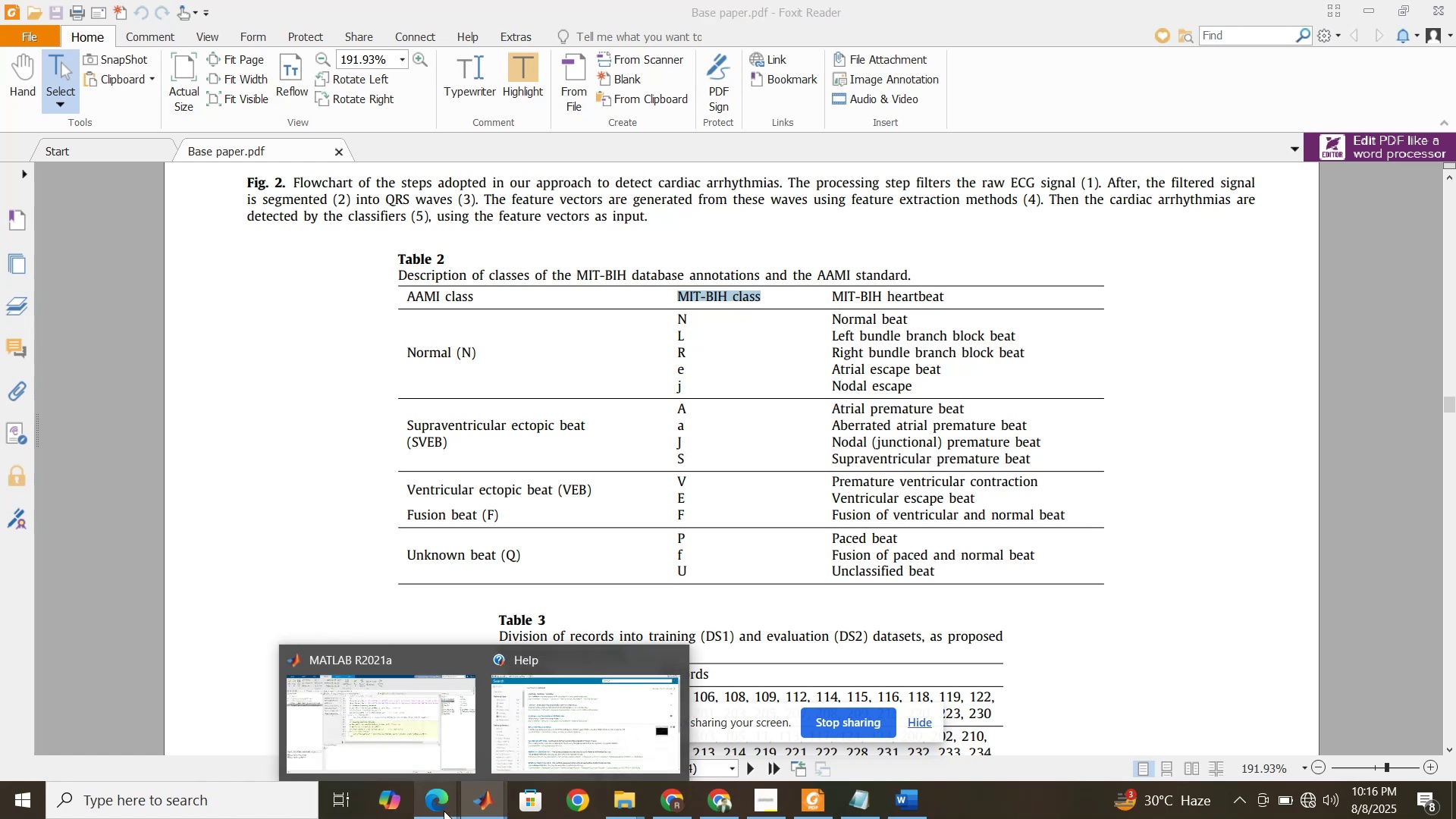 
left_click([444, 811])
 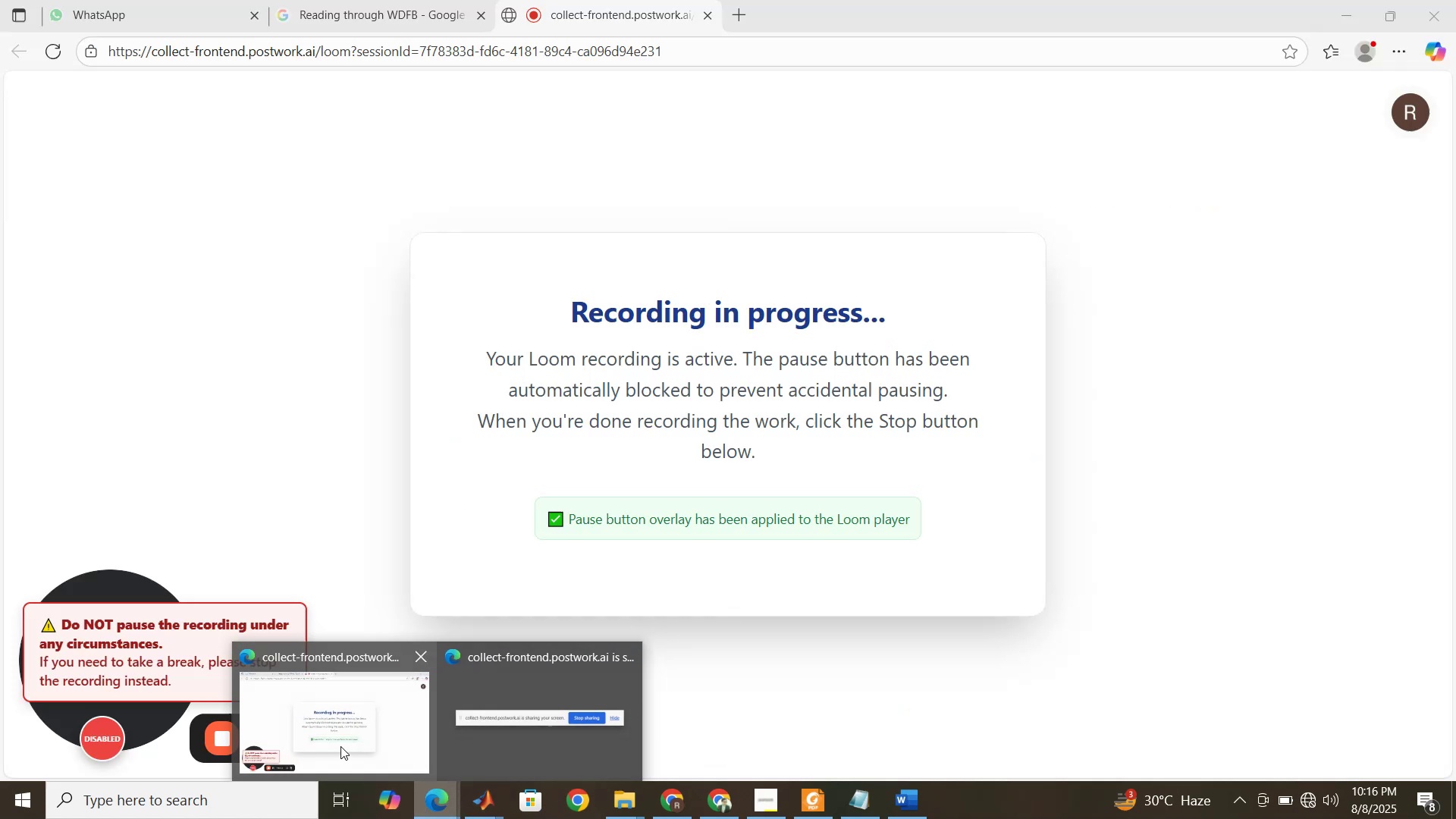 
left_click([340, 746])
 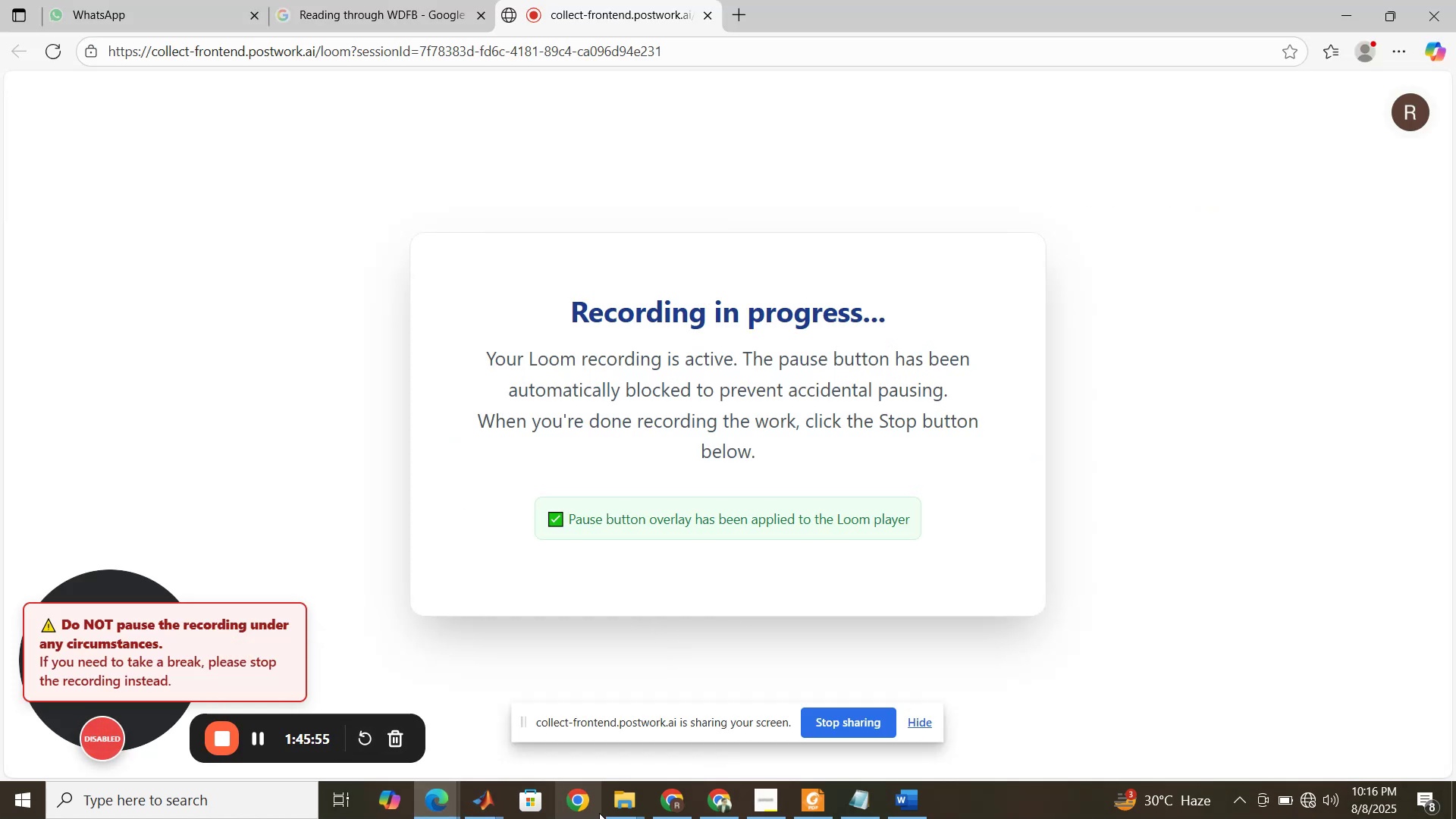 
left_click([484, 814])
 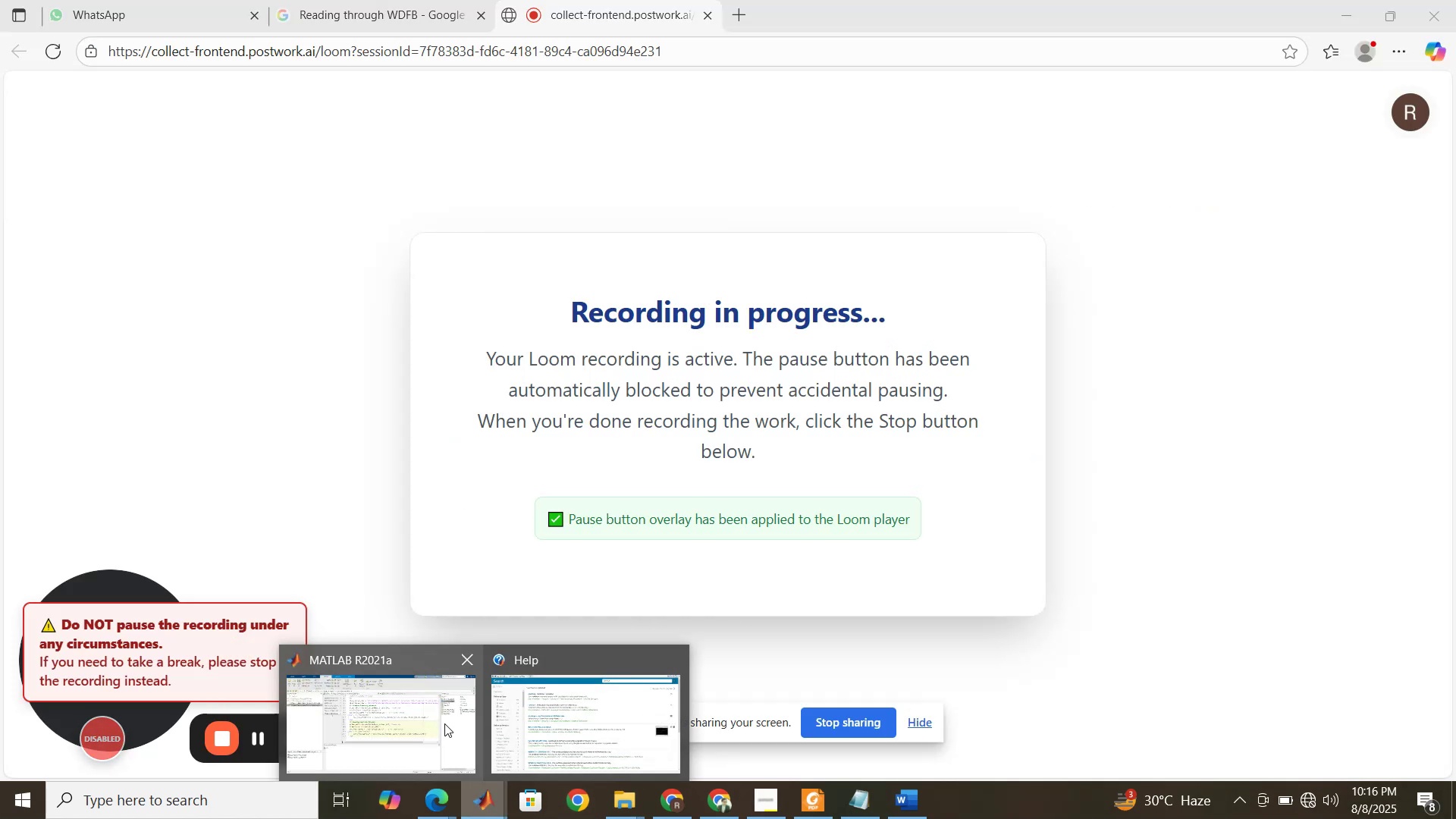 
left_click([444, 723])
 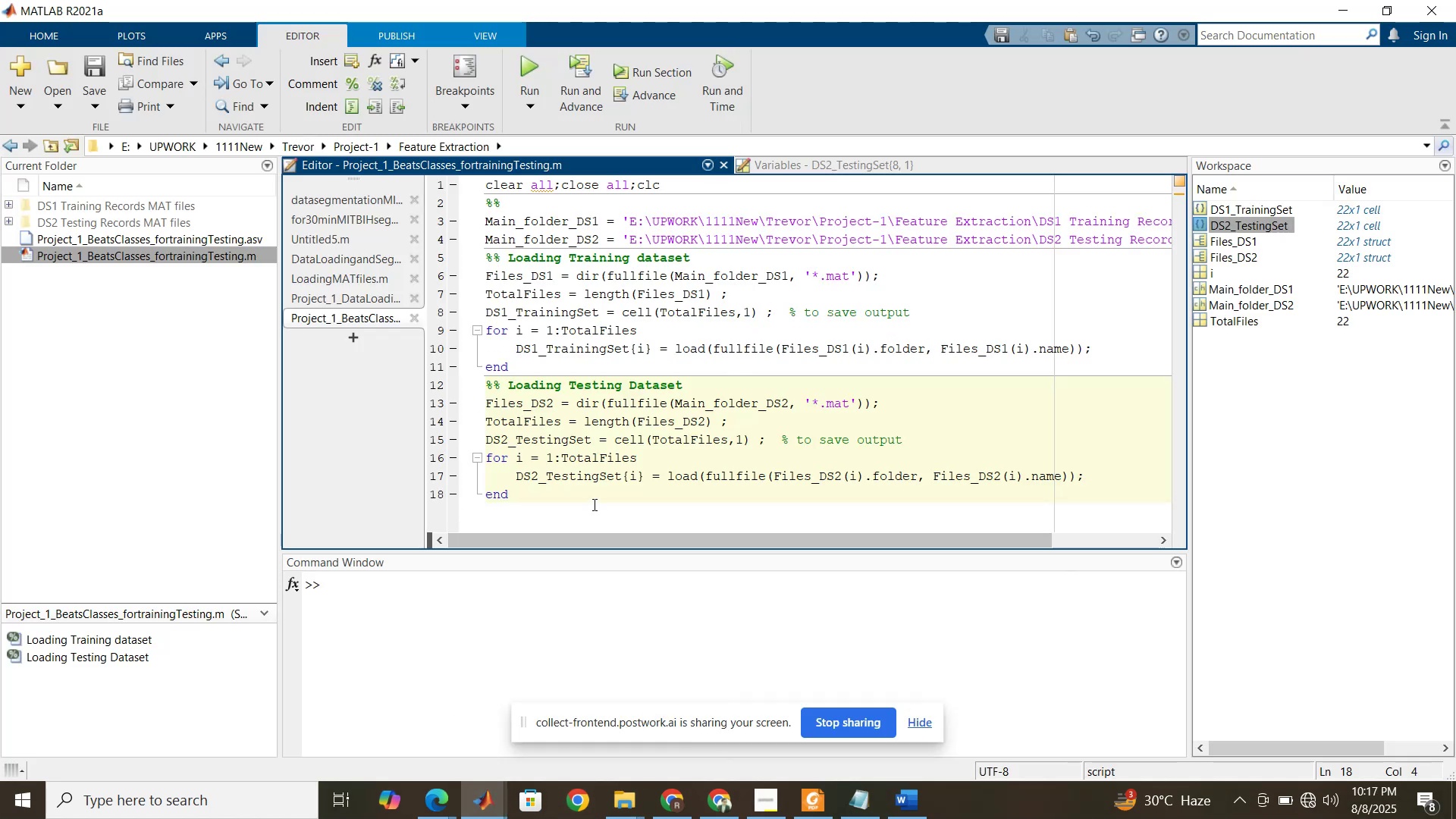 
key(Enter)
 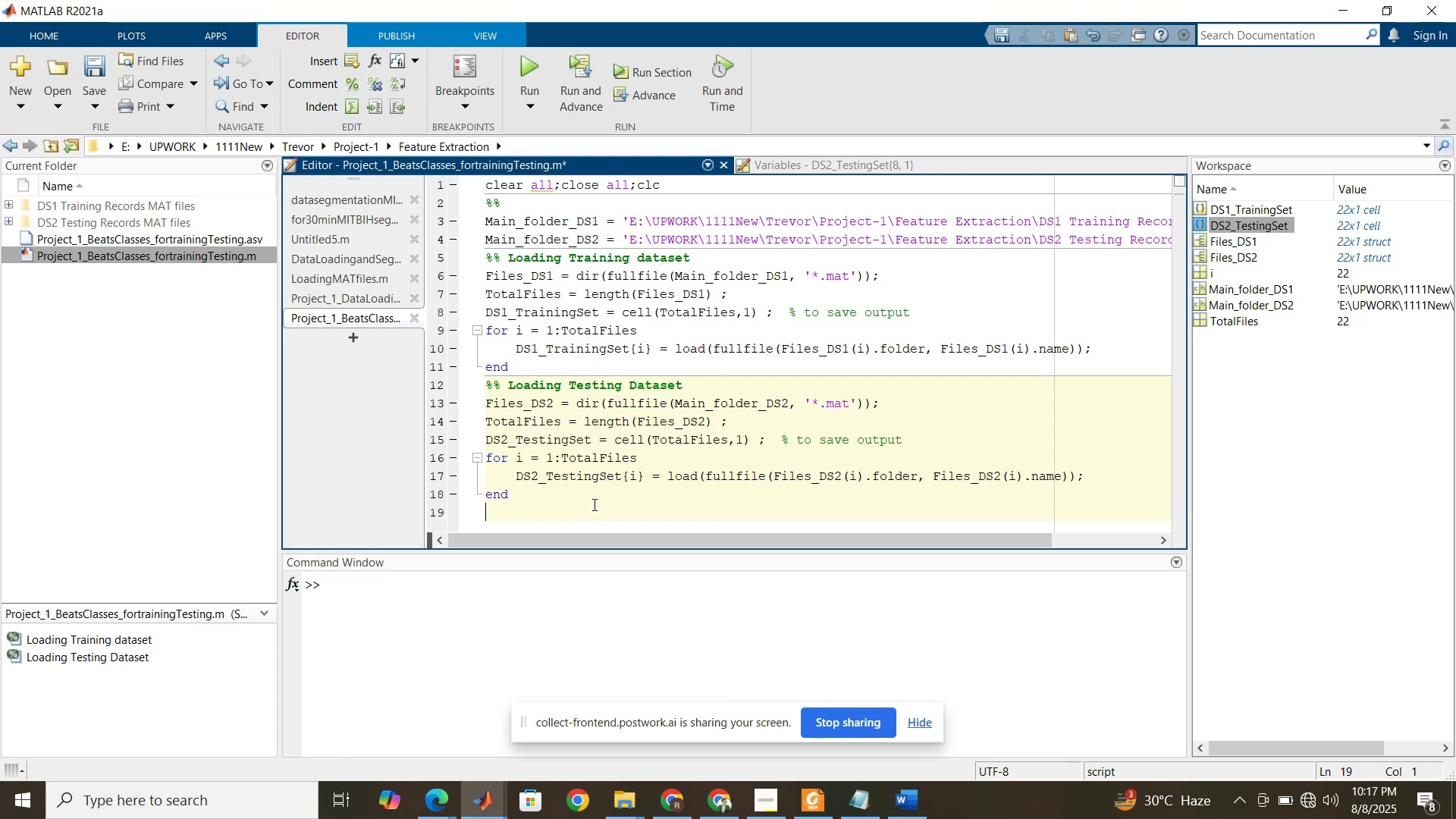 
type(%%)
 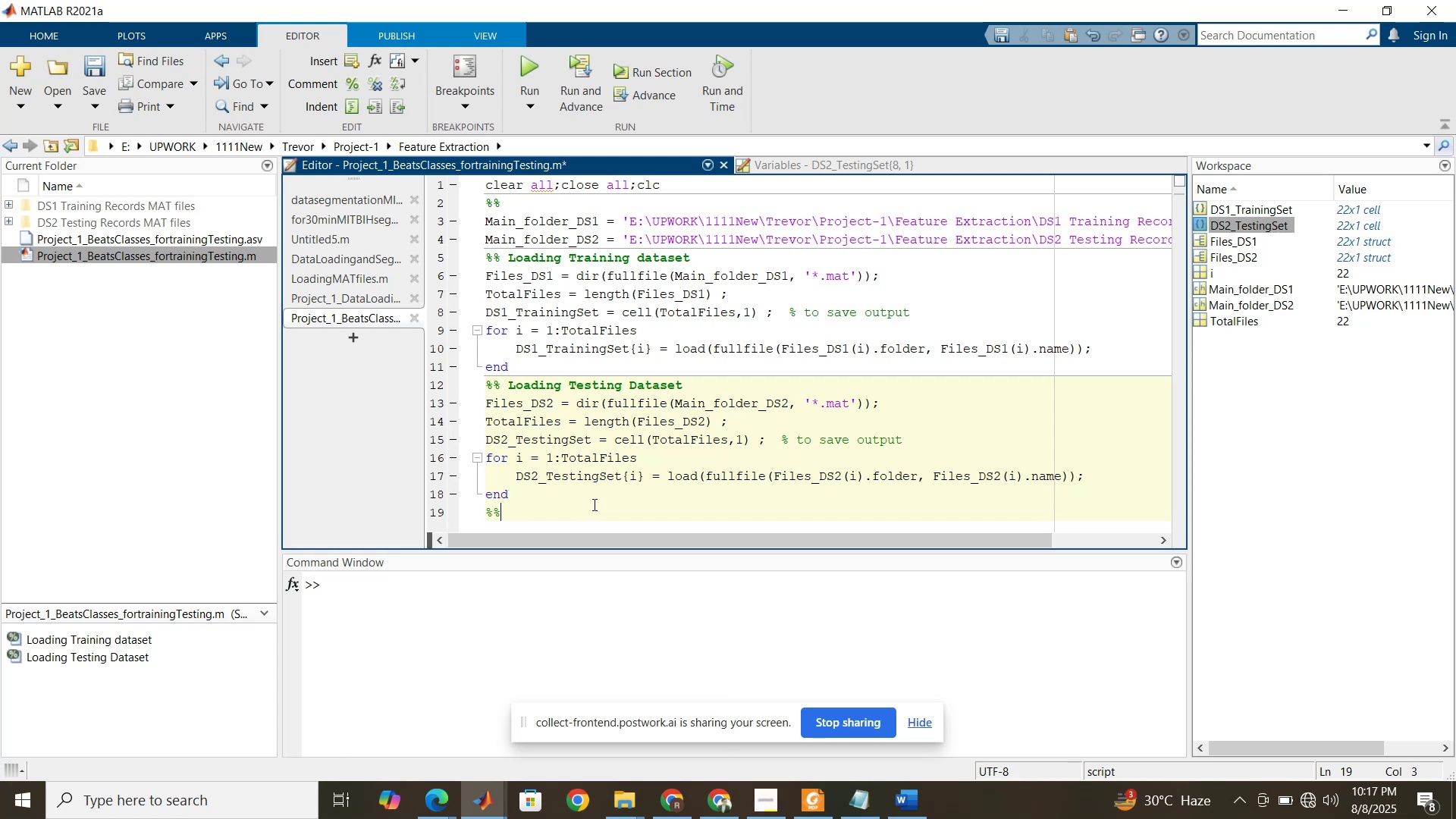 
key(Enter)
 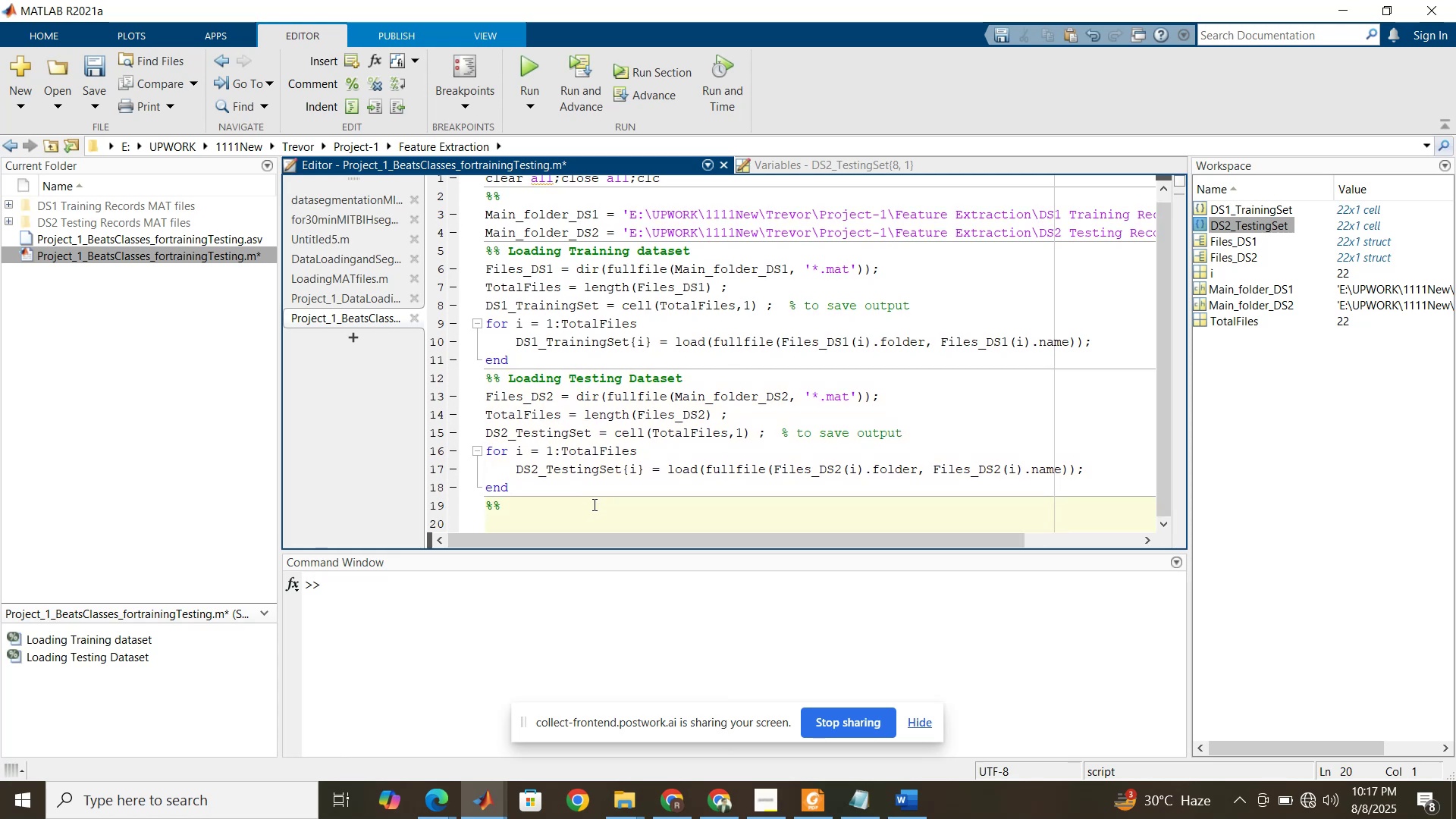 
key(ArrowLeft)
 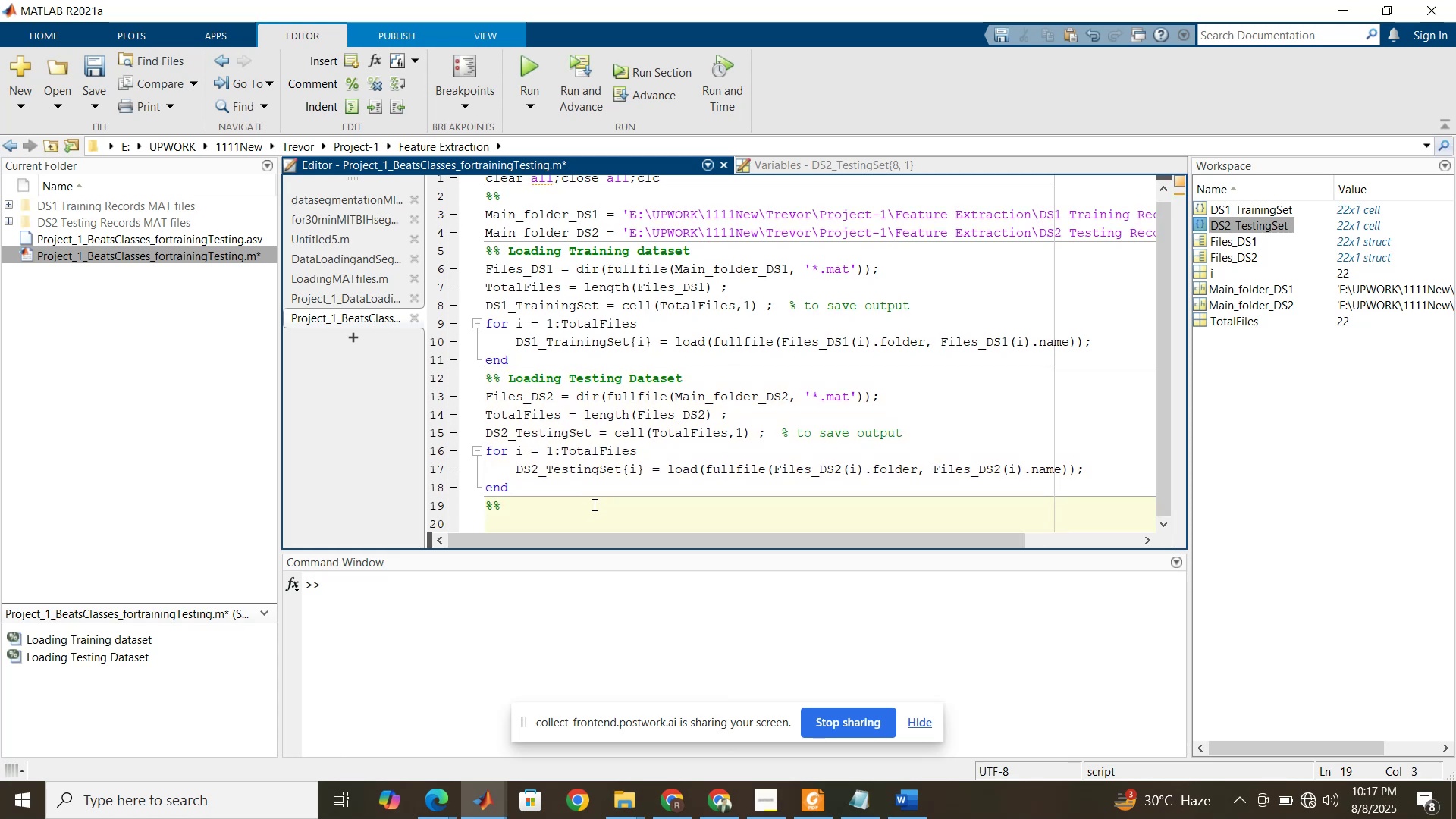 
key(Space)
 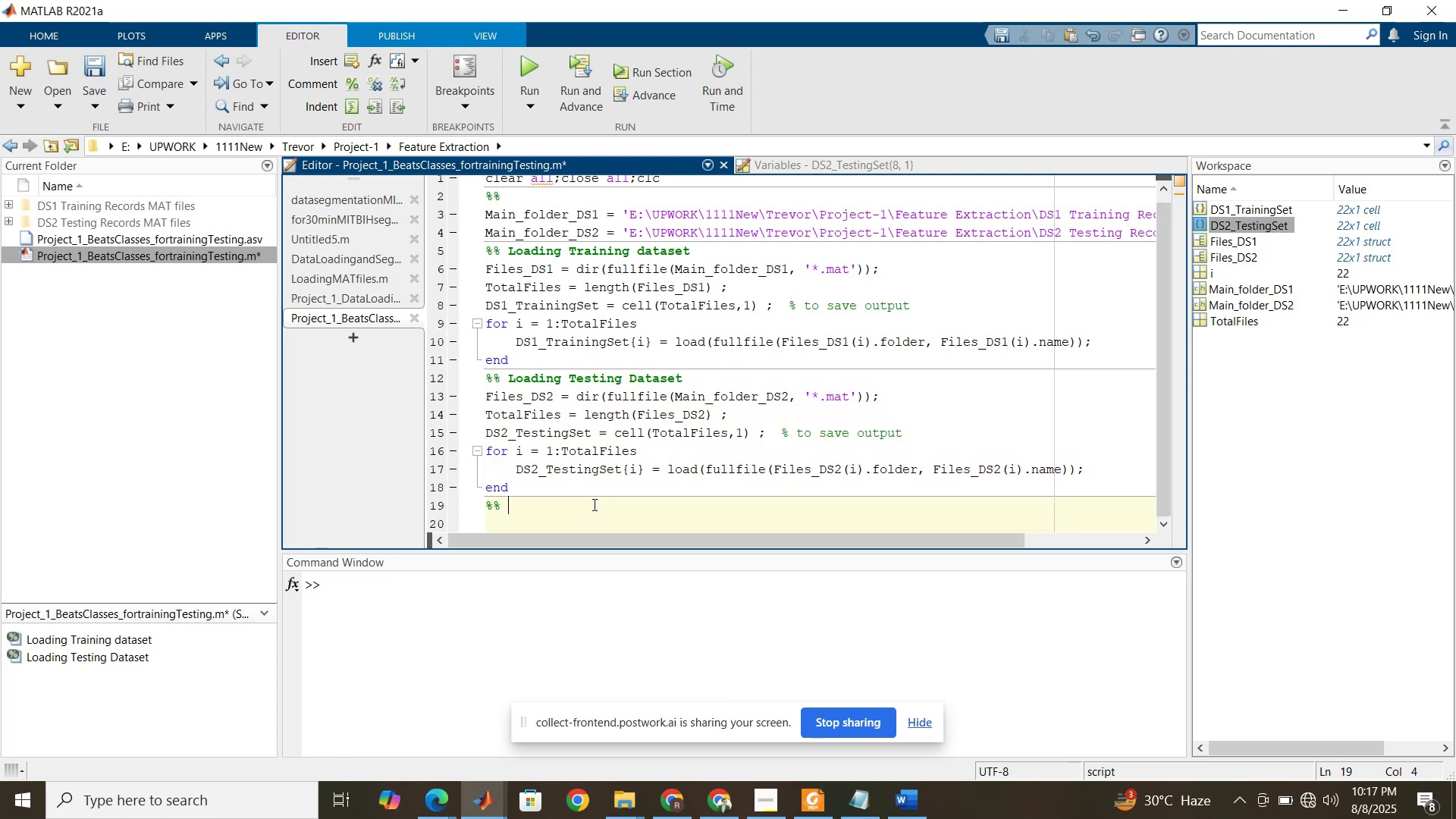 
hold_key(key=ShiftRight, duration=1.52)
 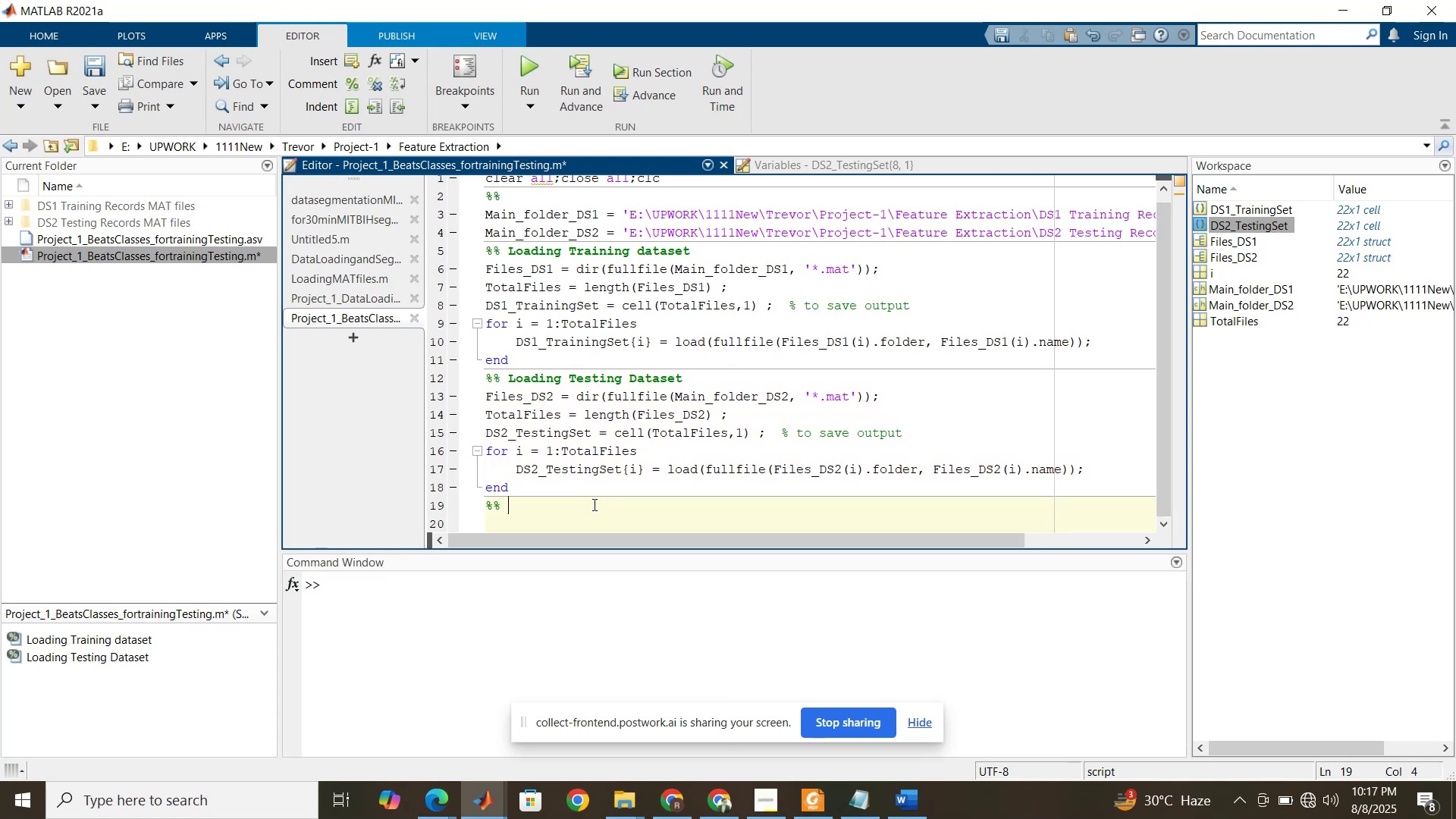 
type(Generation)
key(Backspace)
key(Backspace)
key(Backspace)
type(e AAMI Classes from MIT-BIH )
 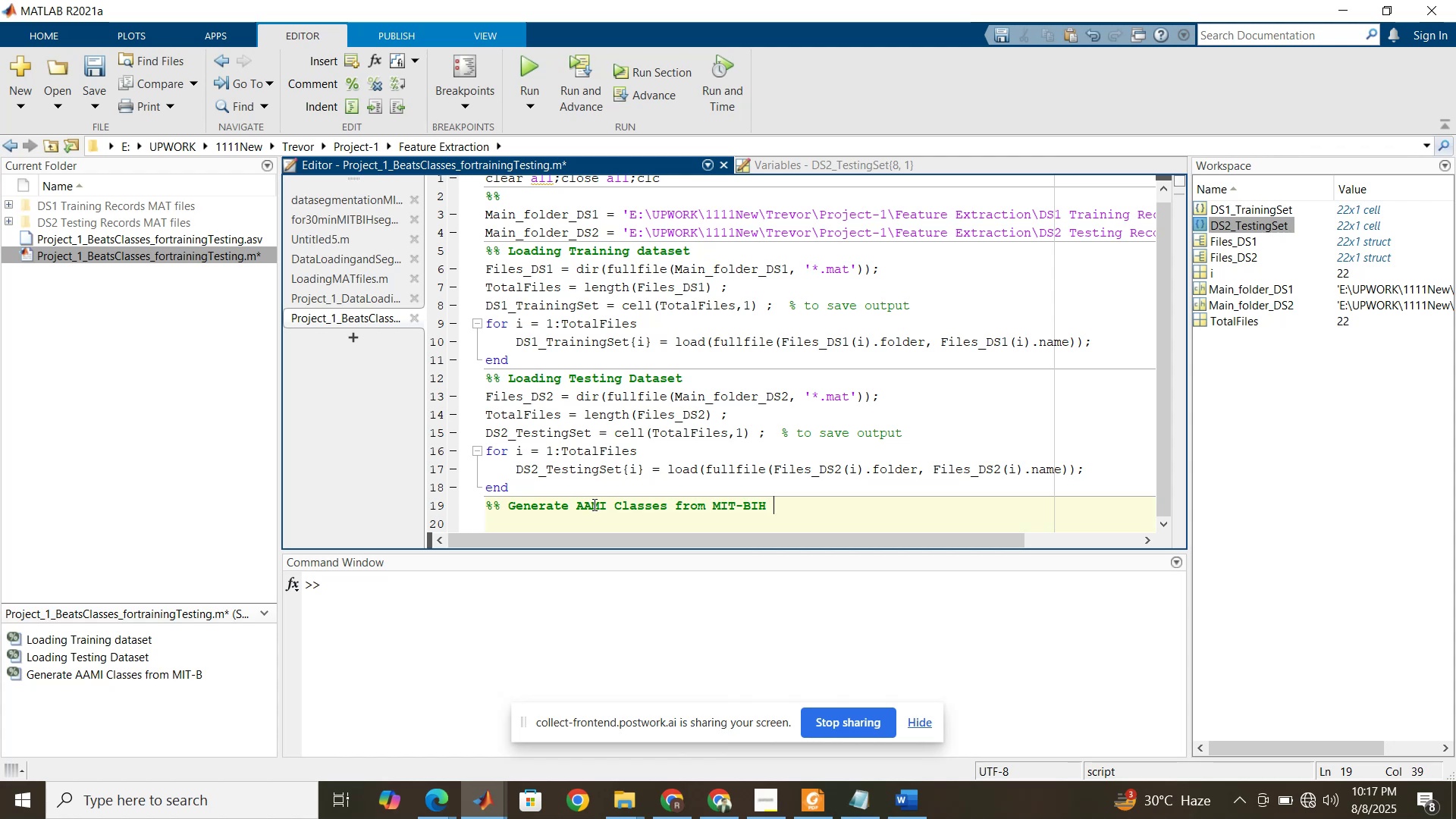 
type(classes ())
 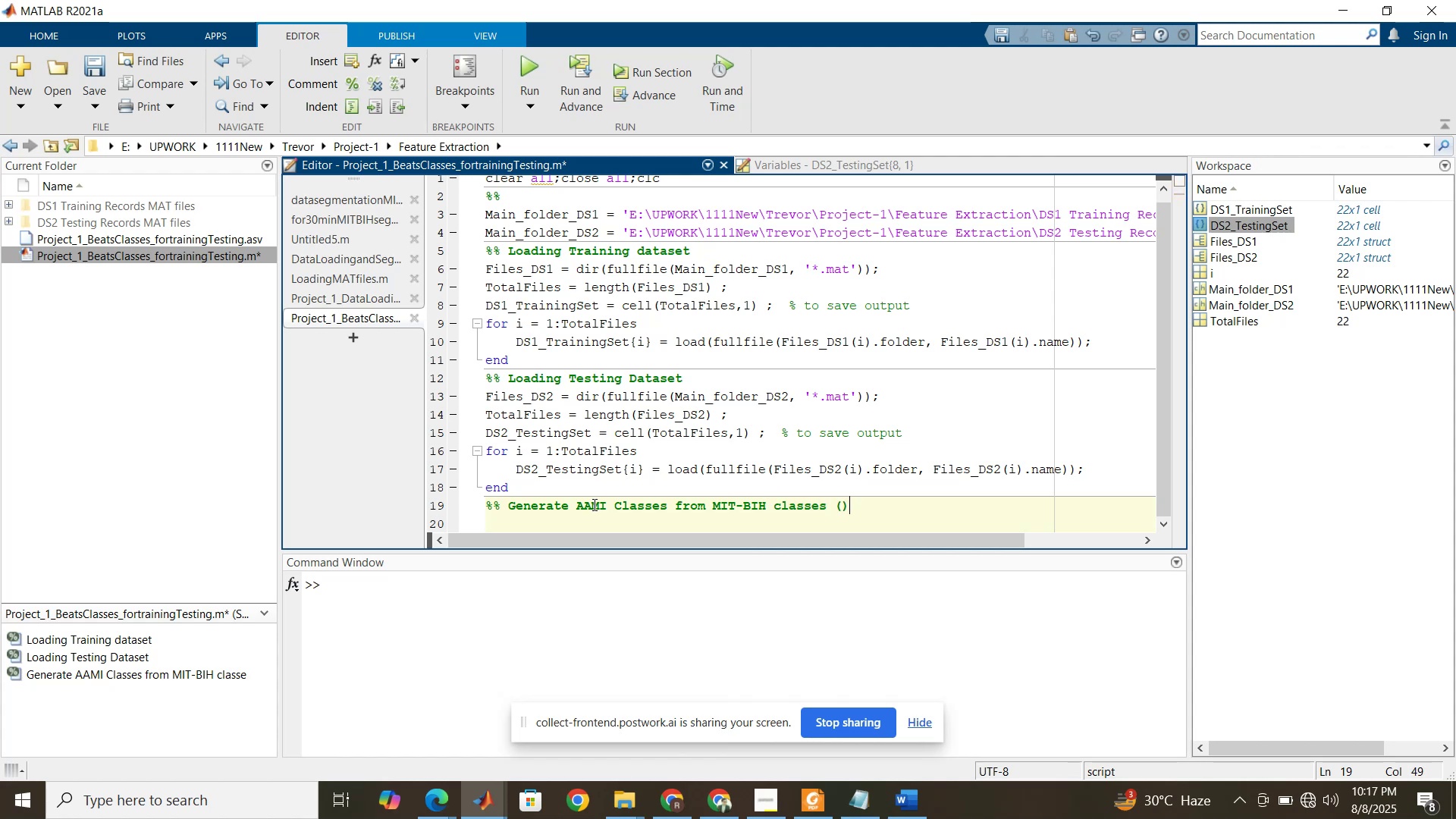 
key(ArrowLeft)
 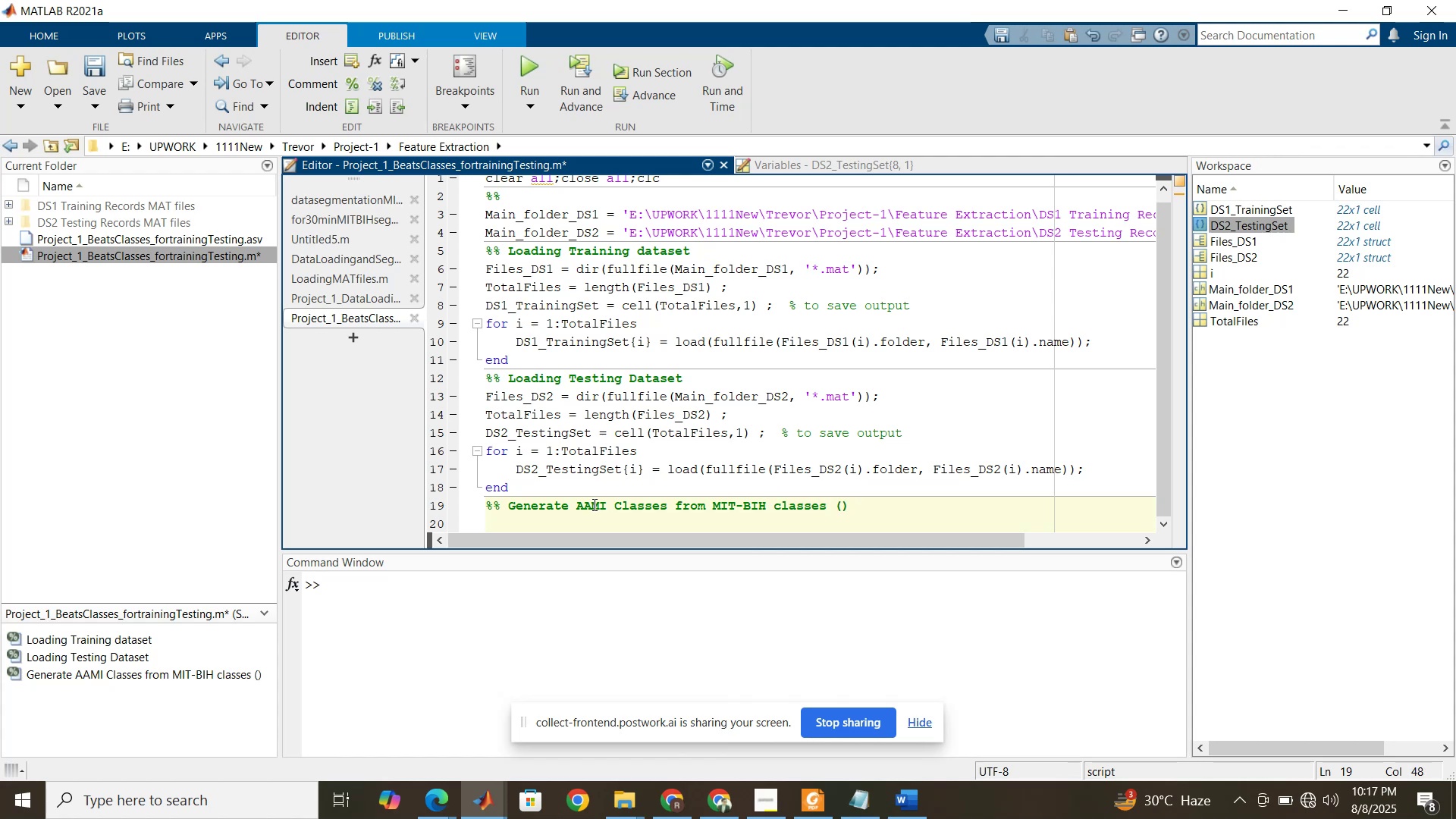 
type(Base paer)
key(Backspace)
key(Backspace)
type(per)
 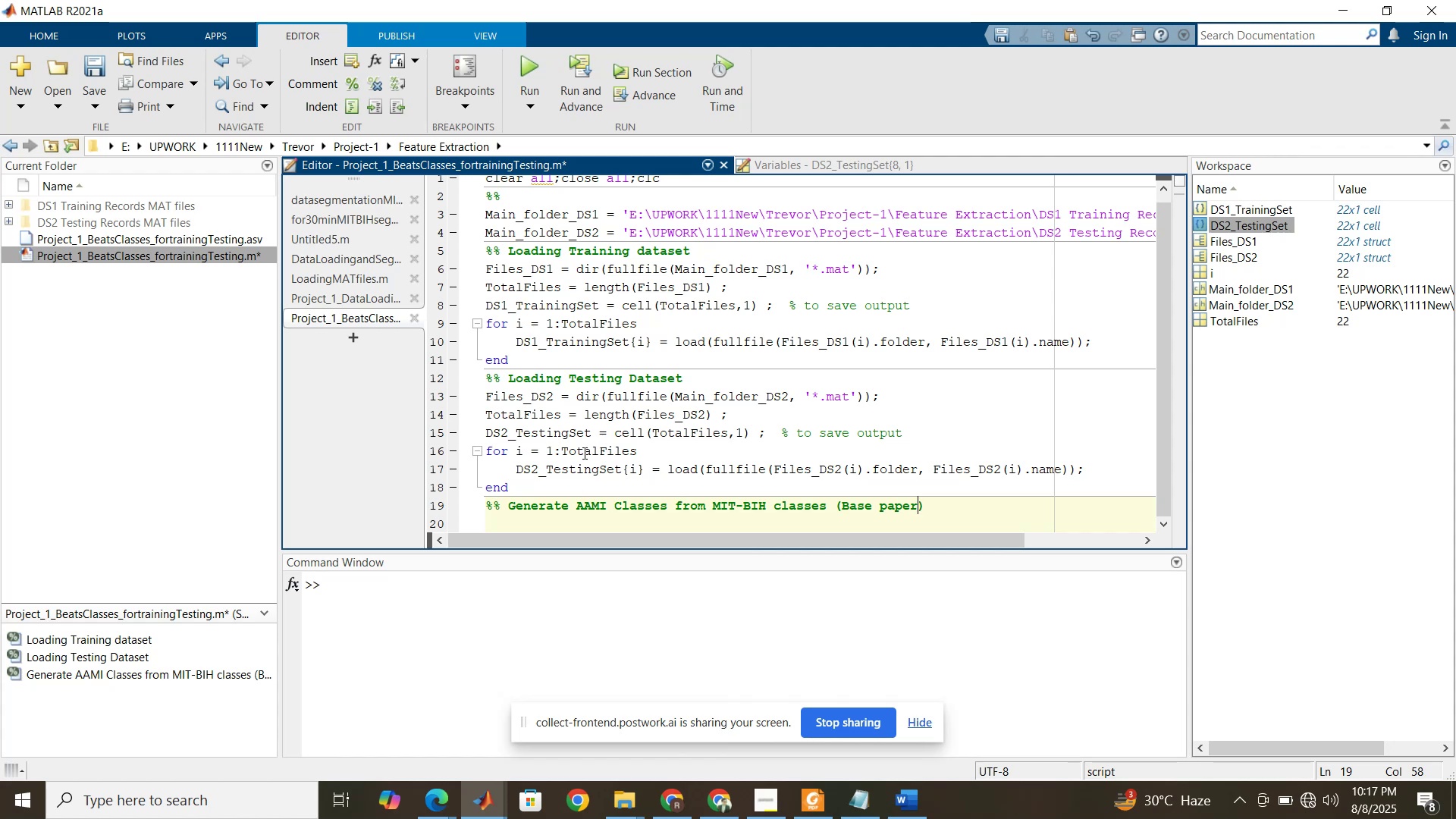 
scroll: coordinate [718, 425], scroll_direction: down, amount: 1.0
 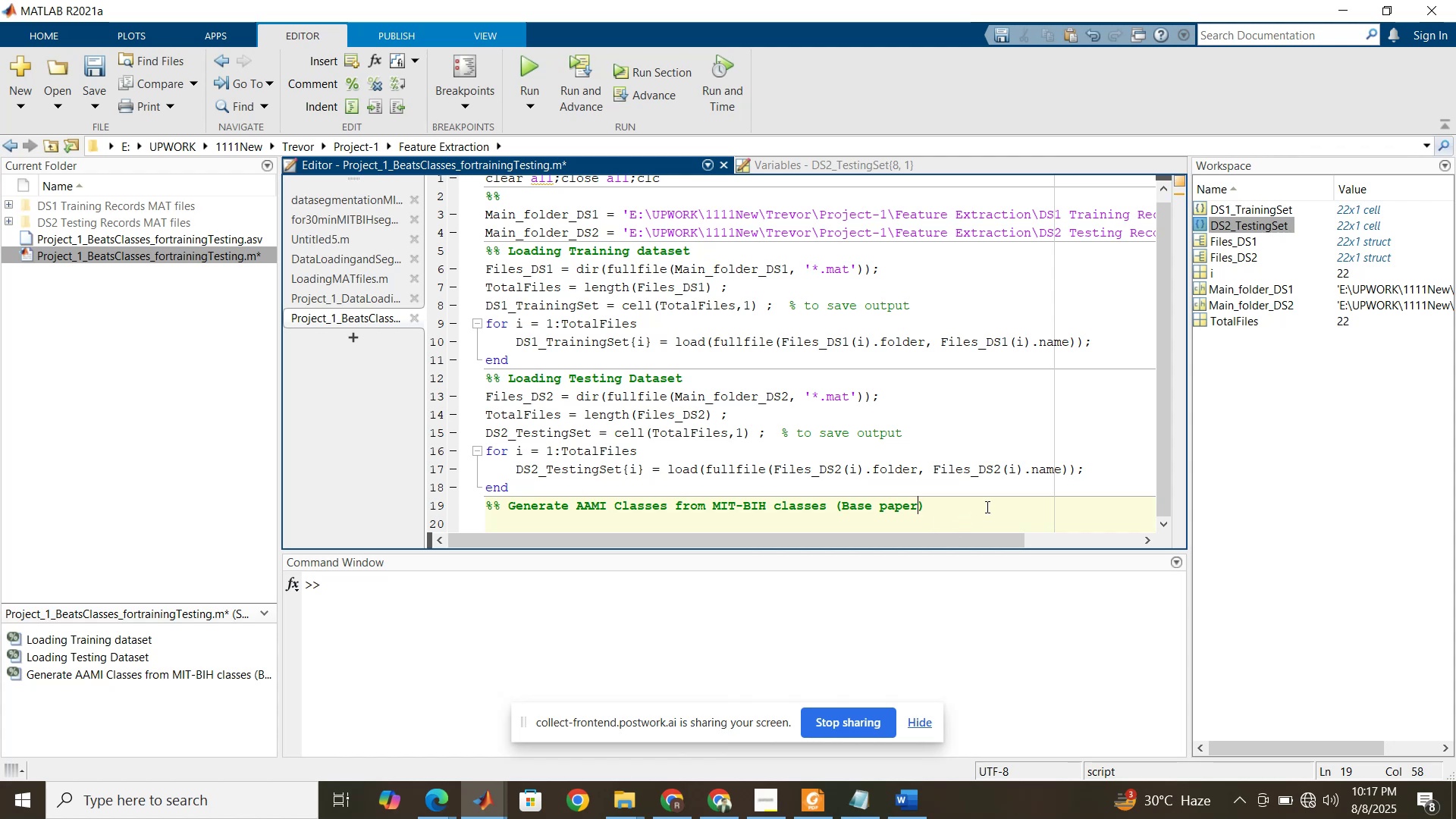 
left_click([986, 506])
 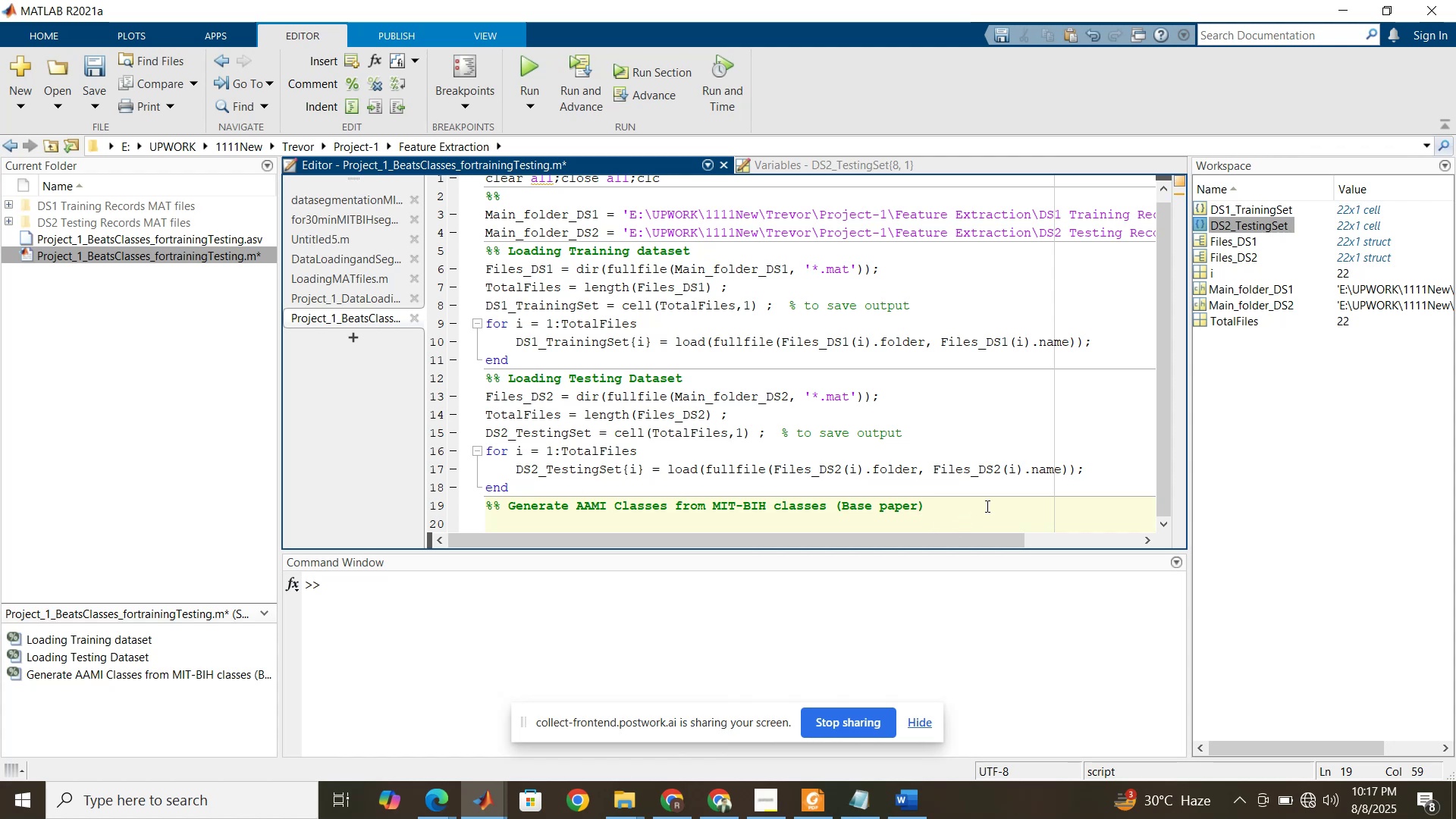 
key(Enter)
 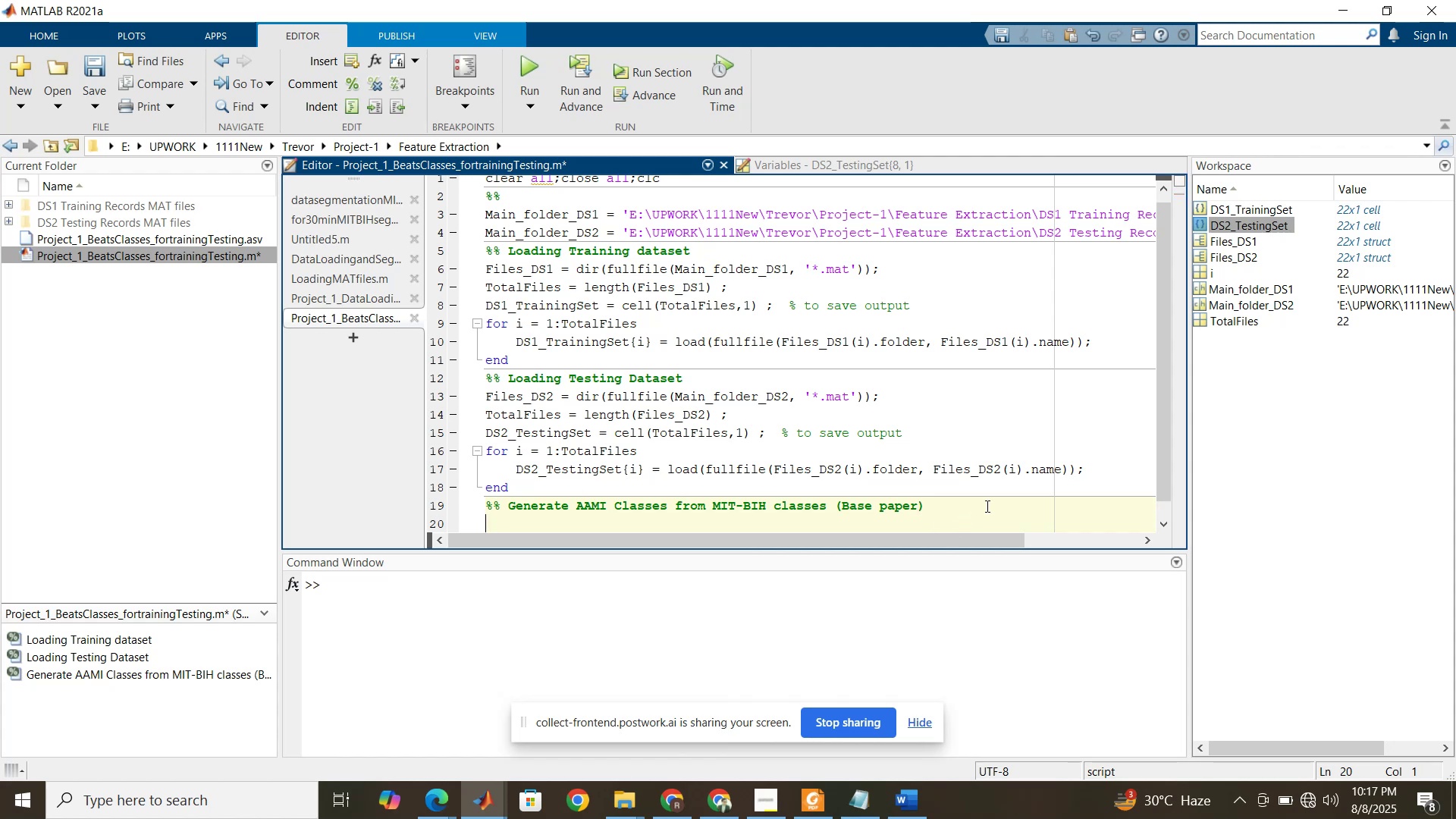 
key(Enter)
 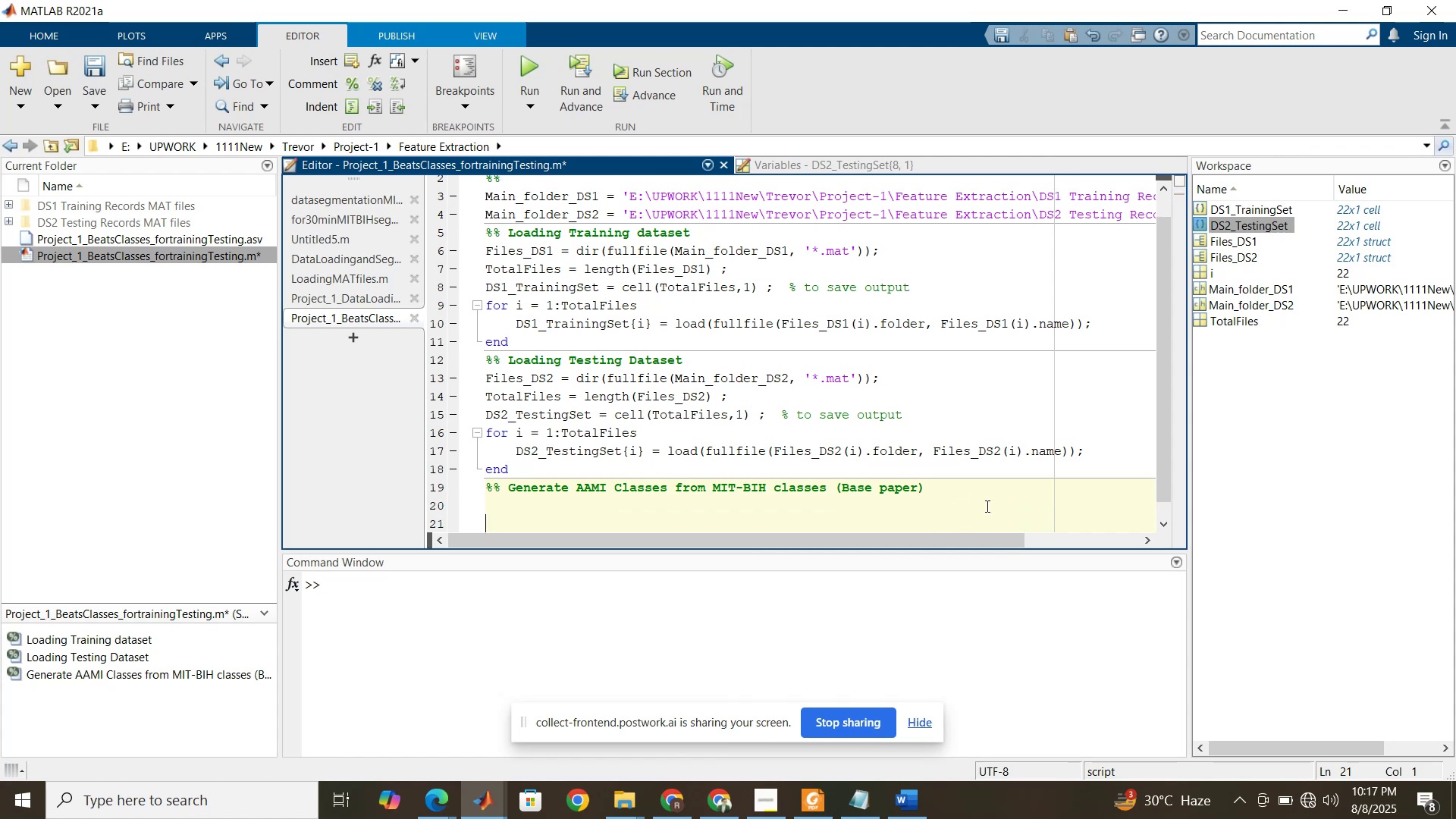 
key(Enter)
 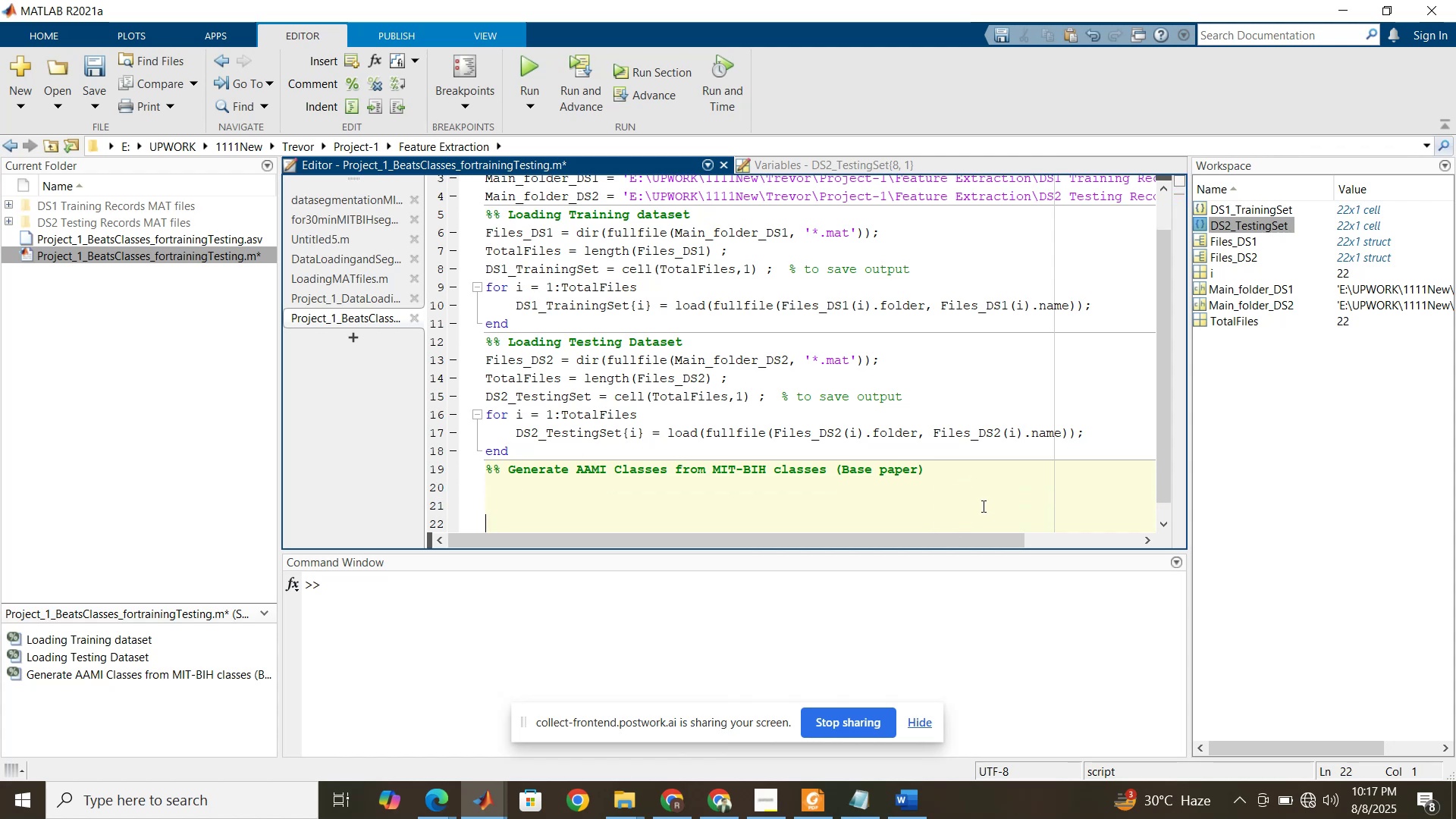 
key(Enter)
 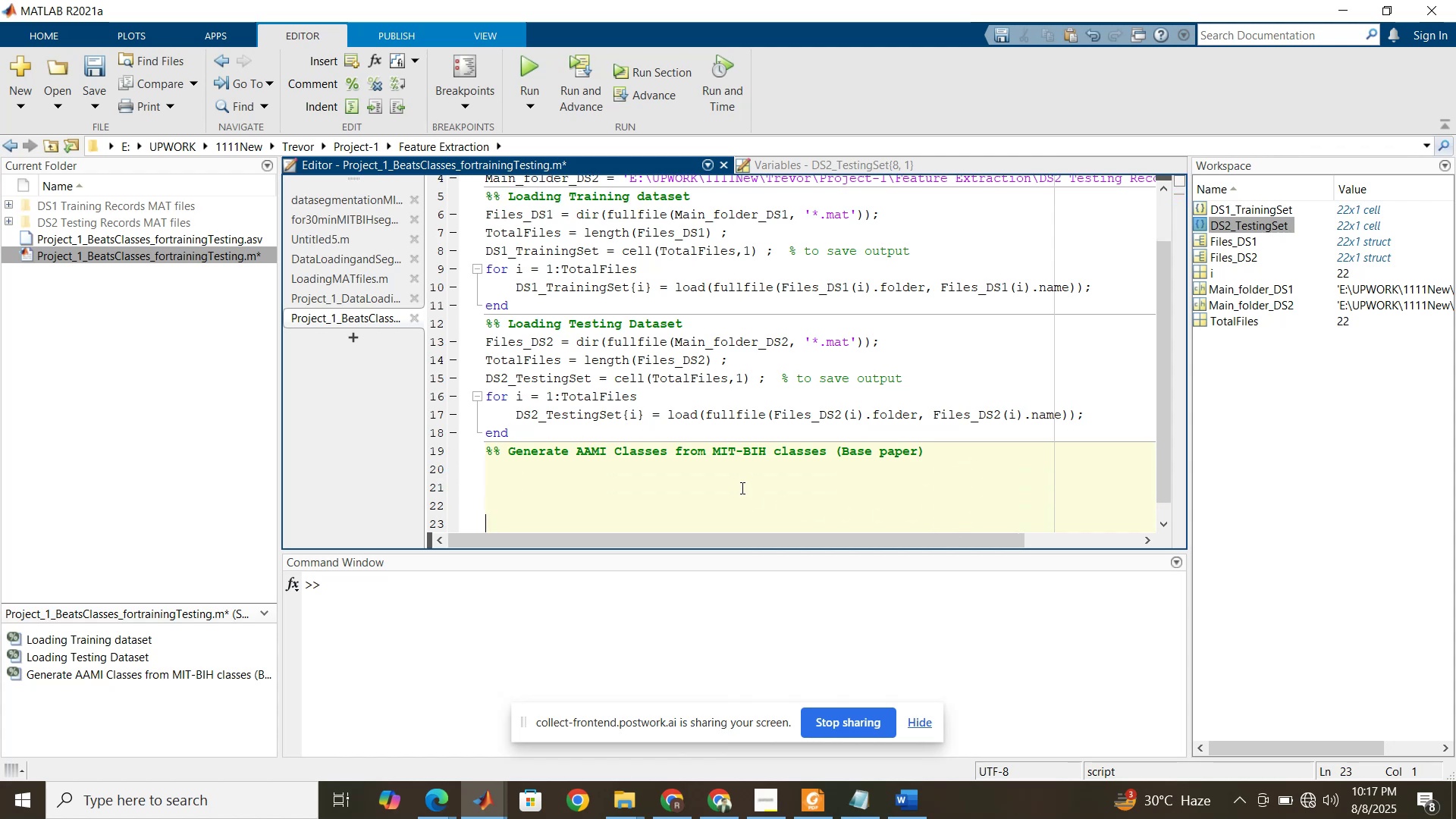 
left_click([741, 487])
 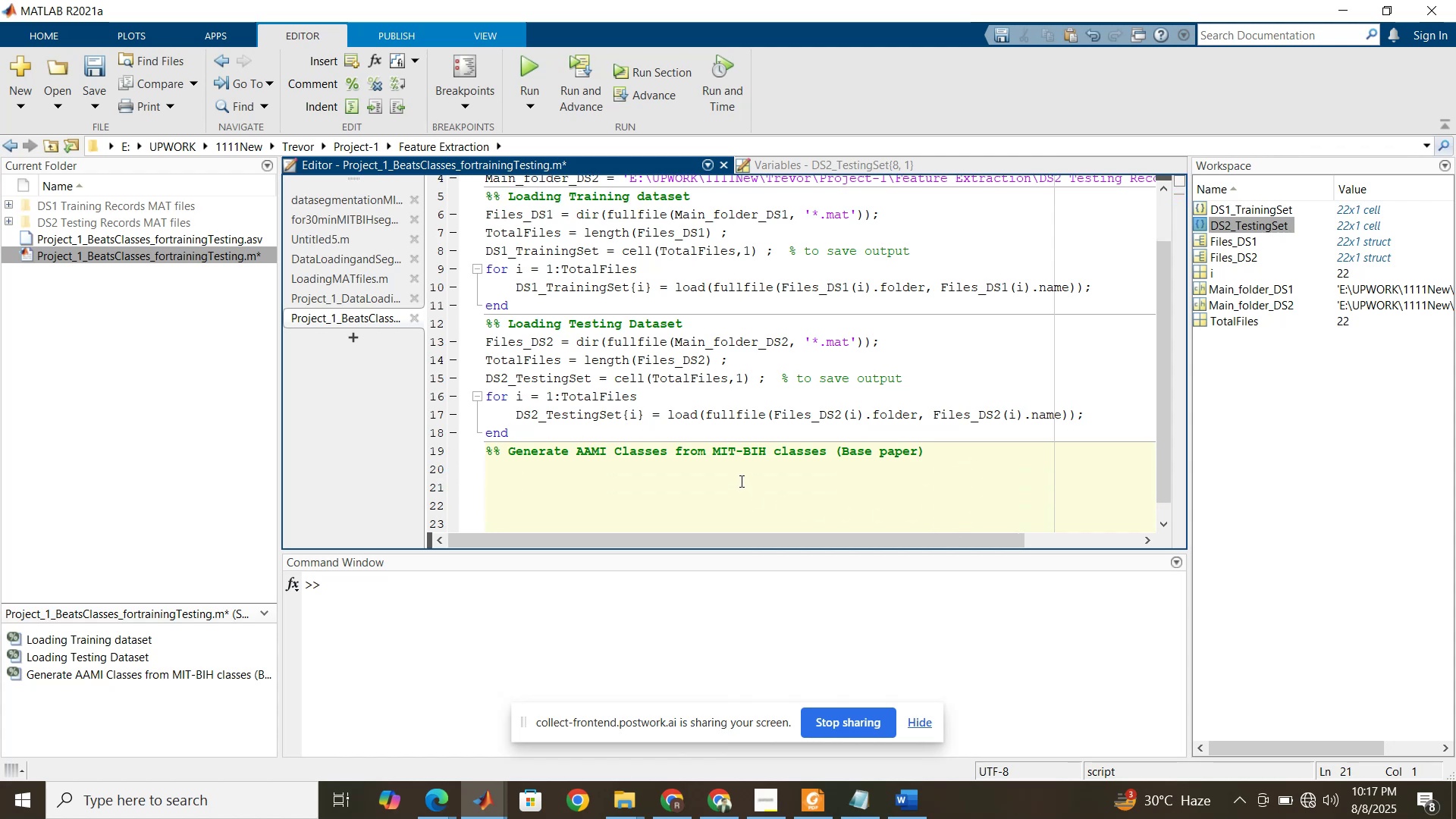 
left_click([740, 473])
 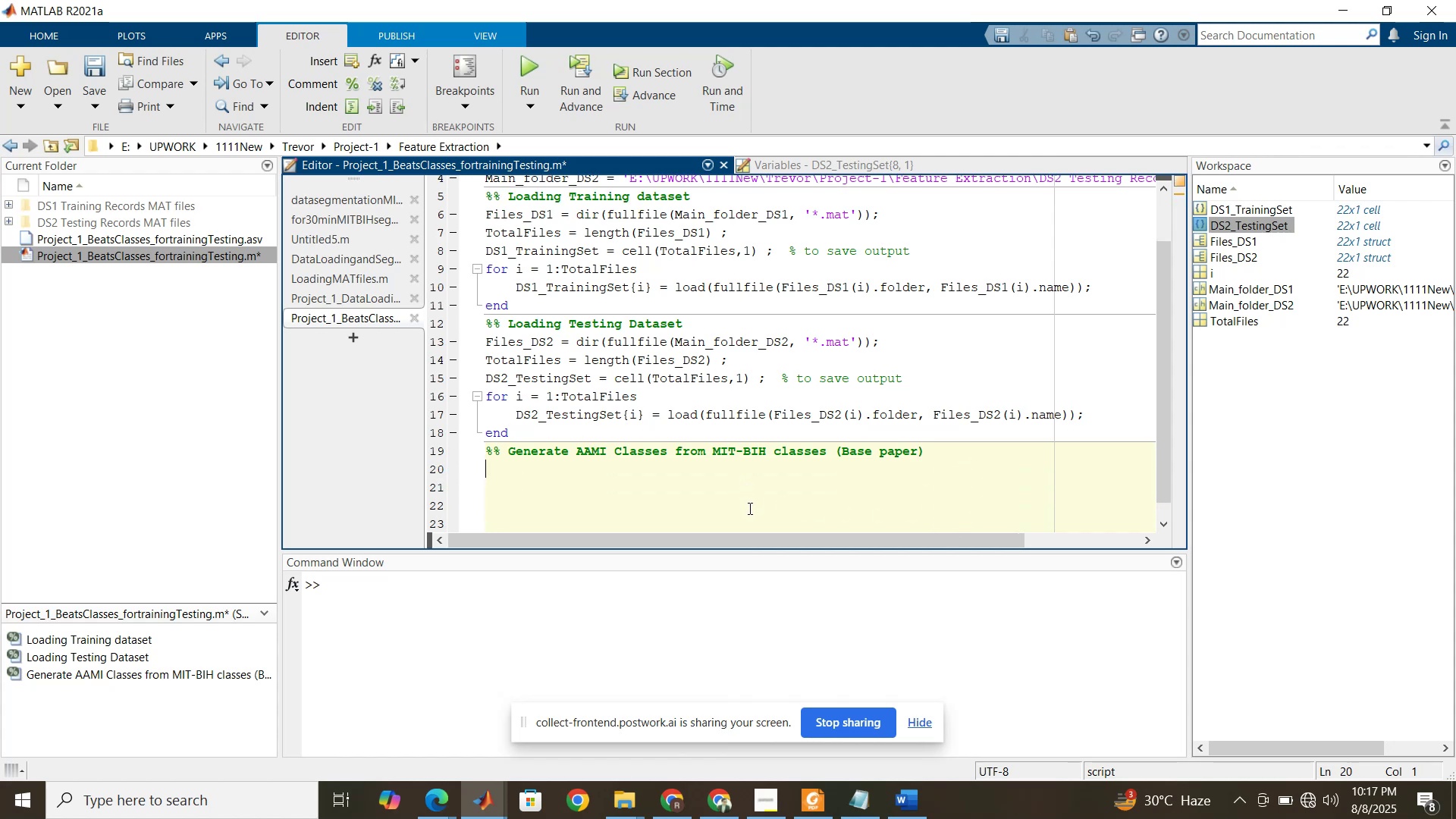 
key(Shift+N)
 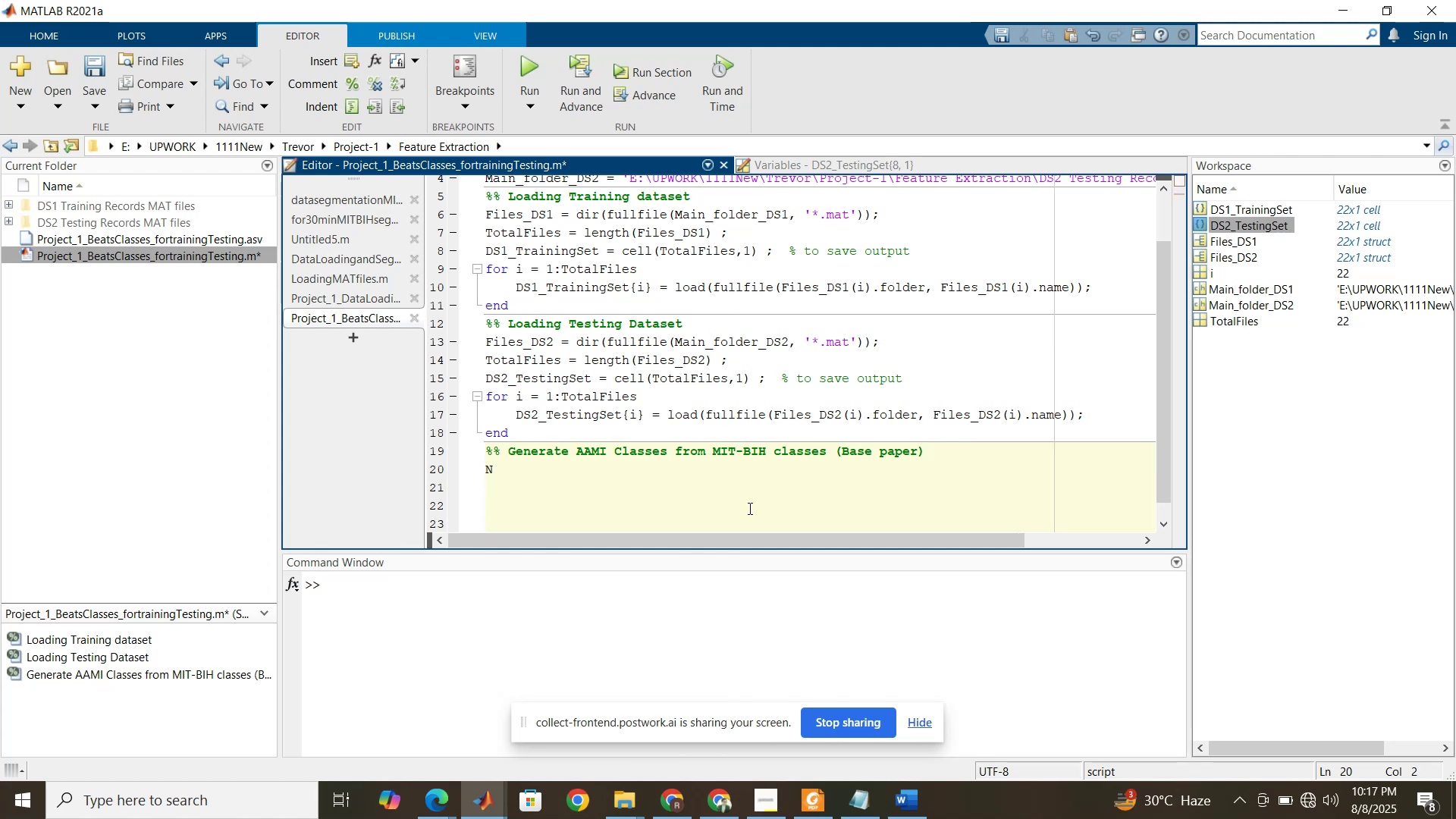 
key(Space)
 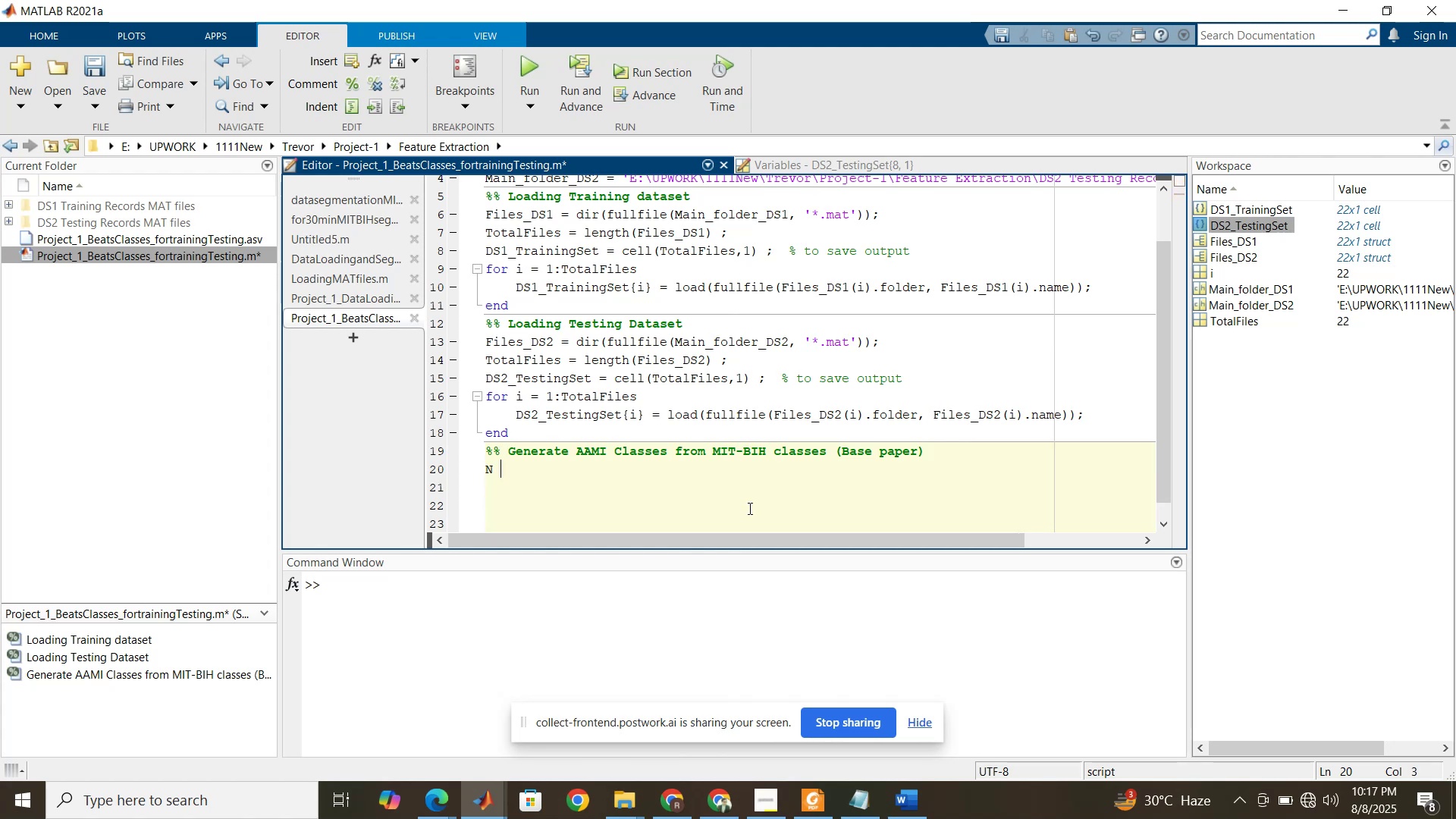 
key(Equal)
 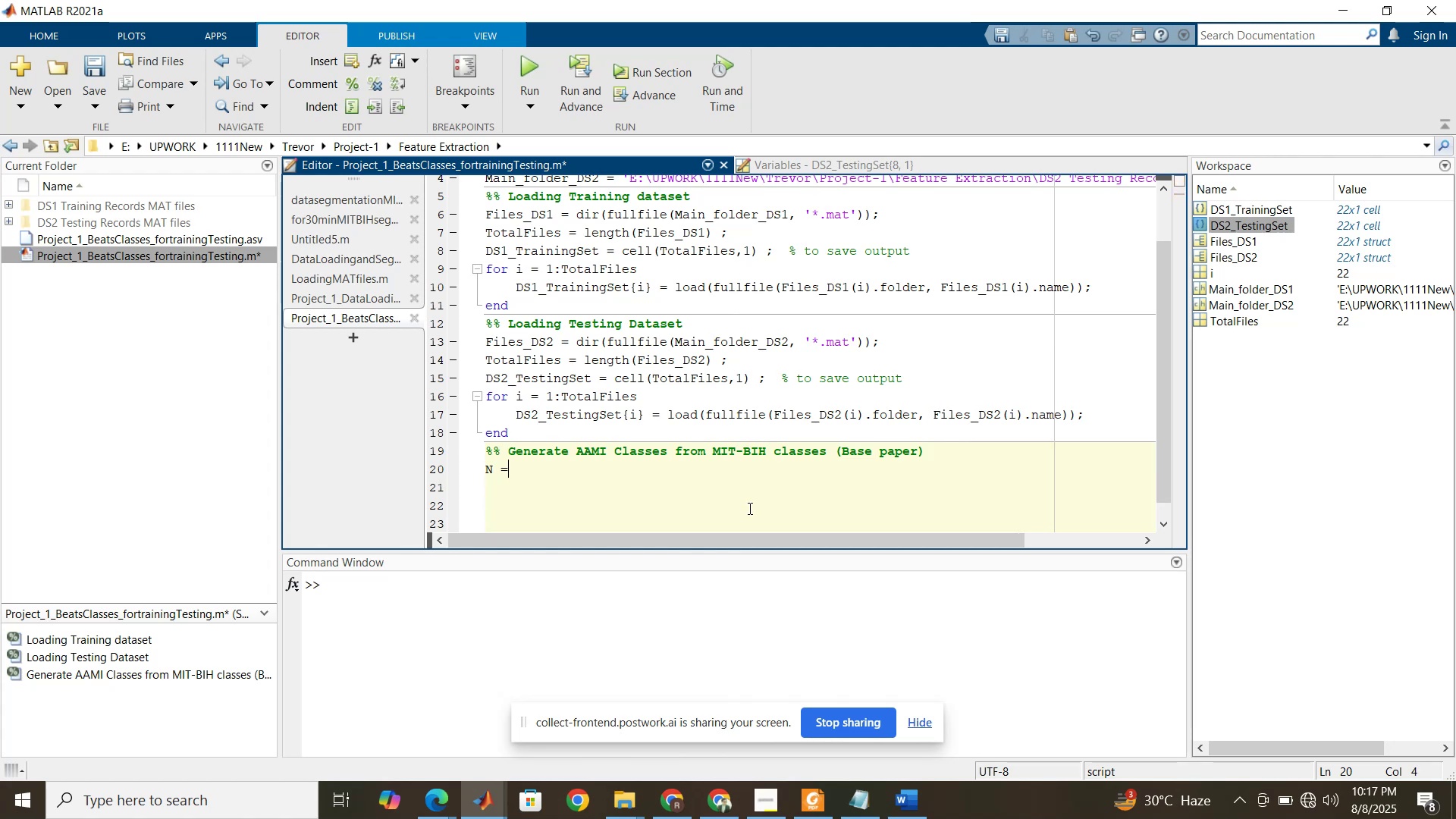 
key(Space)
 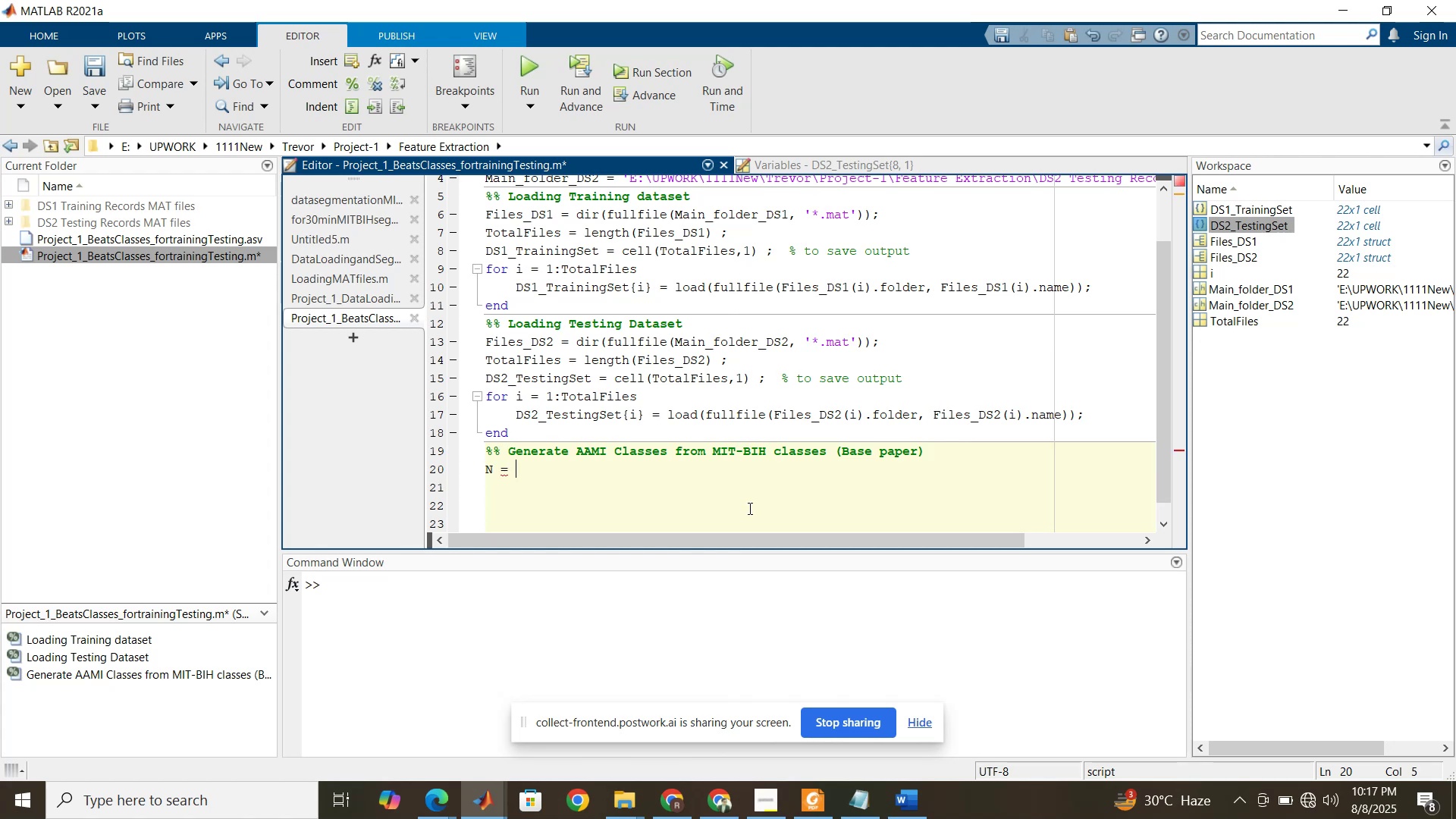 
wait(8.85)
 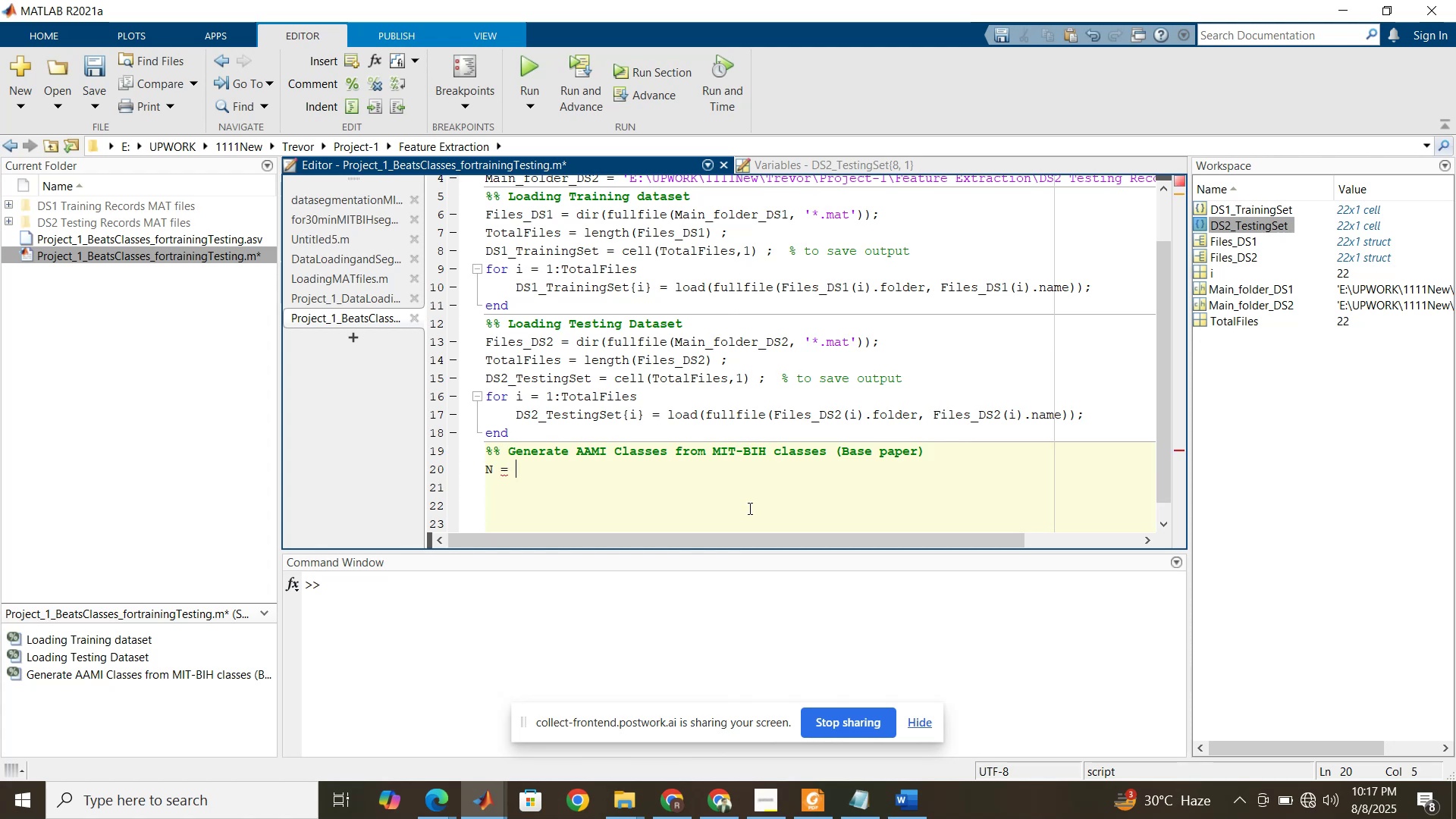 
left_click_drag(start_coordinate=[651, 288], to_coordinate=[518, 285])
 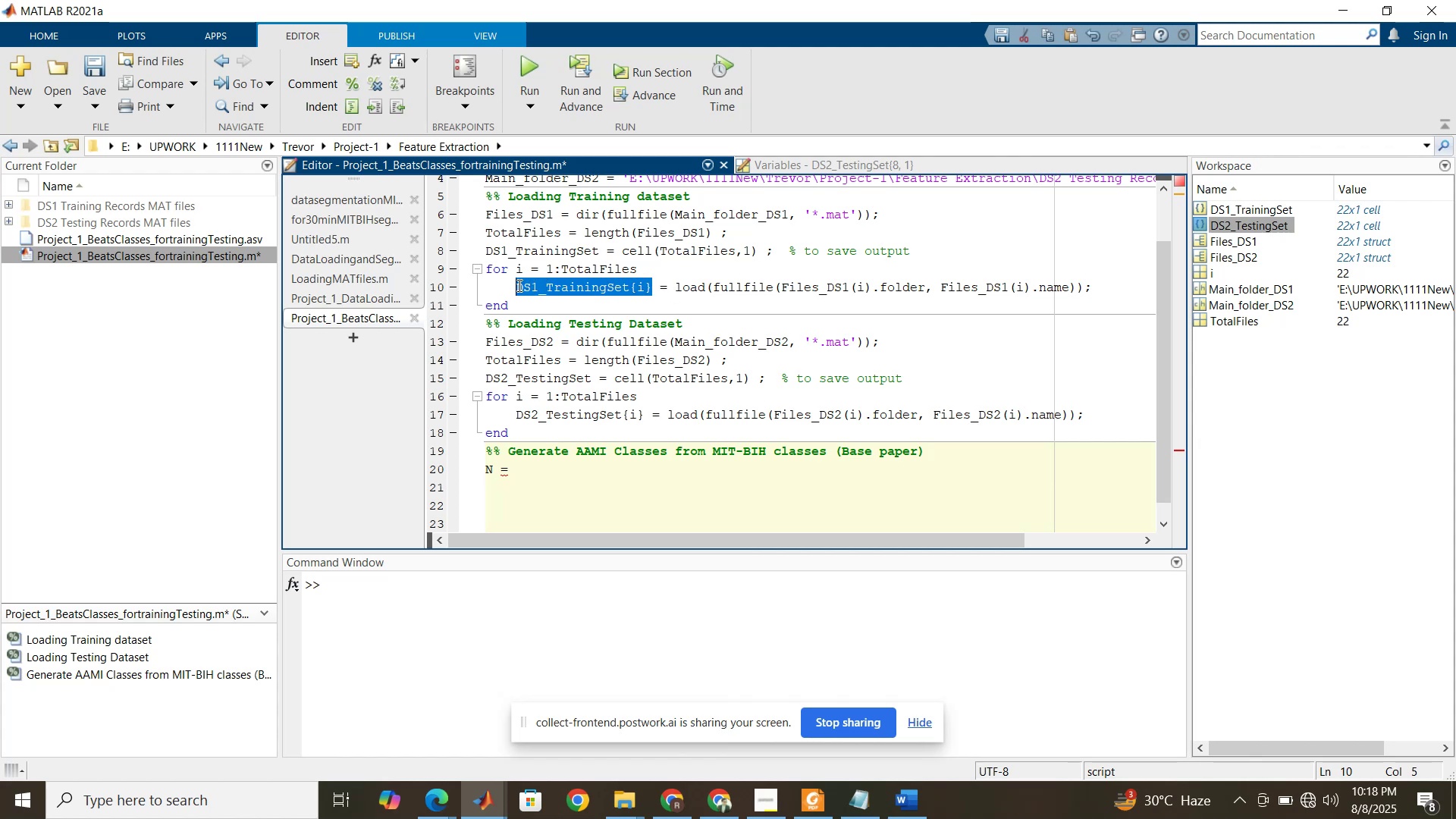 
key(Control+C)
 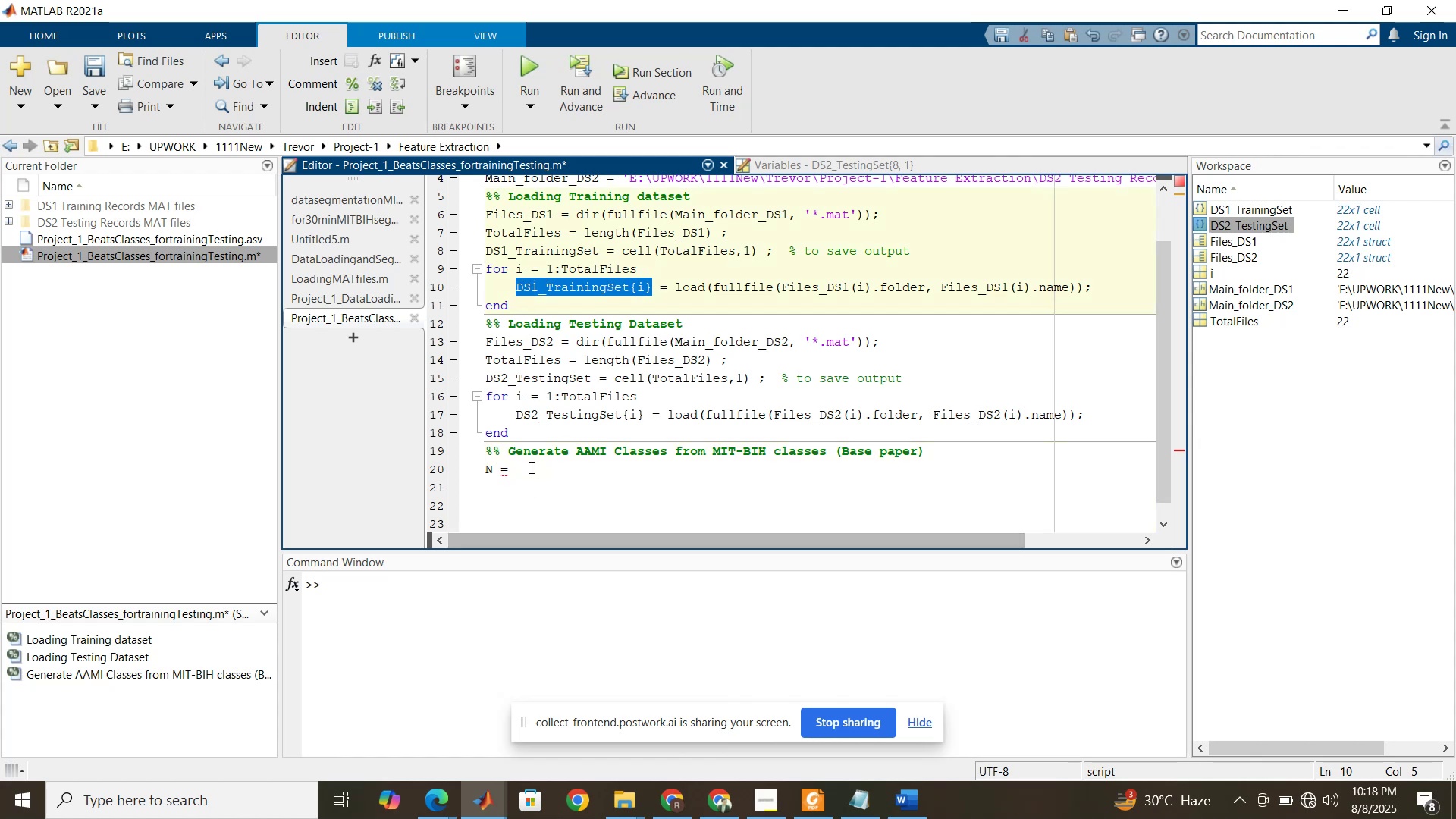 
left_click([533, 472])
 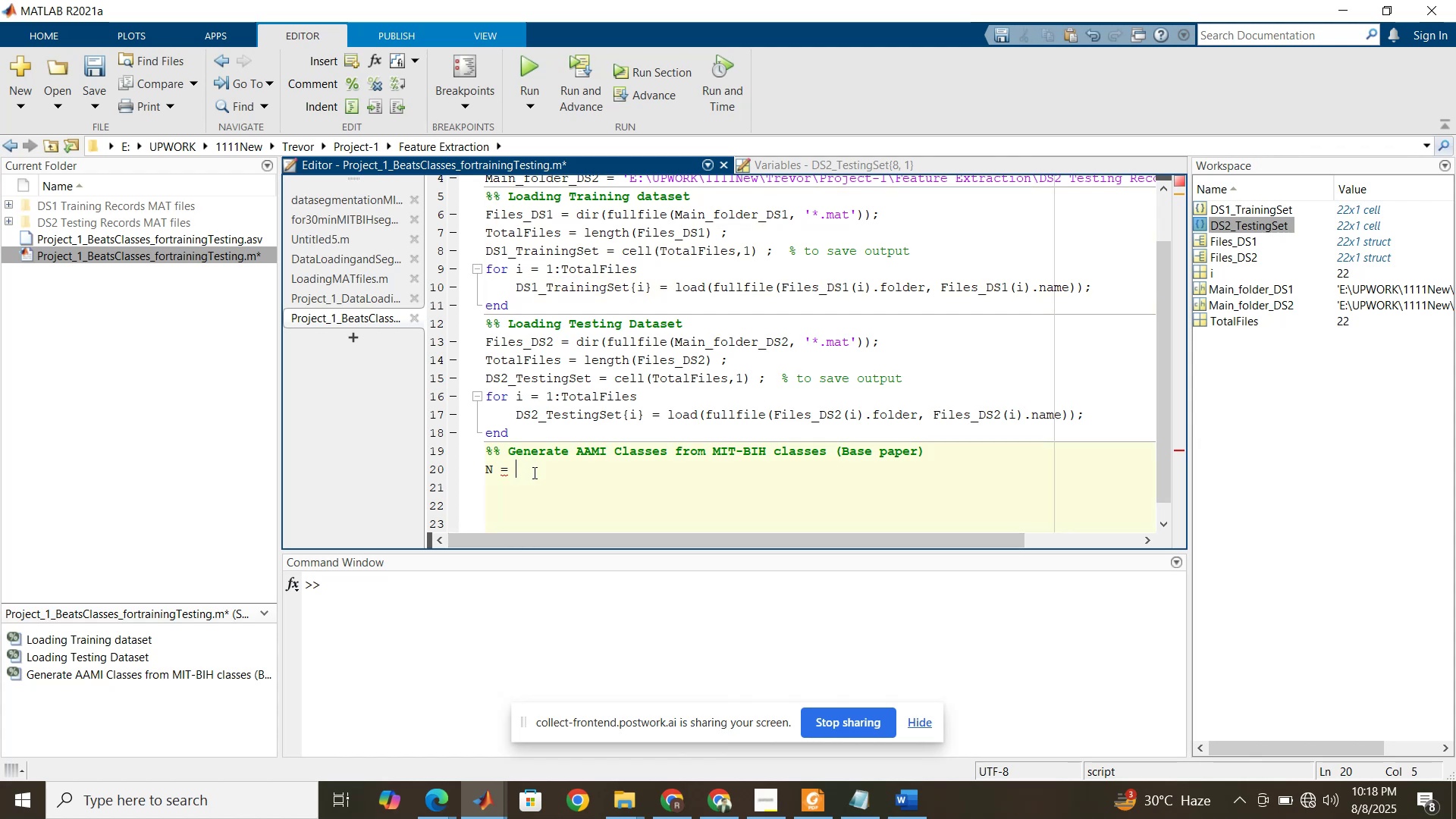 
hold_key(key=ControlLeft, duration=1.52)
 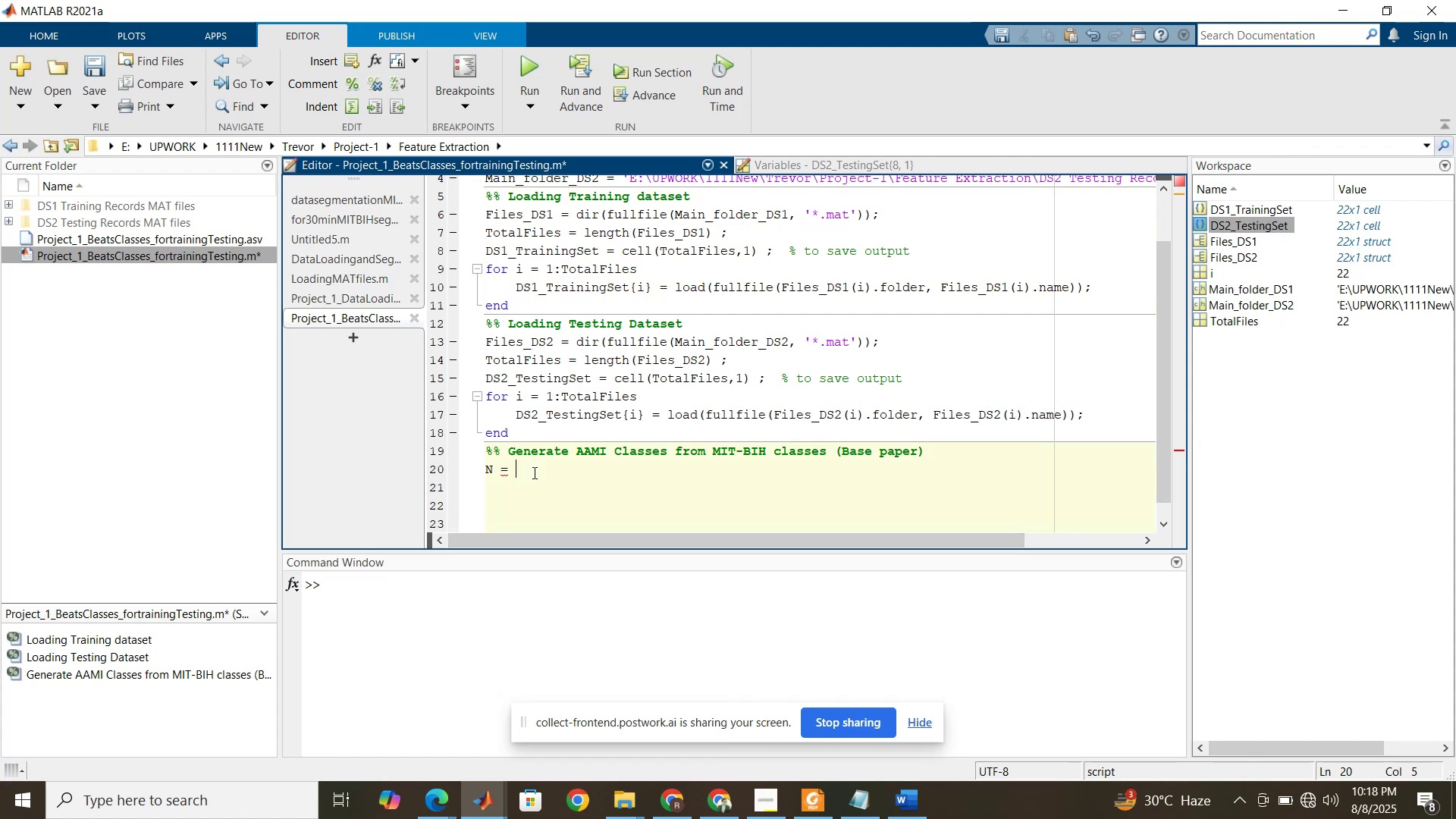 
key(Control+V)
 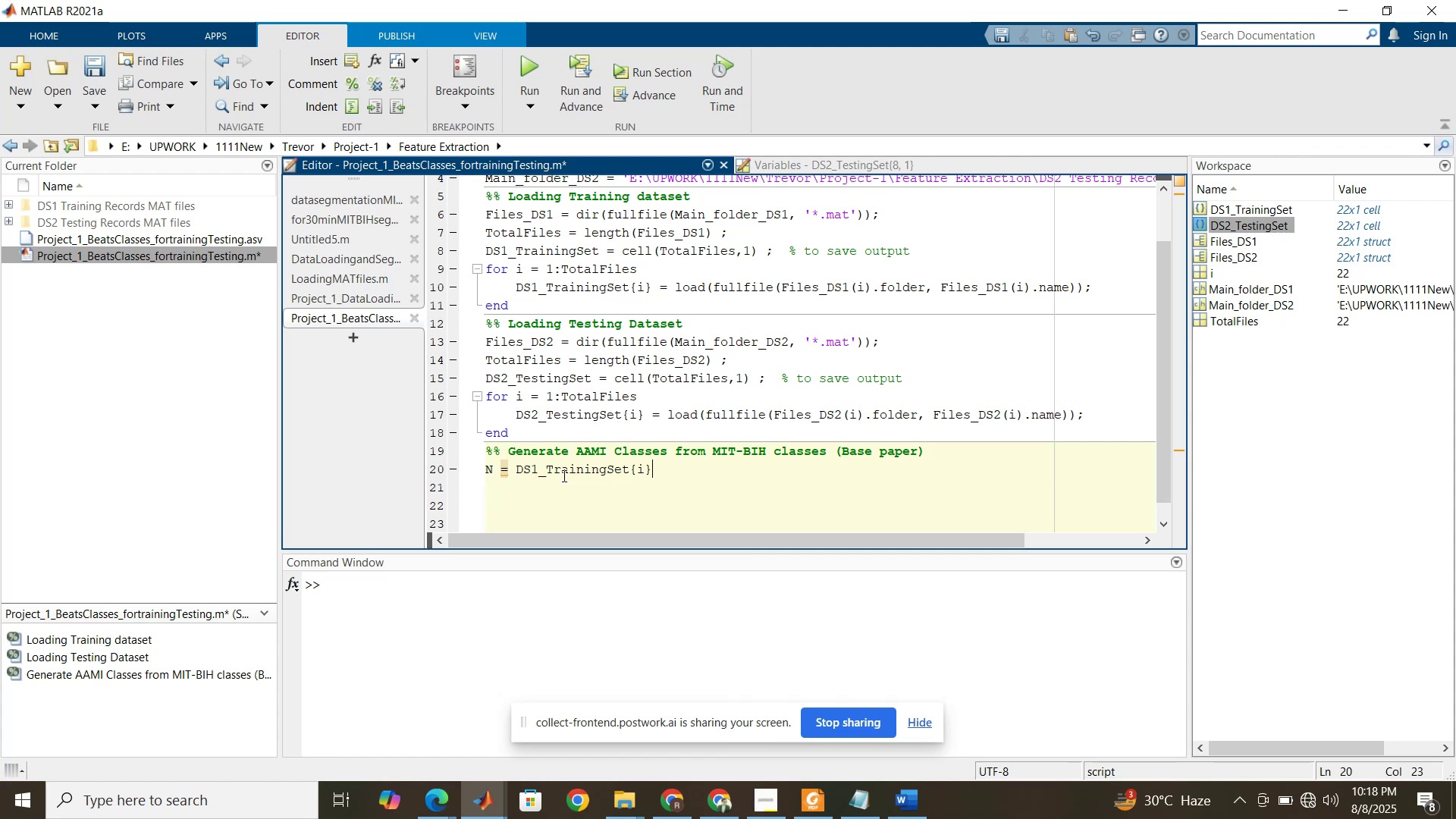 
wait(19.35)
 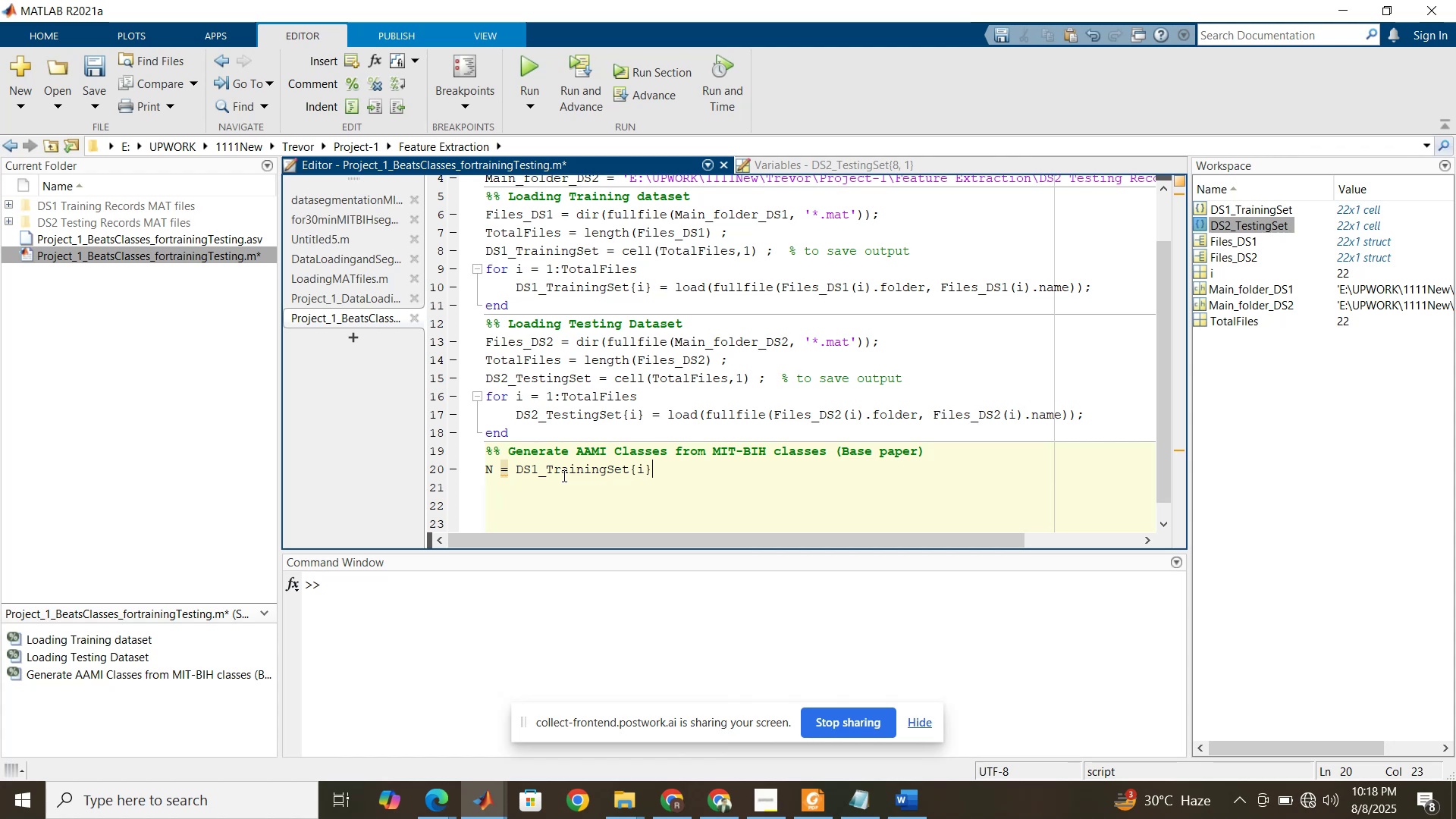 
key(ArrowLeft)
 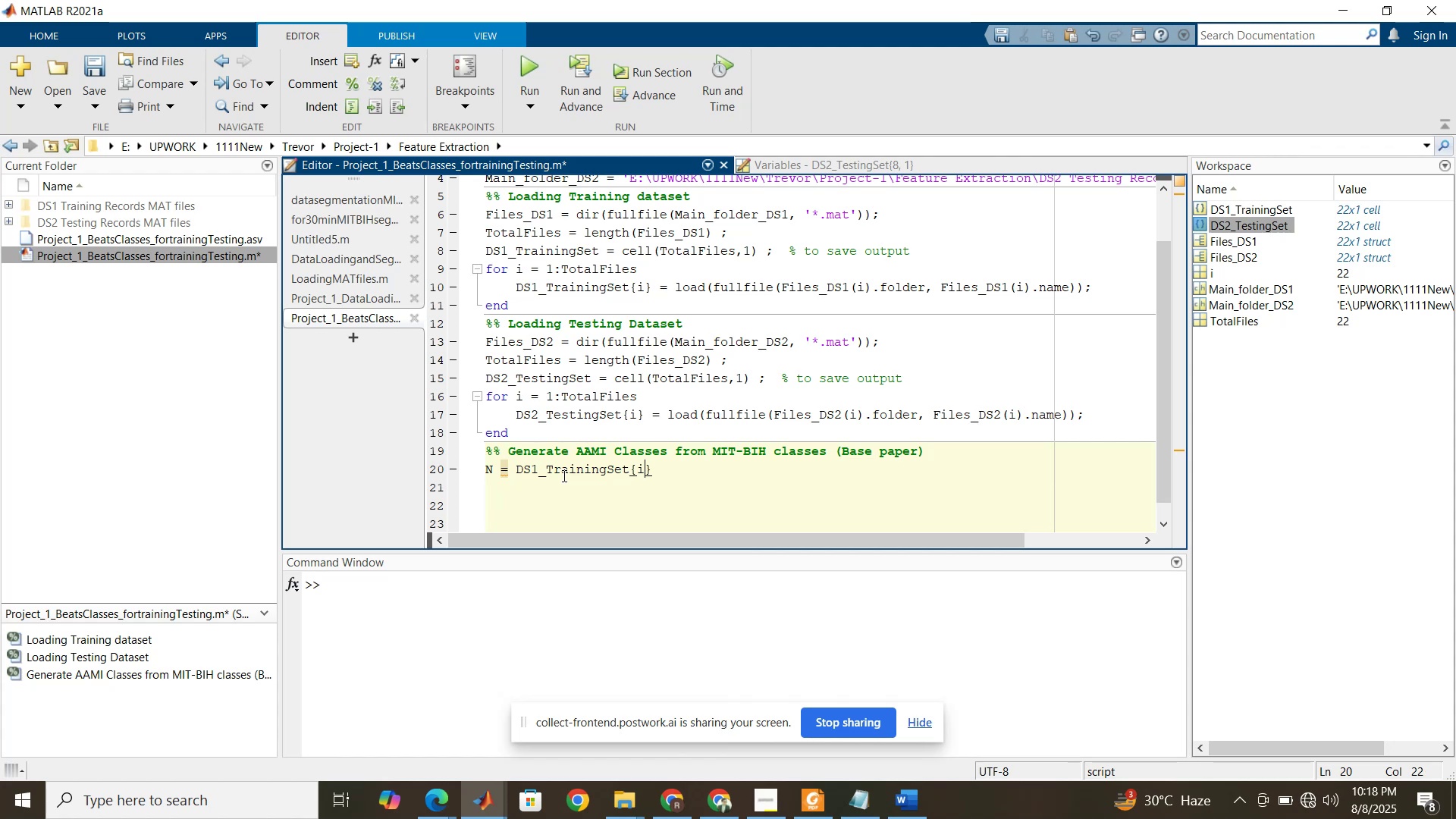 
key(Backspace)
 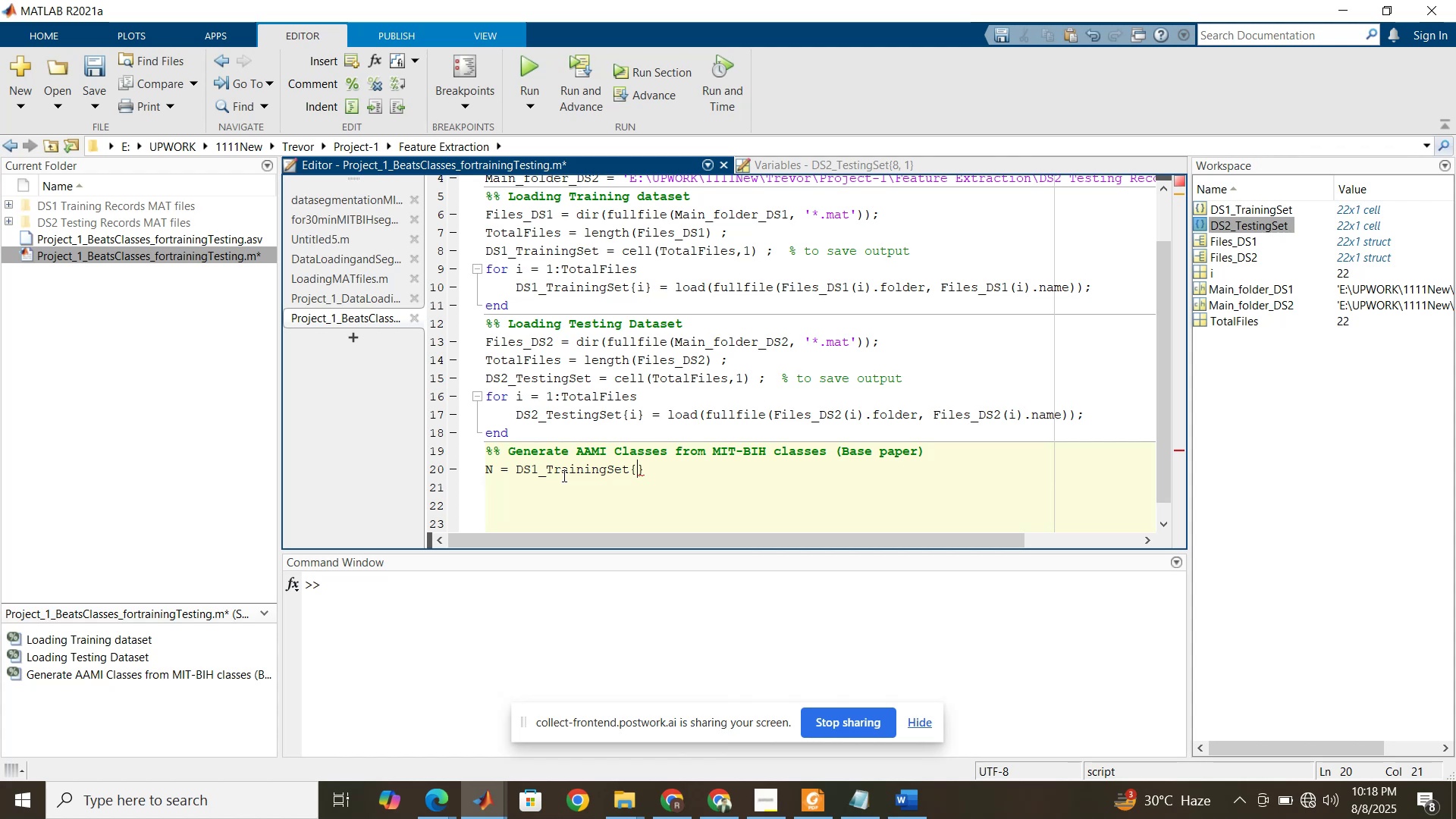 
key(1)
 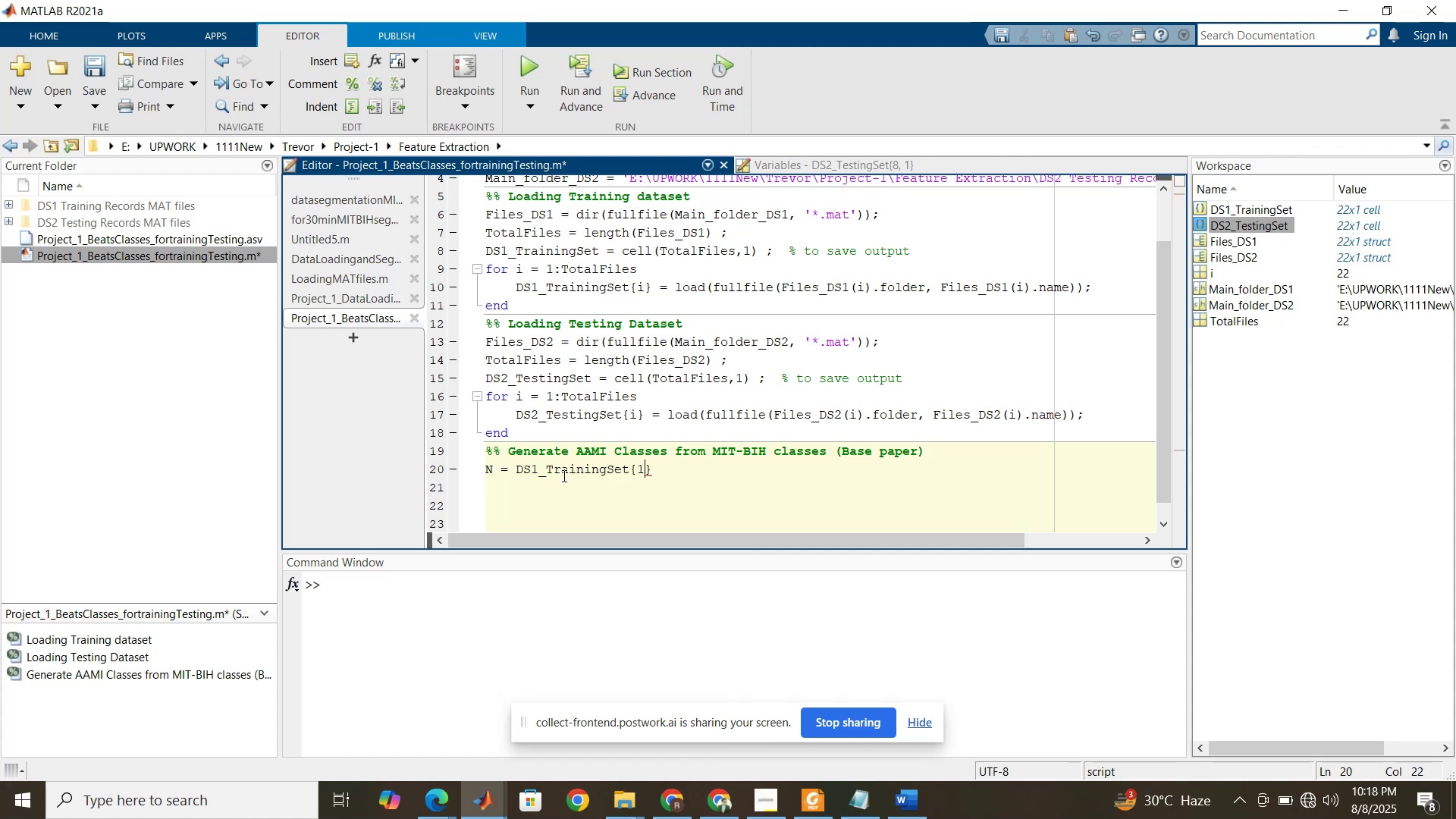 
key(Comma)
 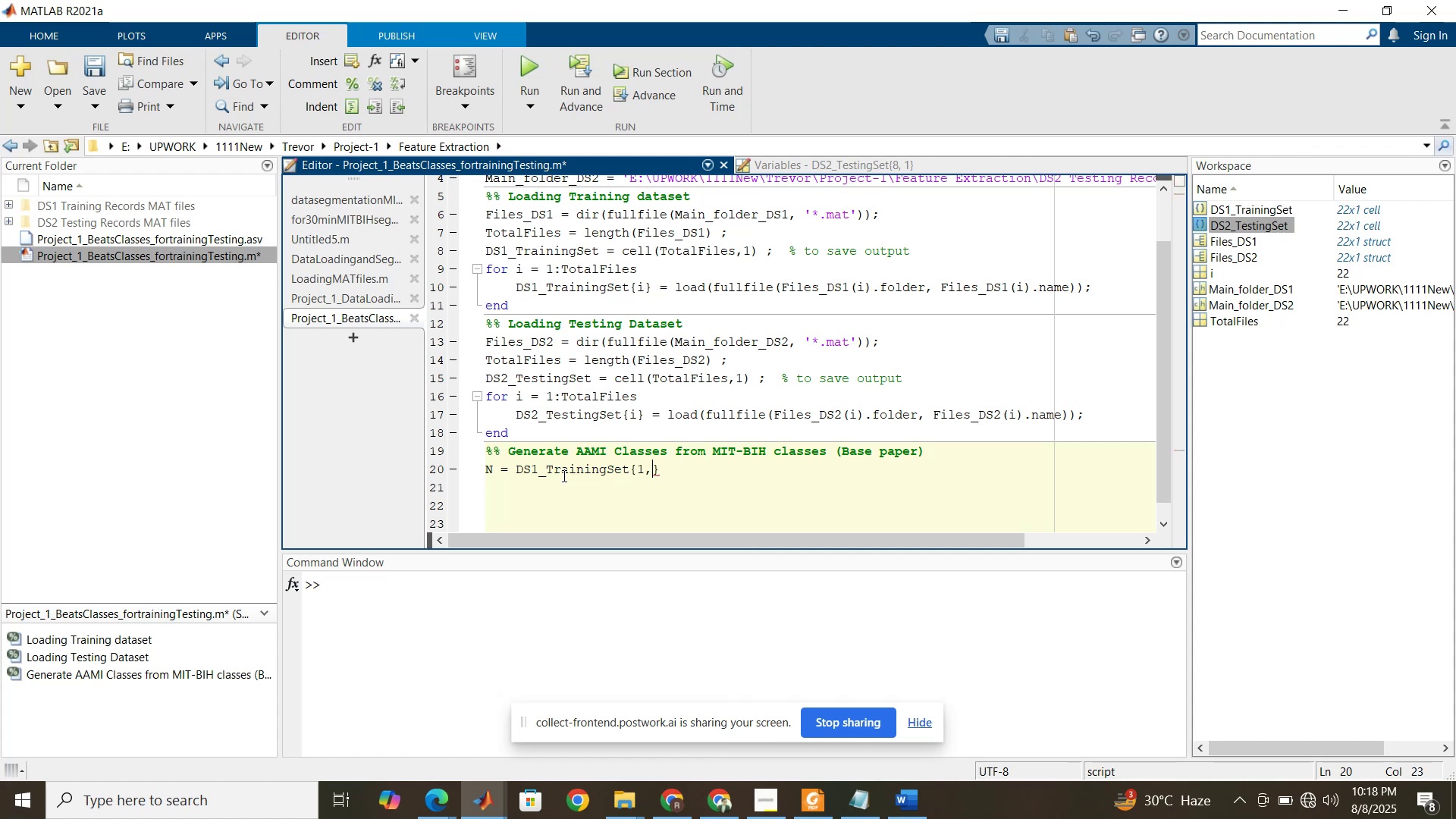 
key(1)
 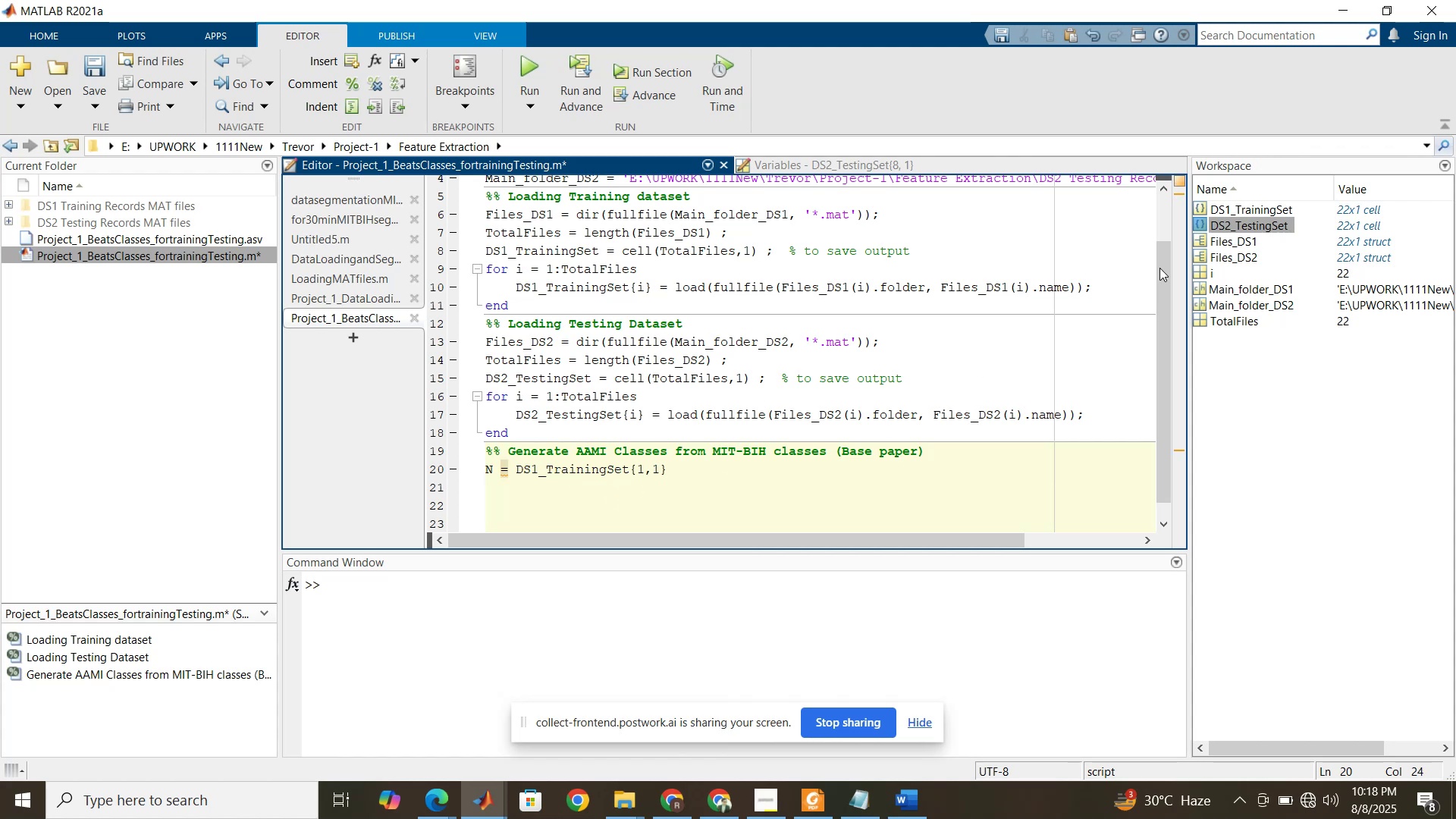 
double_click([1225, 212])
 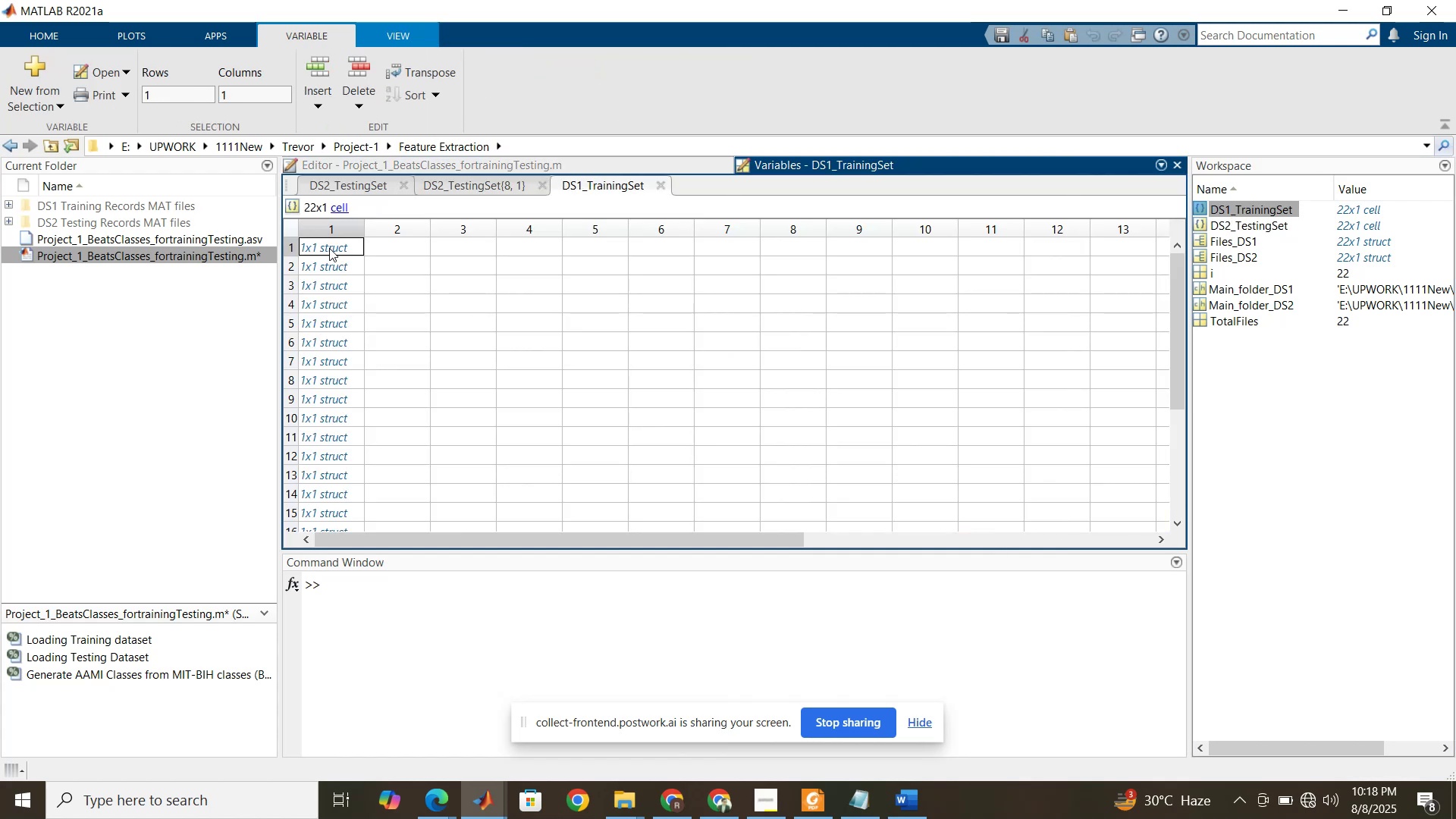 
double_click([329, 248])
 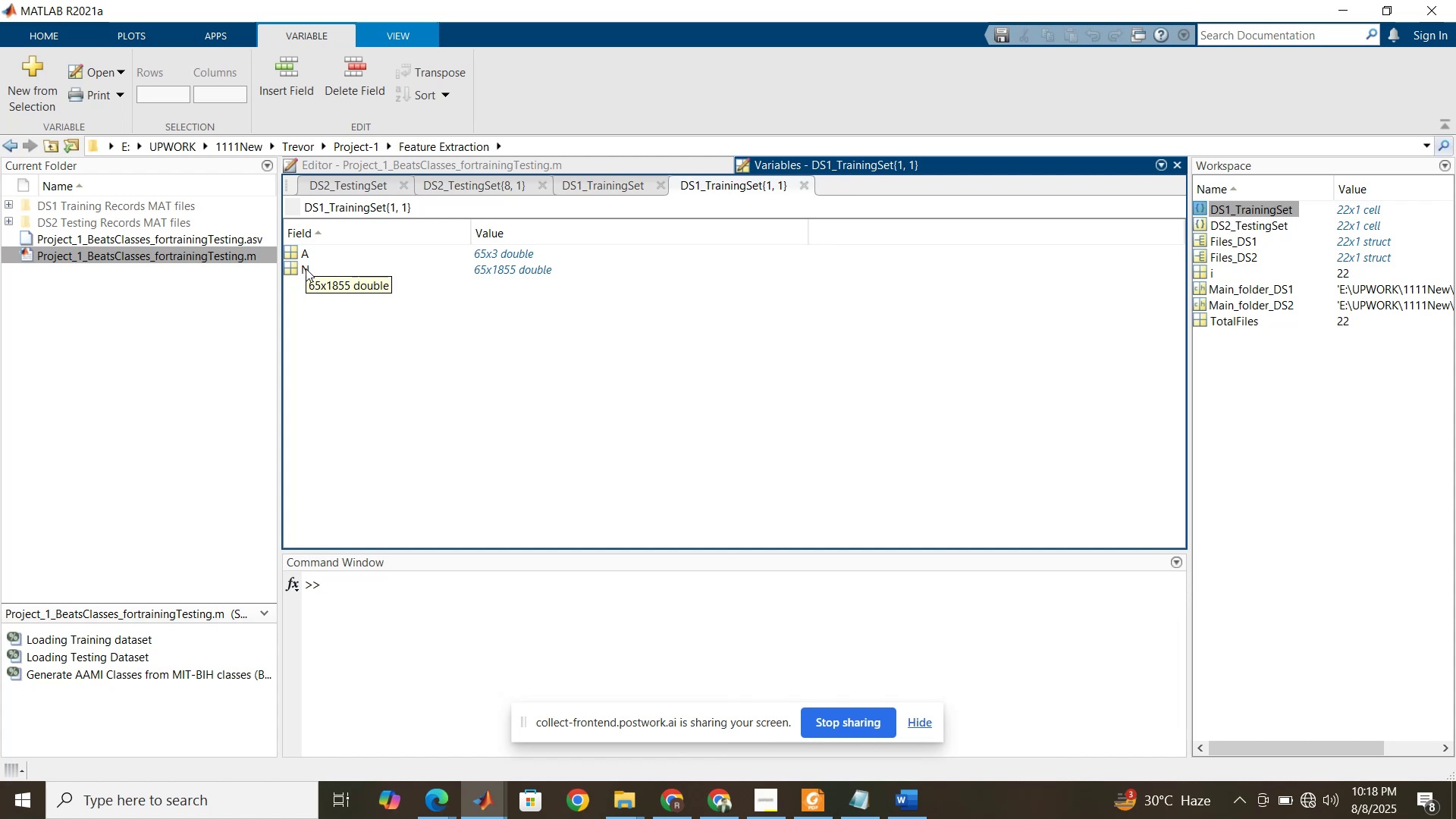 
wait(13.71)
 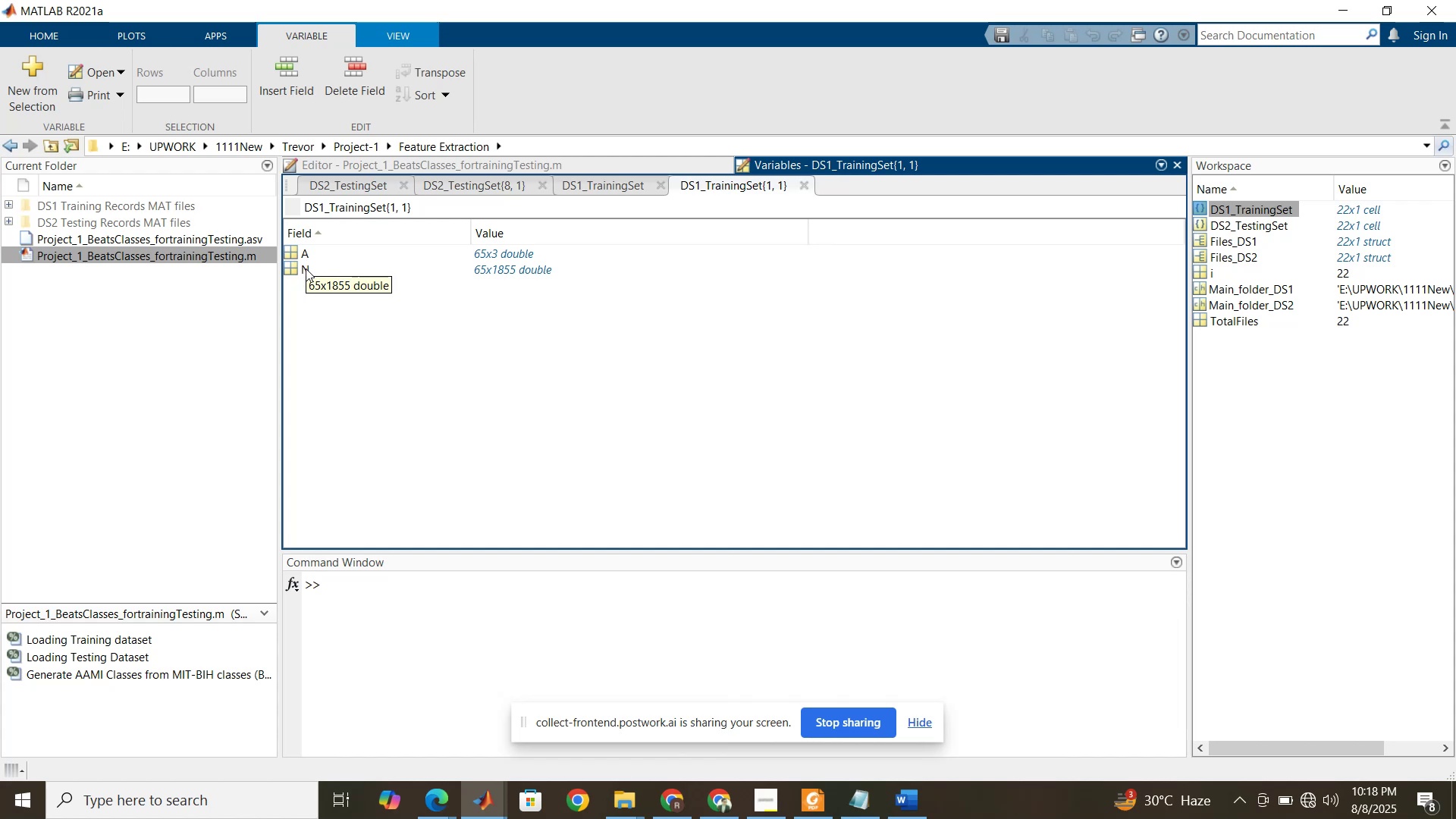 
left_click([623, 165])
 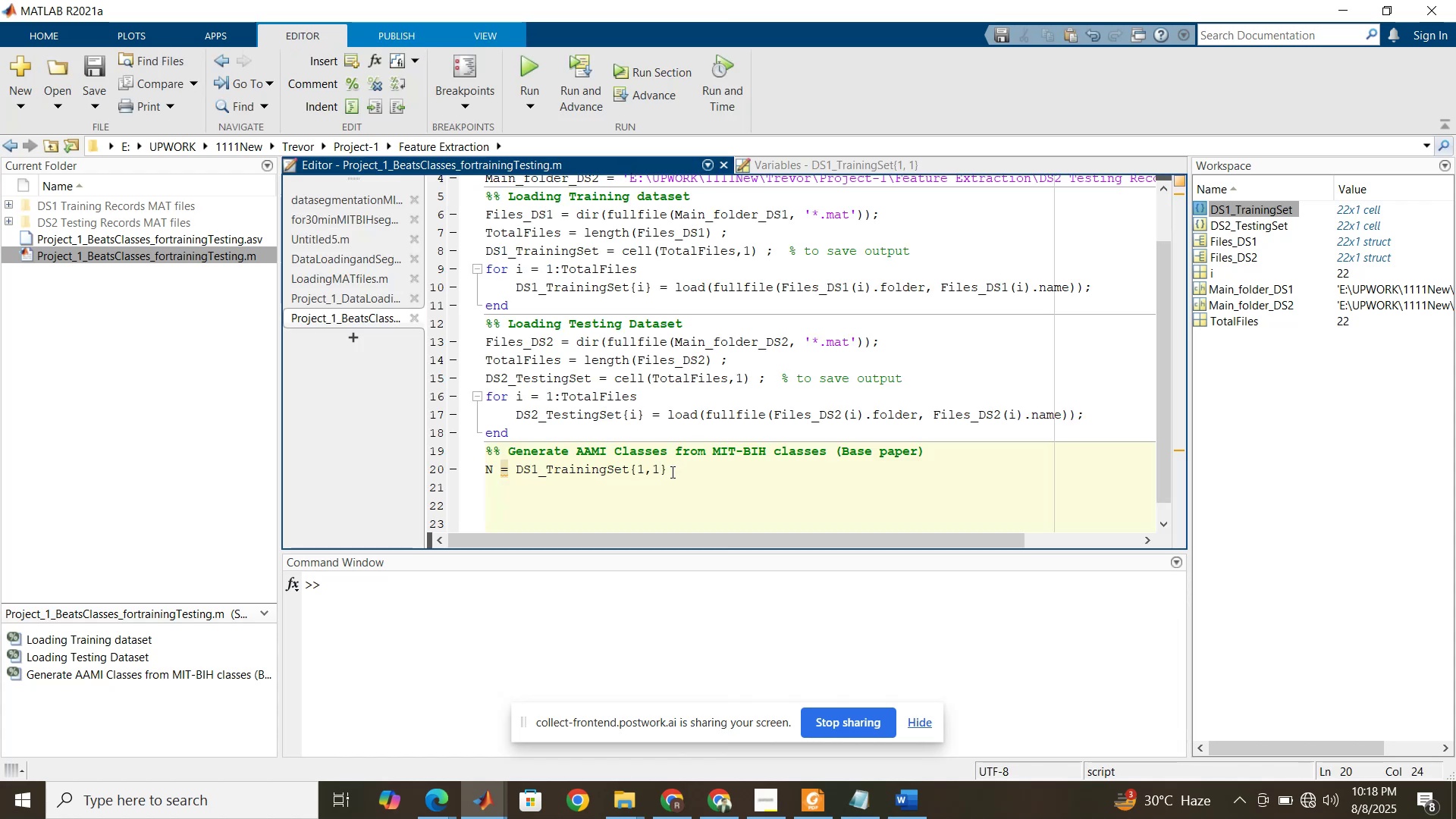 
left_click([671, 472])
 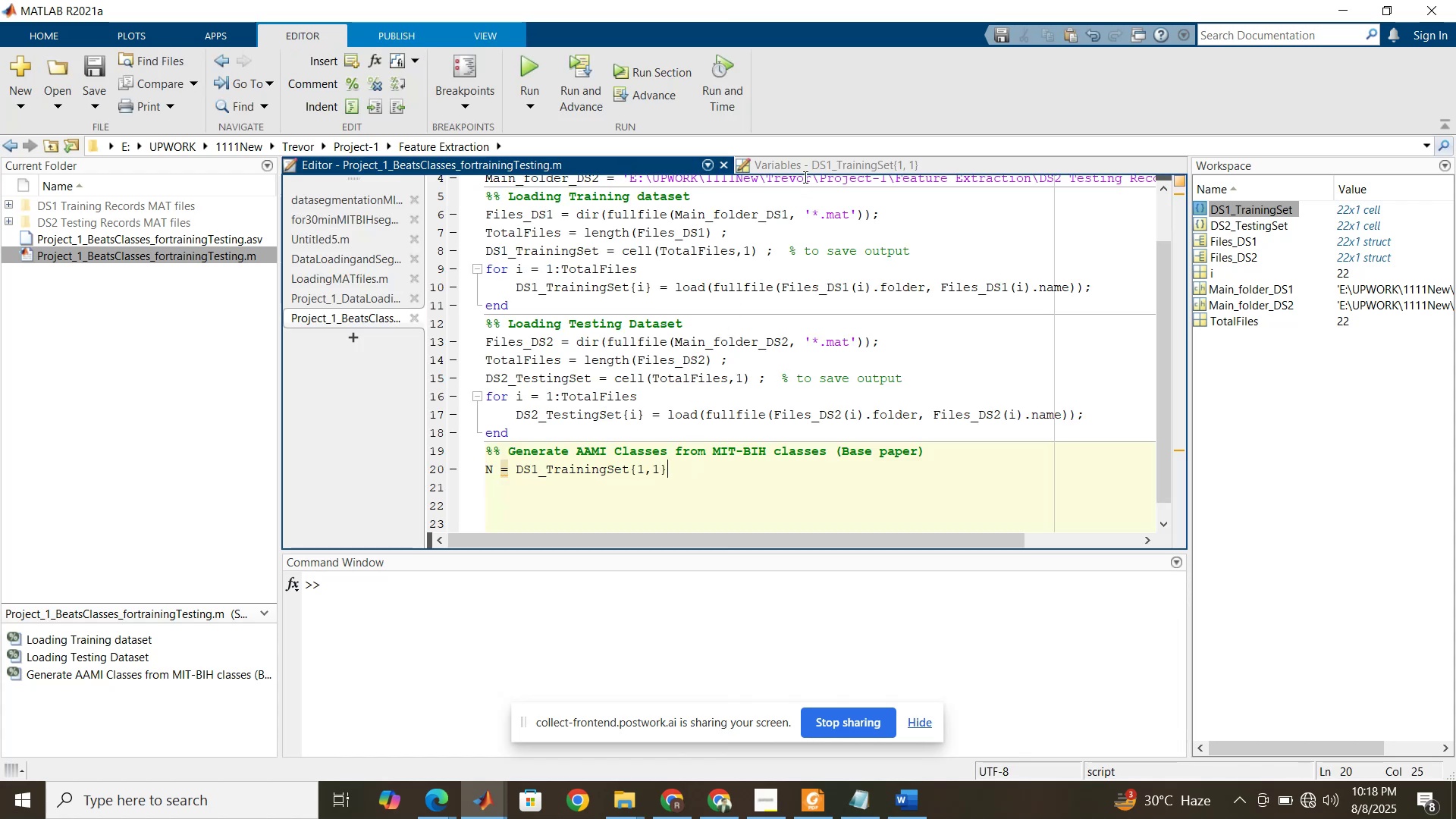 
left_click([805, 164])
 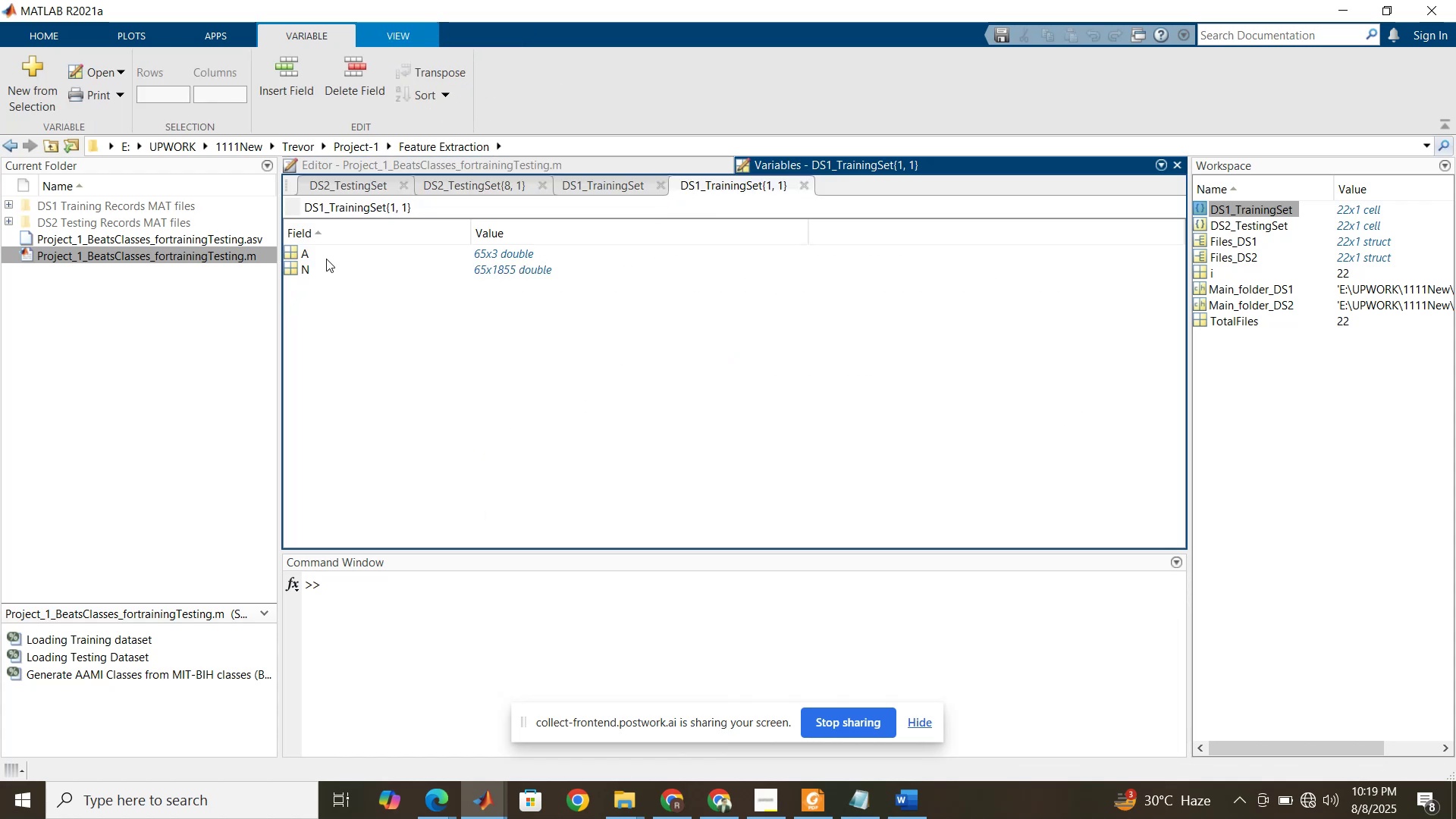 
left_click([582, 165])
 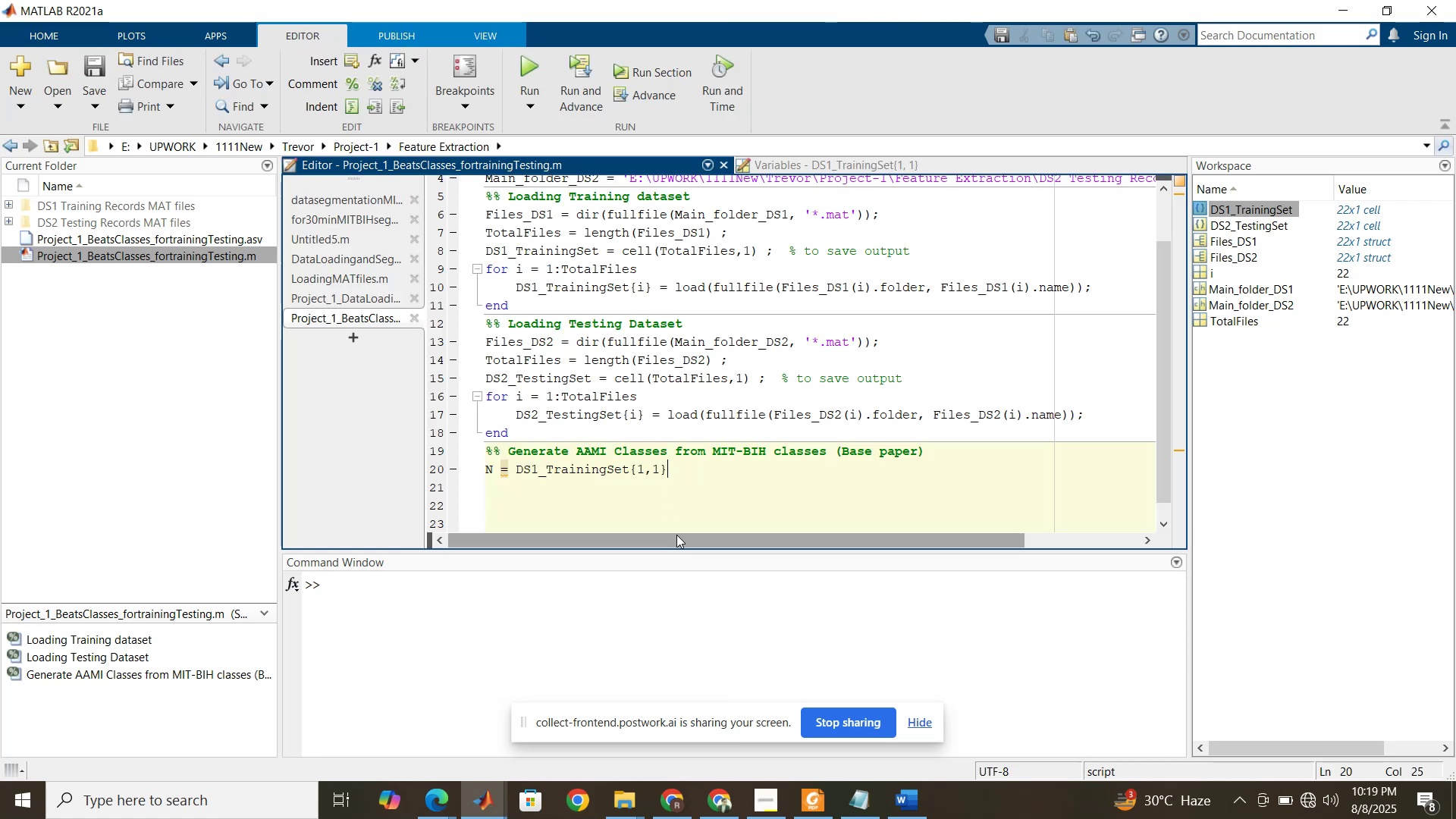 
key(Period)
 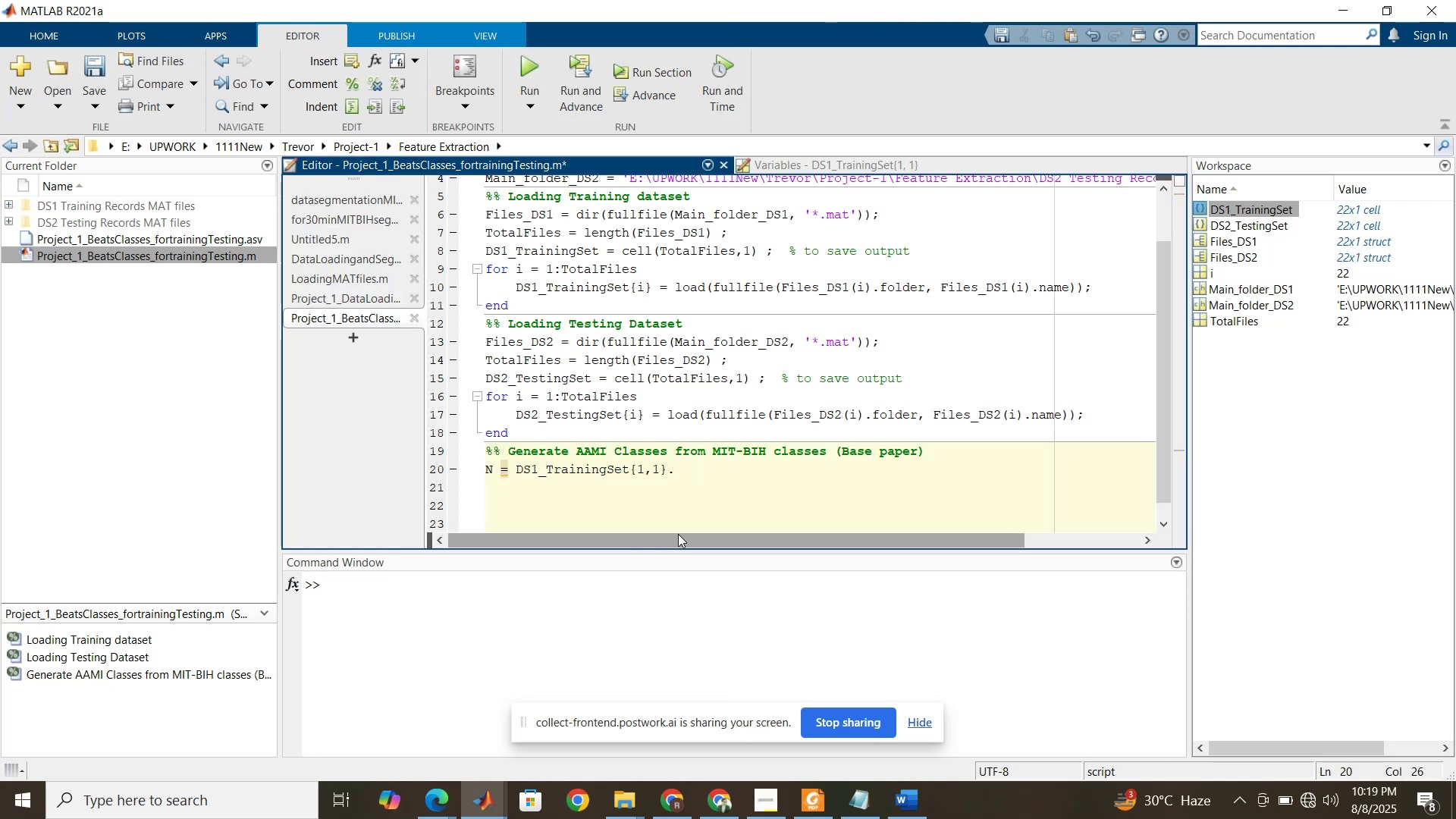 
key(Shift+N)
 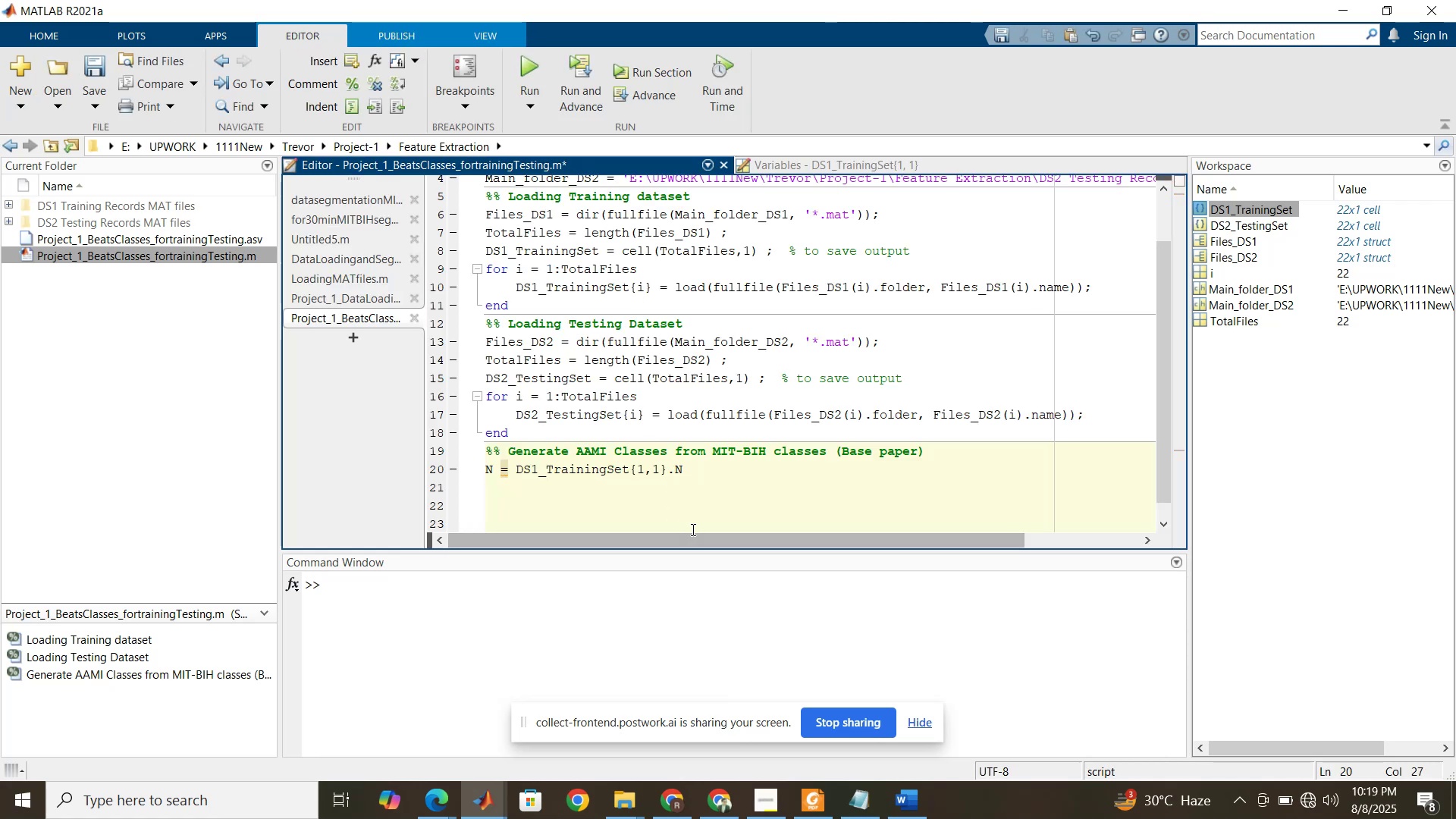 
key(Semicolon)
 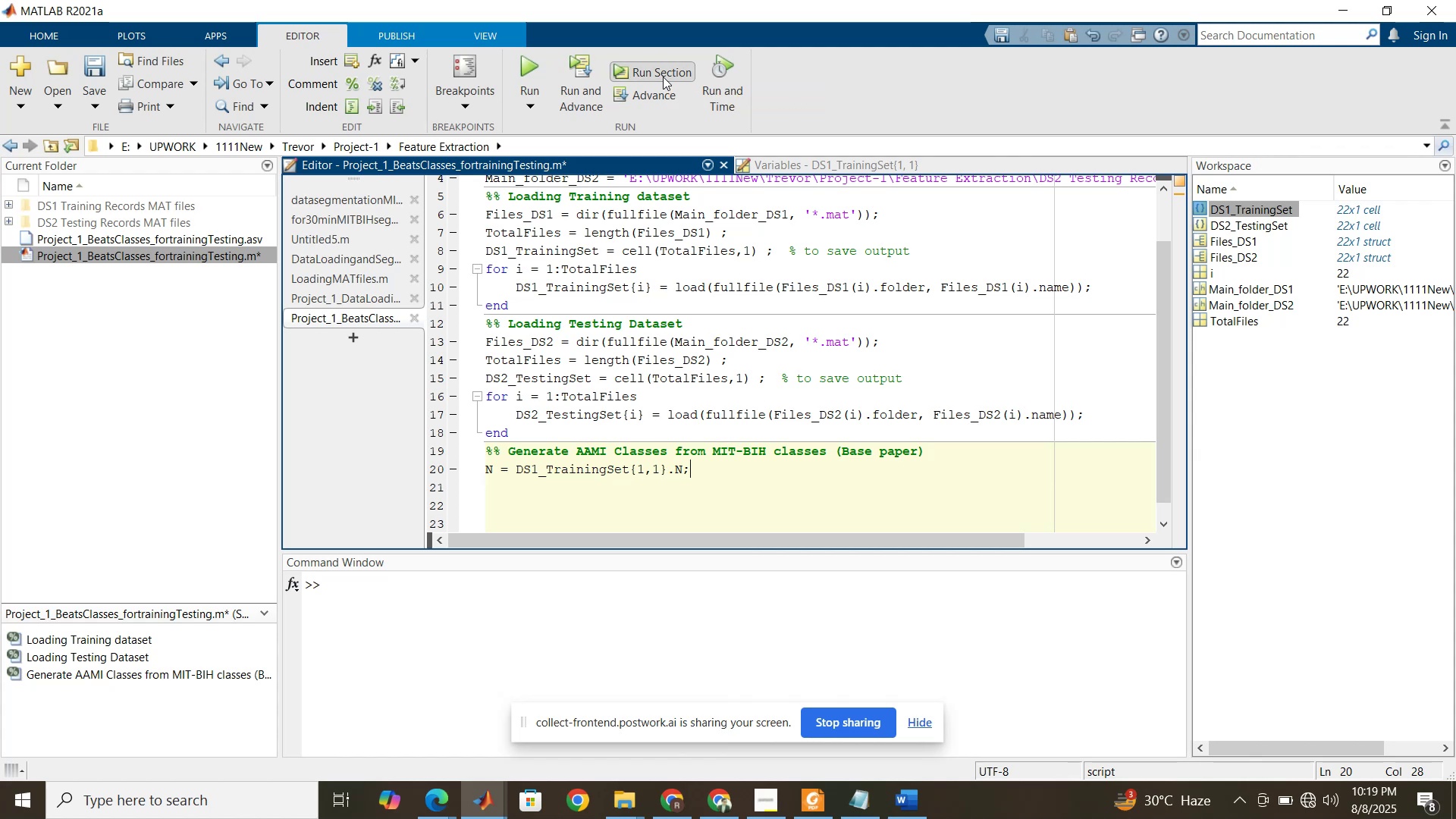 
wait(7.86)
 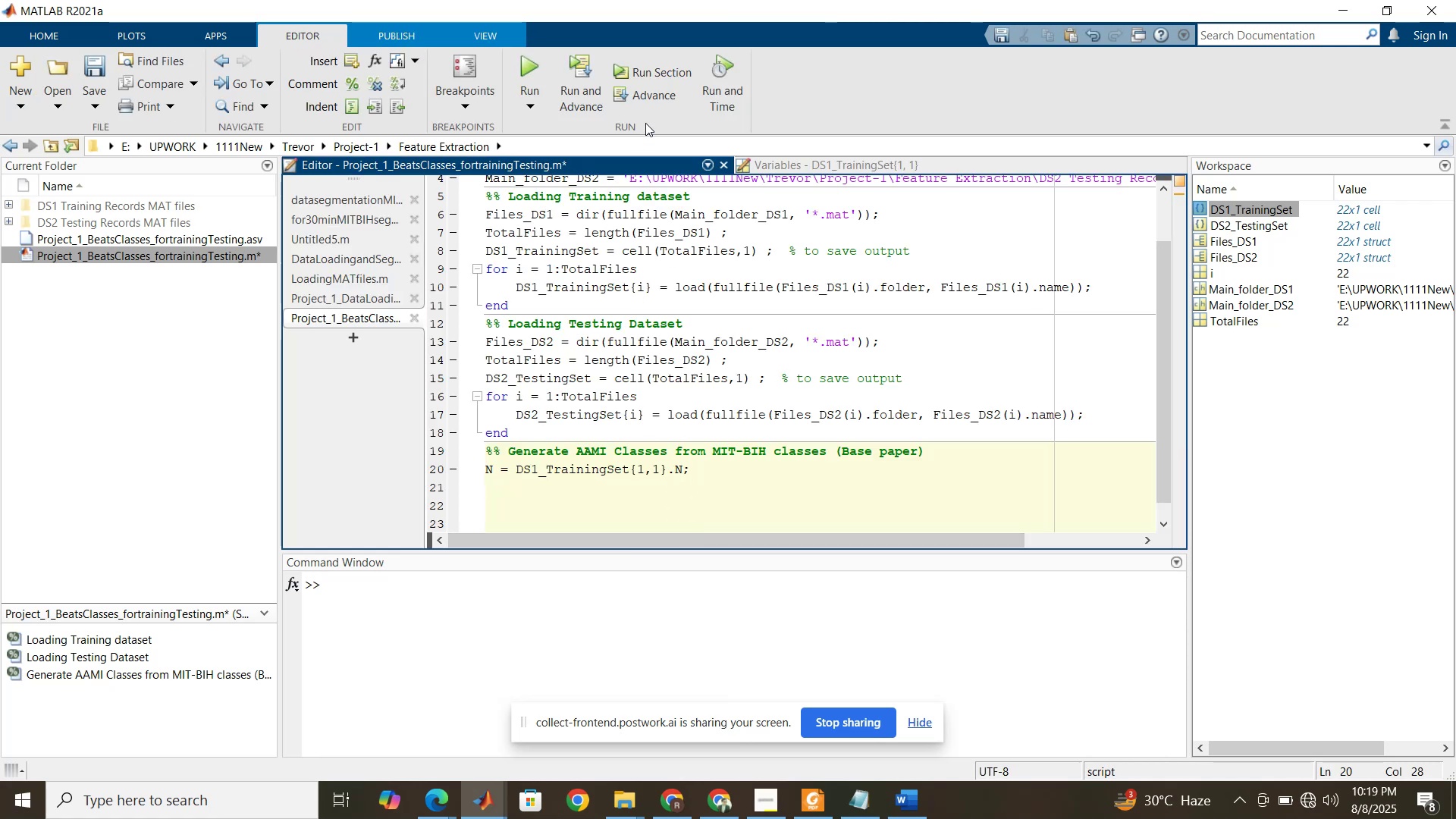 
left_click([663, 77])
 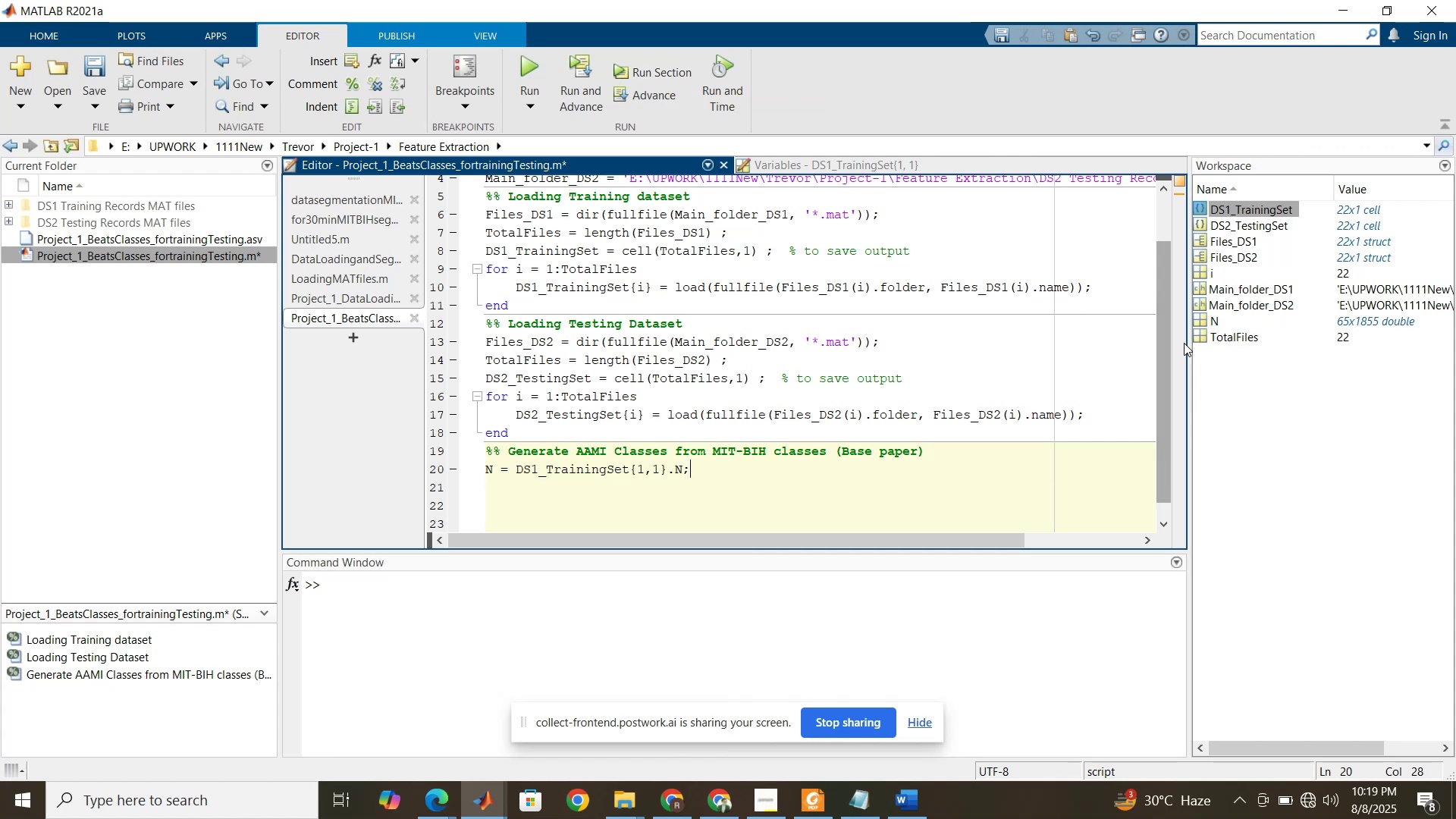 
left_click([1200, 321])
 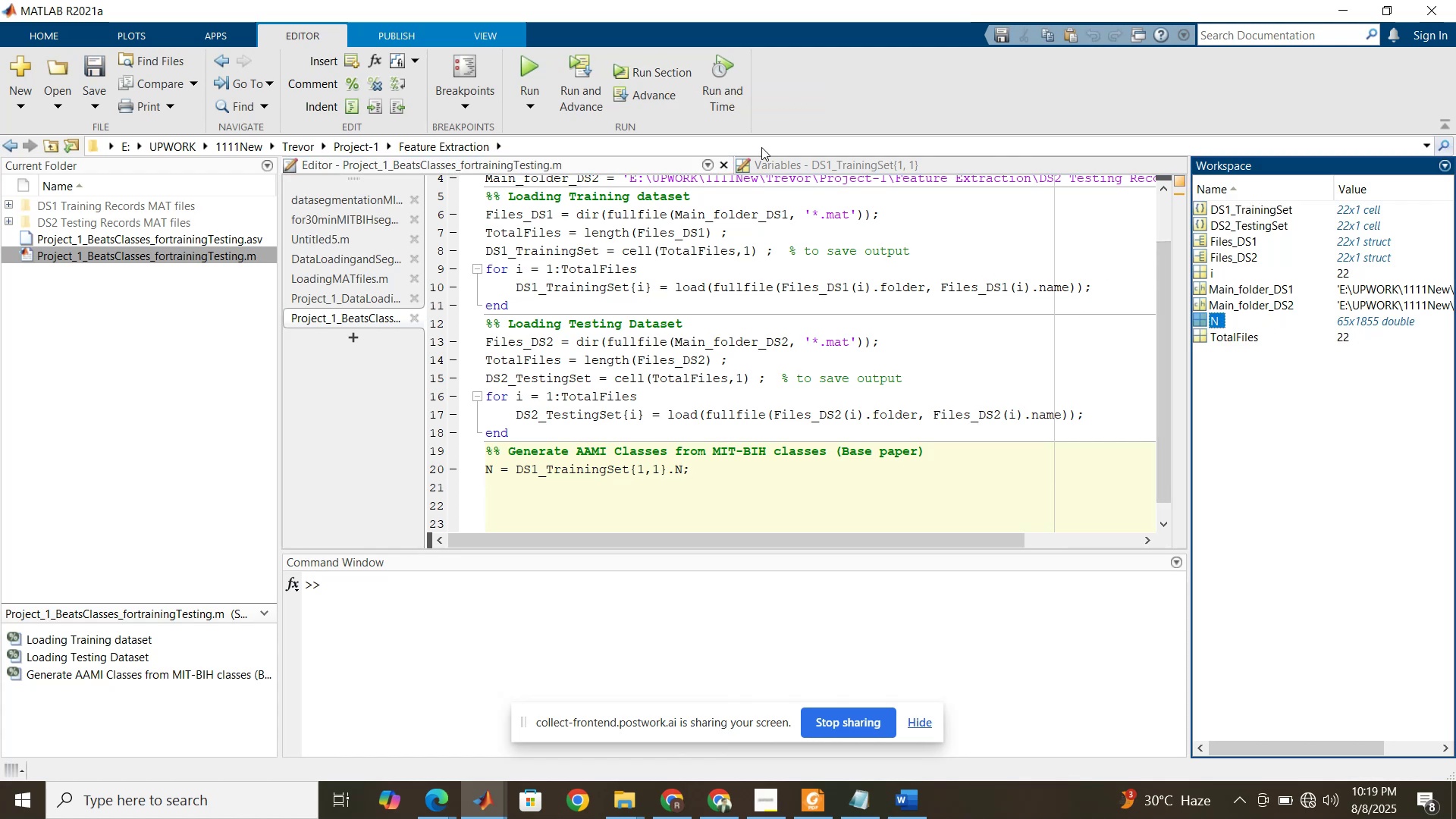 
left_click([796, 165])
 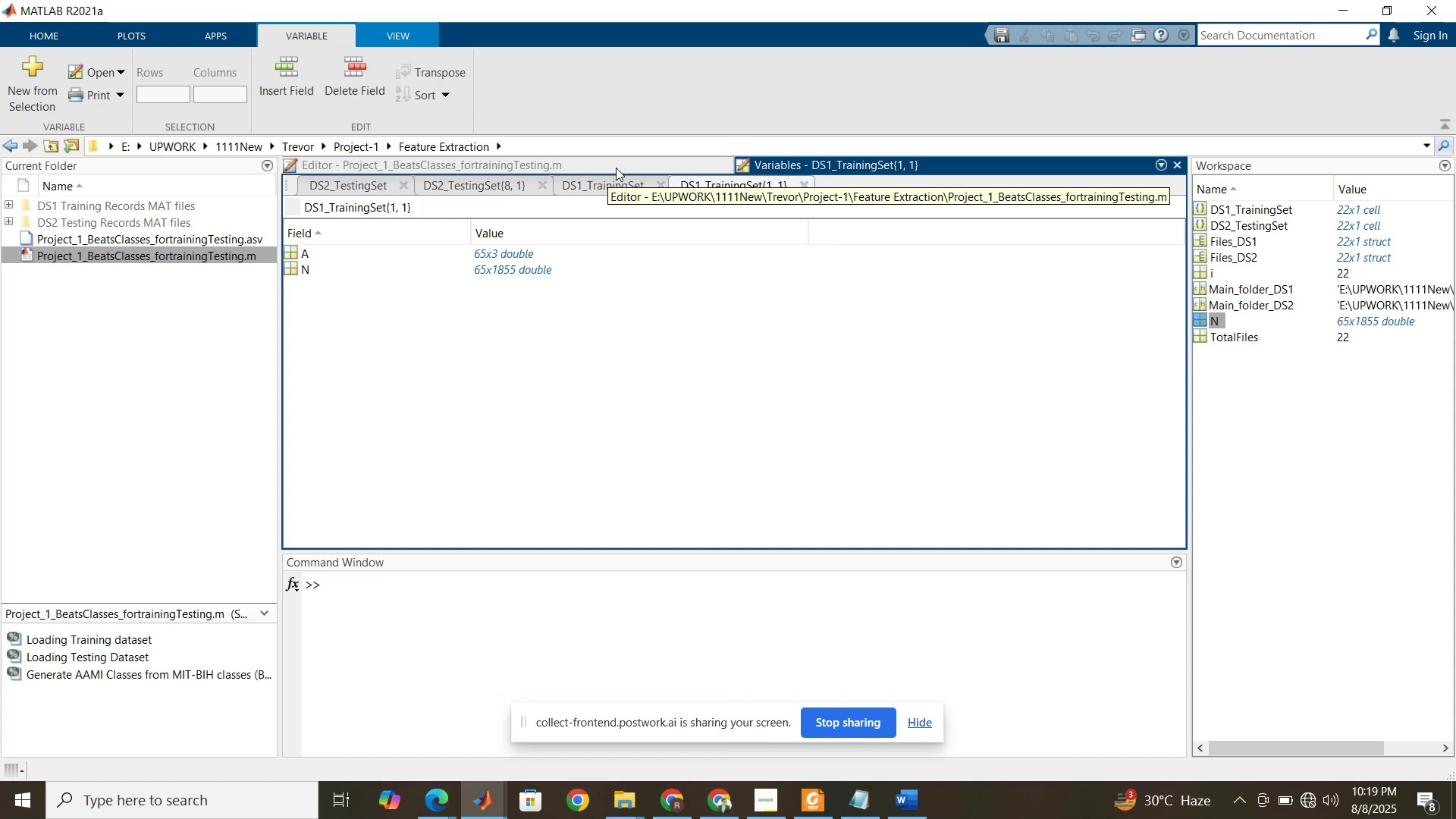 
wait(22.65)
 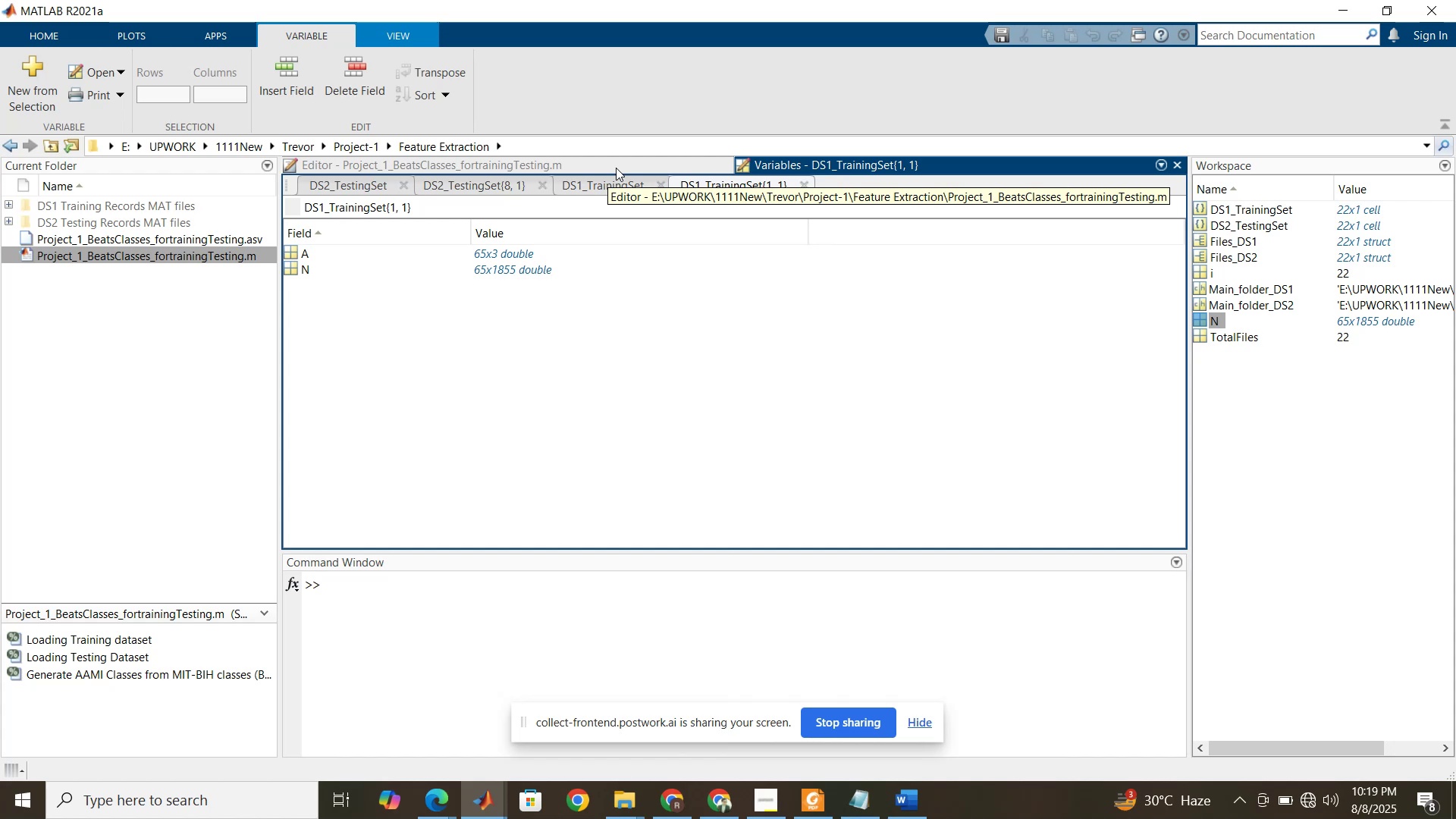 
left_click([616, 168])
 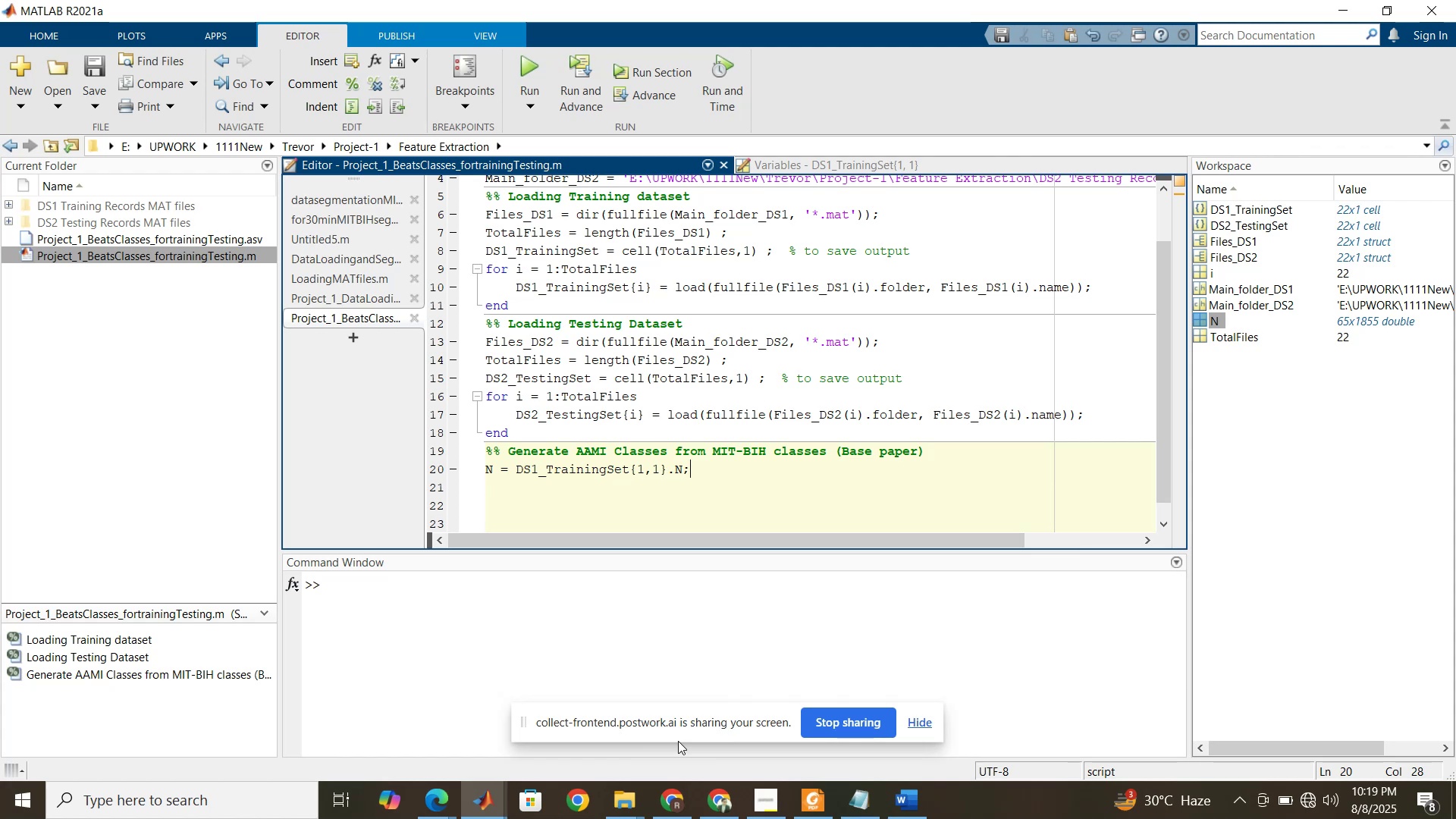 
wait(20.24)
 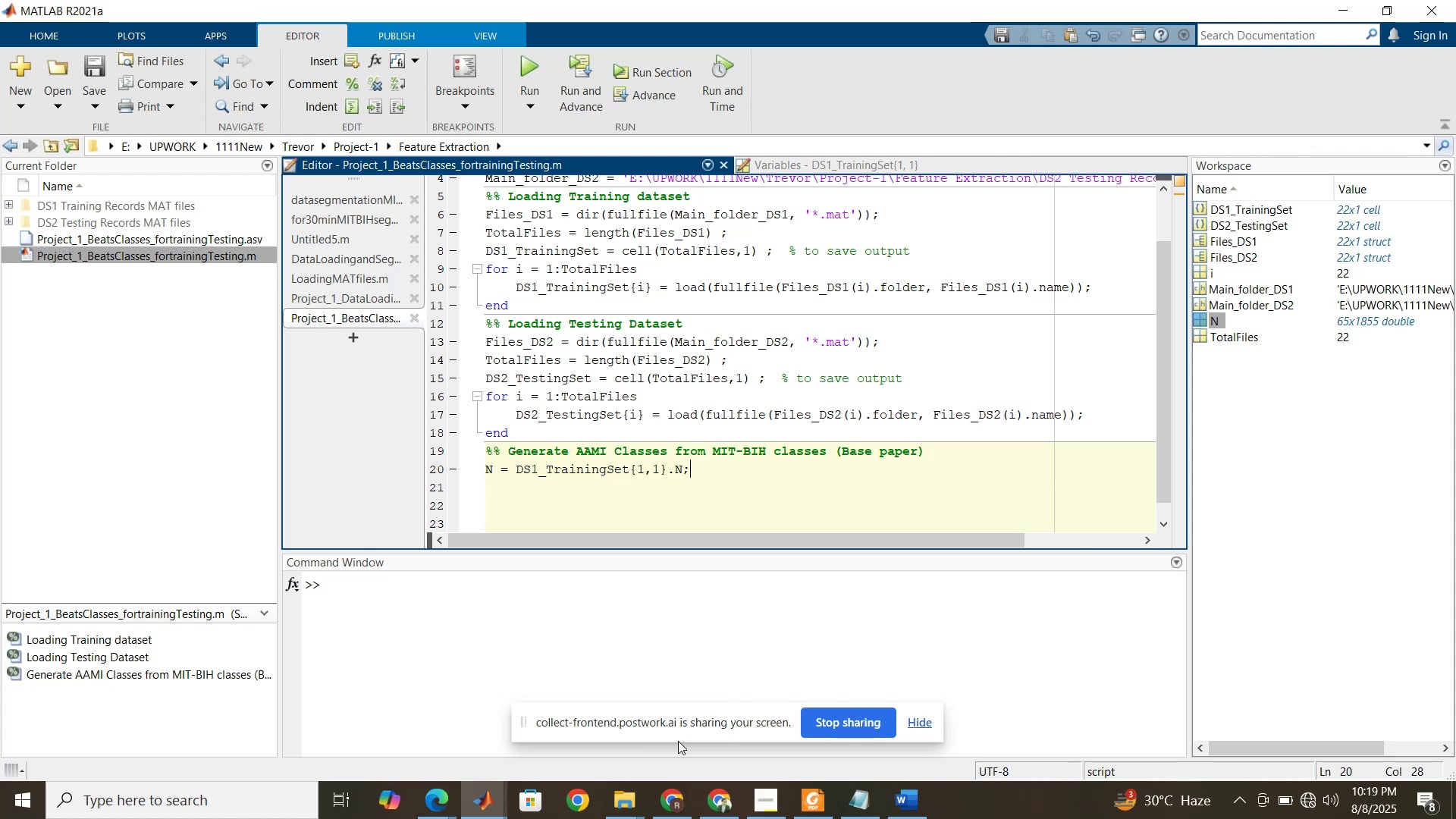 
left_click([378, 0])
 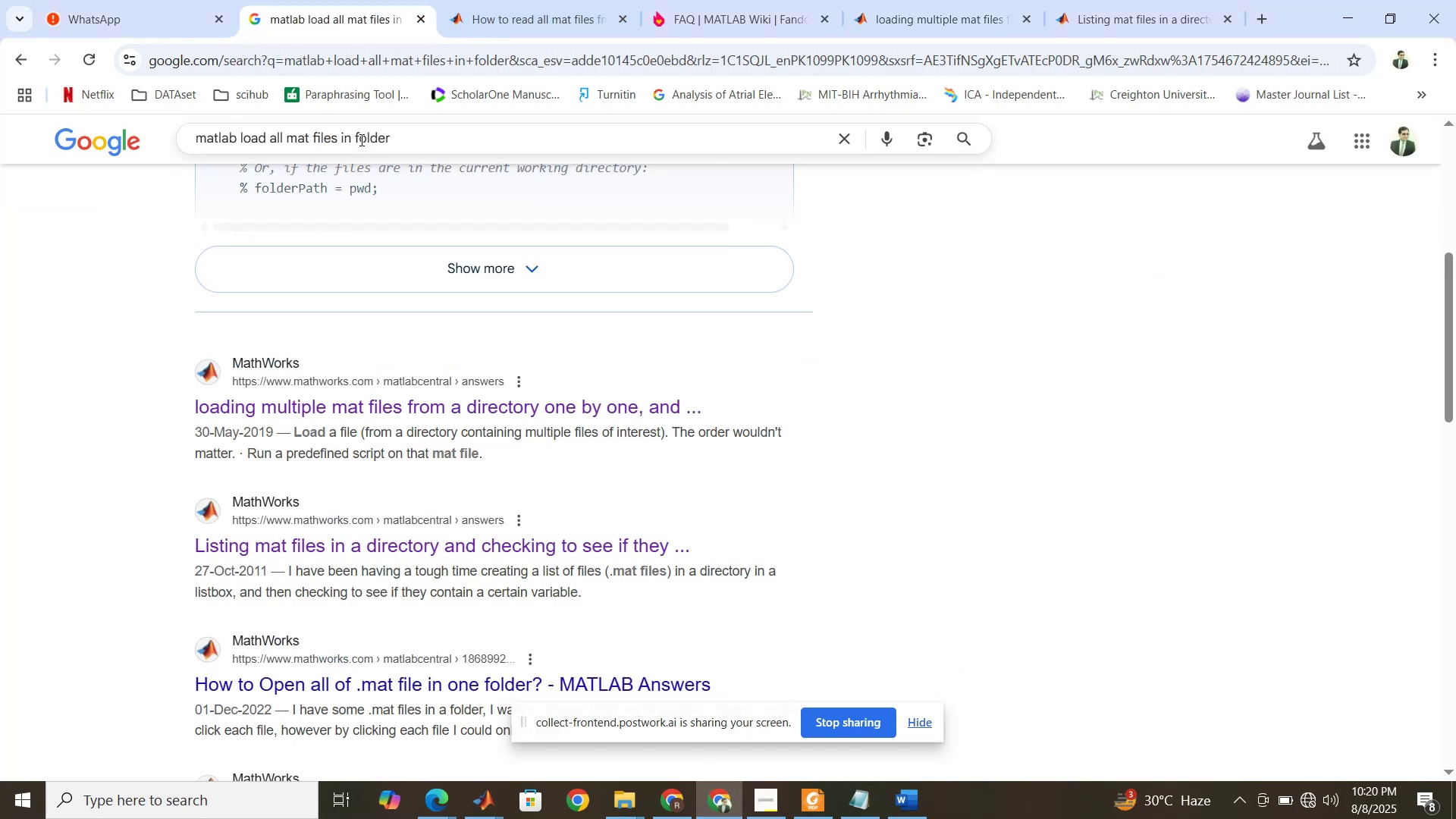 
double_click([360, 140])
 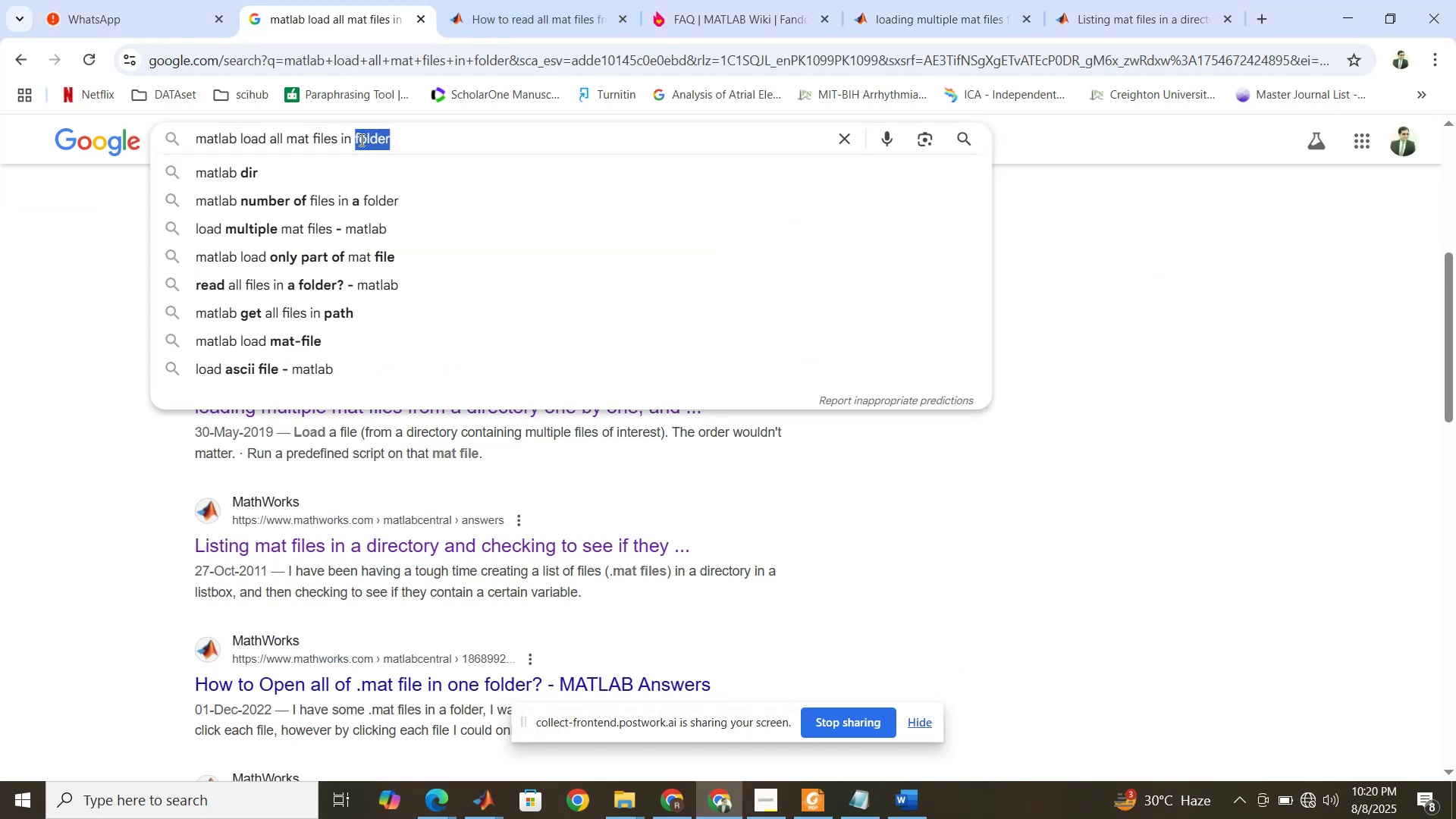 
triple_click([360, 140])
 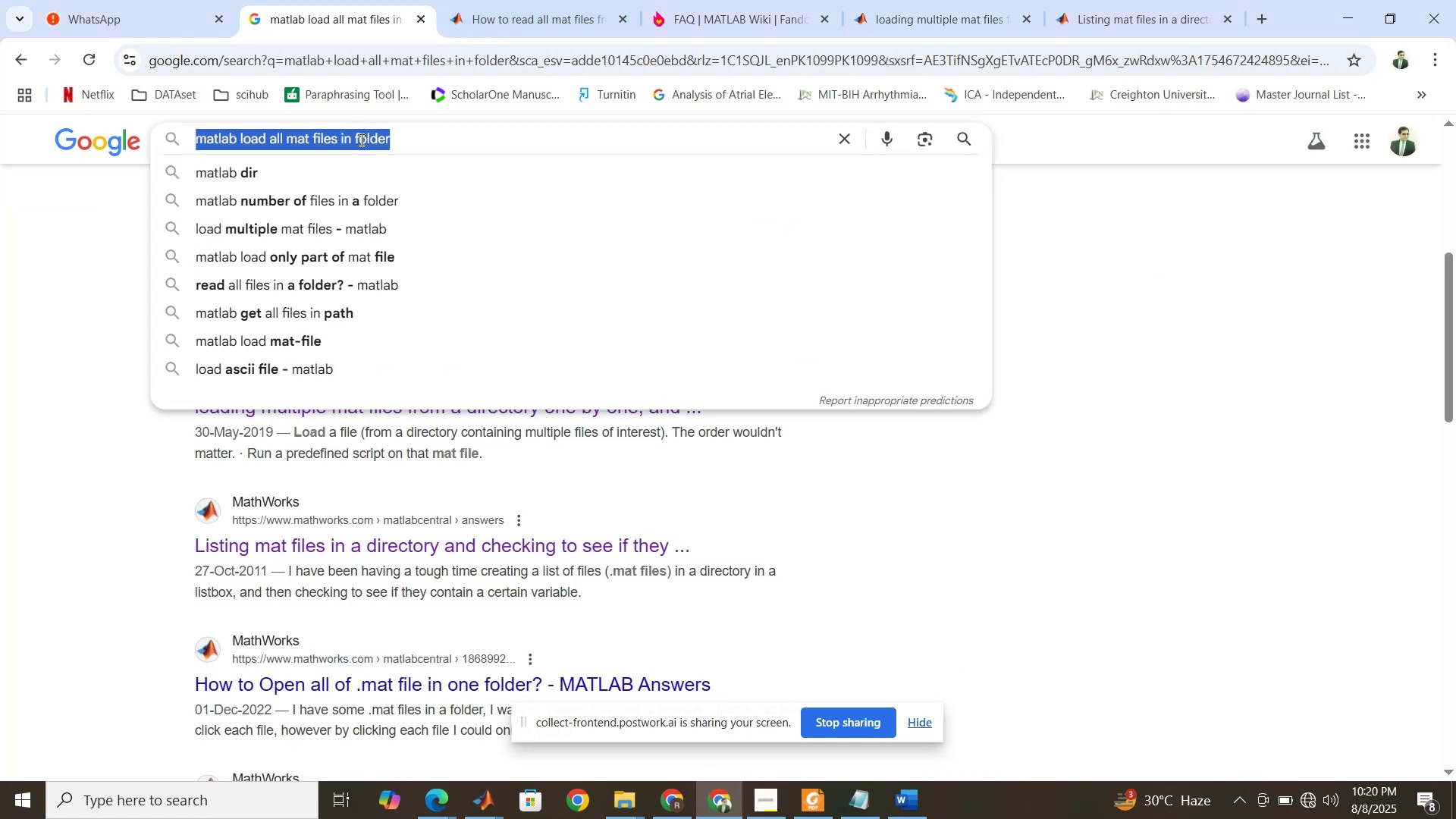 
type(in cell)
key(Backspace)
key(Backspace)
key(Backspace)
key(Backspace)
key(Backspace)
key(Backspace)
key(Backspace)
type(filed name )
 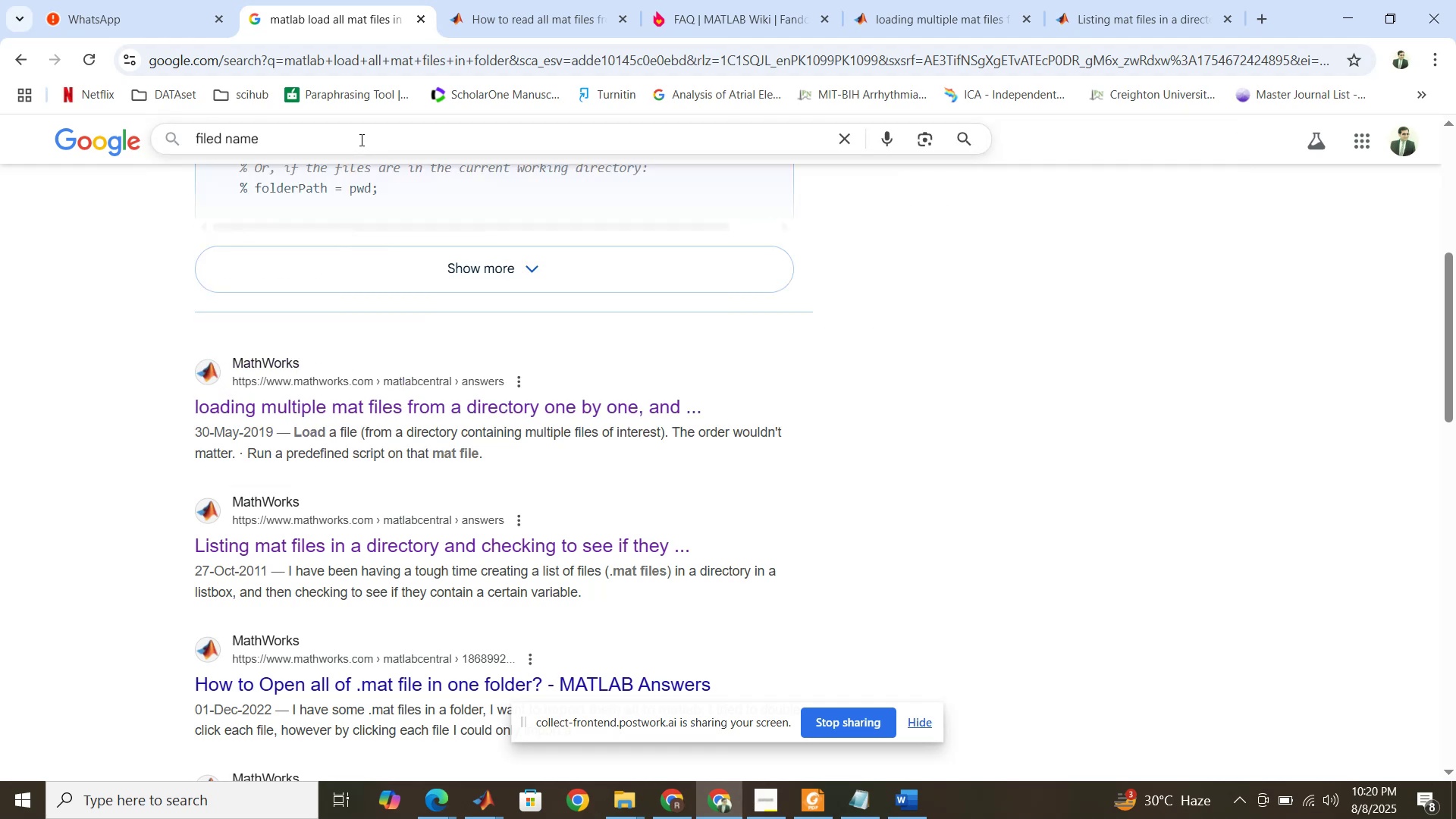 
wait(5.68)
 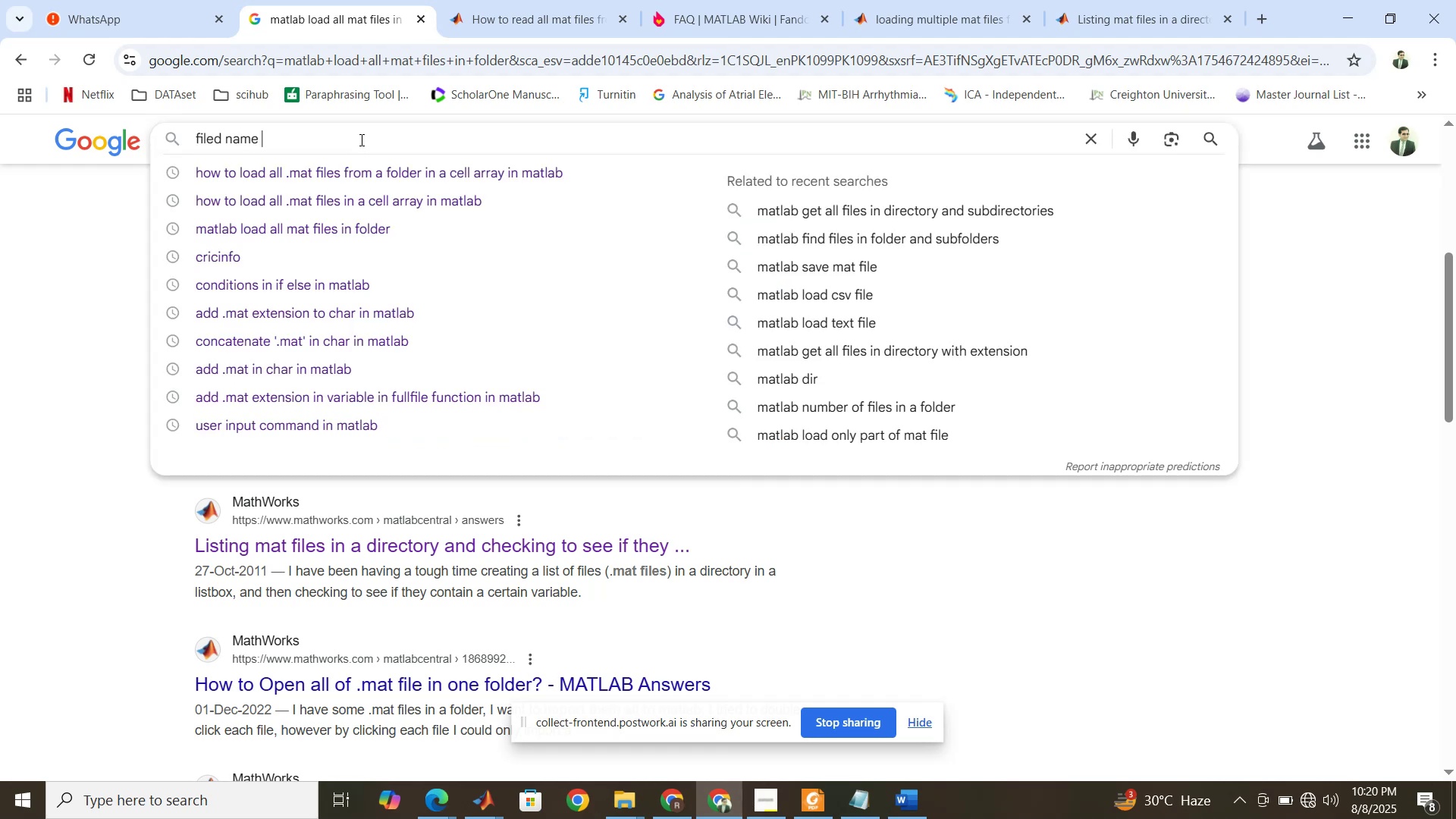 
hold_key(key=Backspace, duration=0.63)
 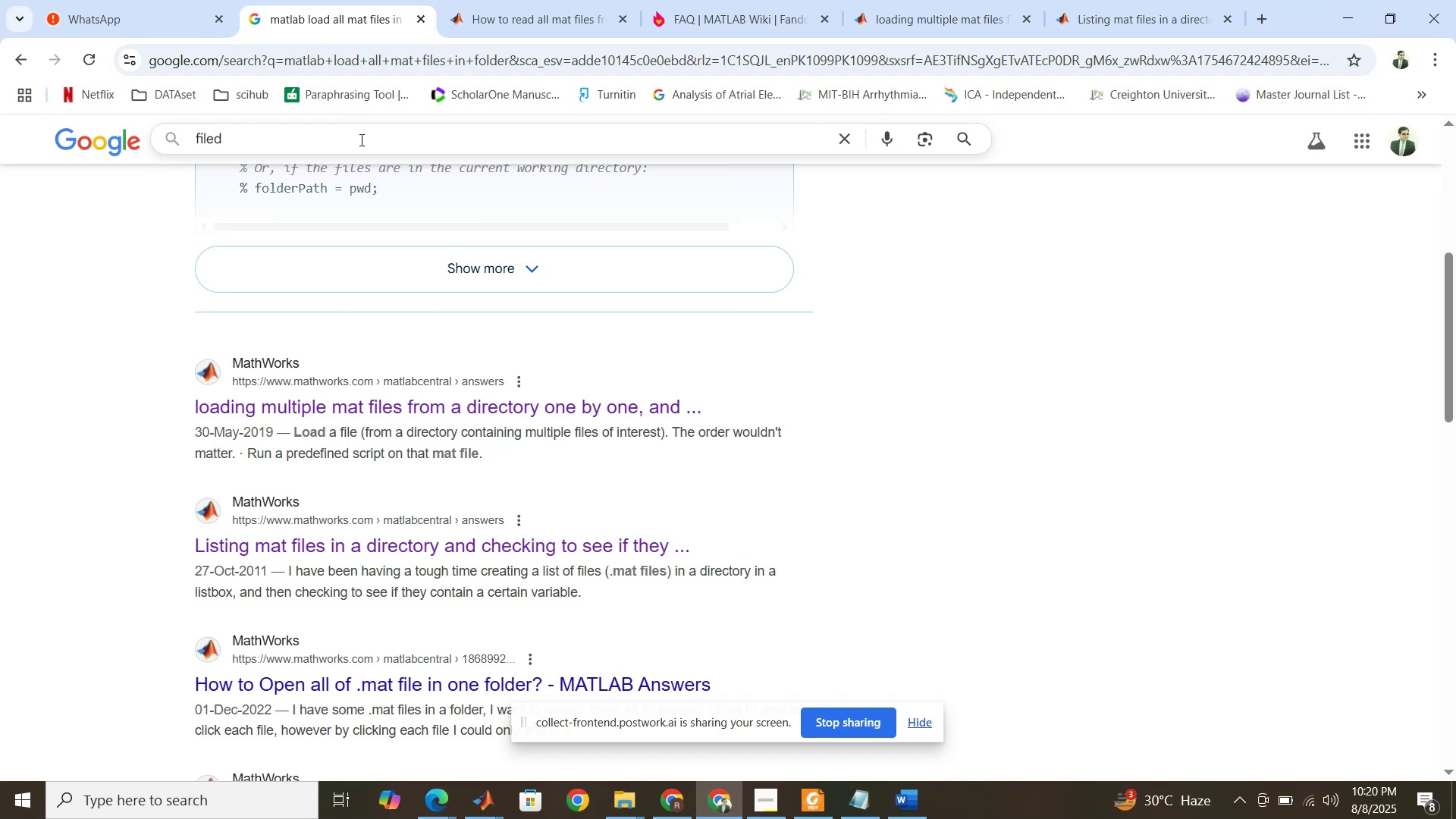 
key(Backspace)
key(Backspace)
key(Backspace)
key(Backspace)
key(Backspace)
type(sereched for )
key(Backspace)
key(Backspace)
key(Backspace)
 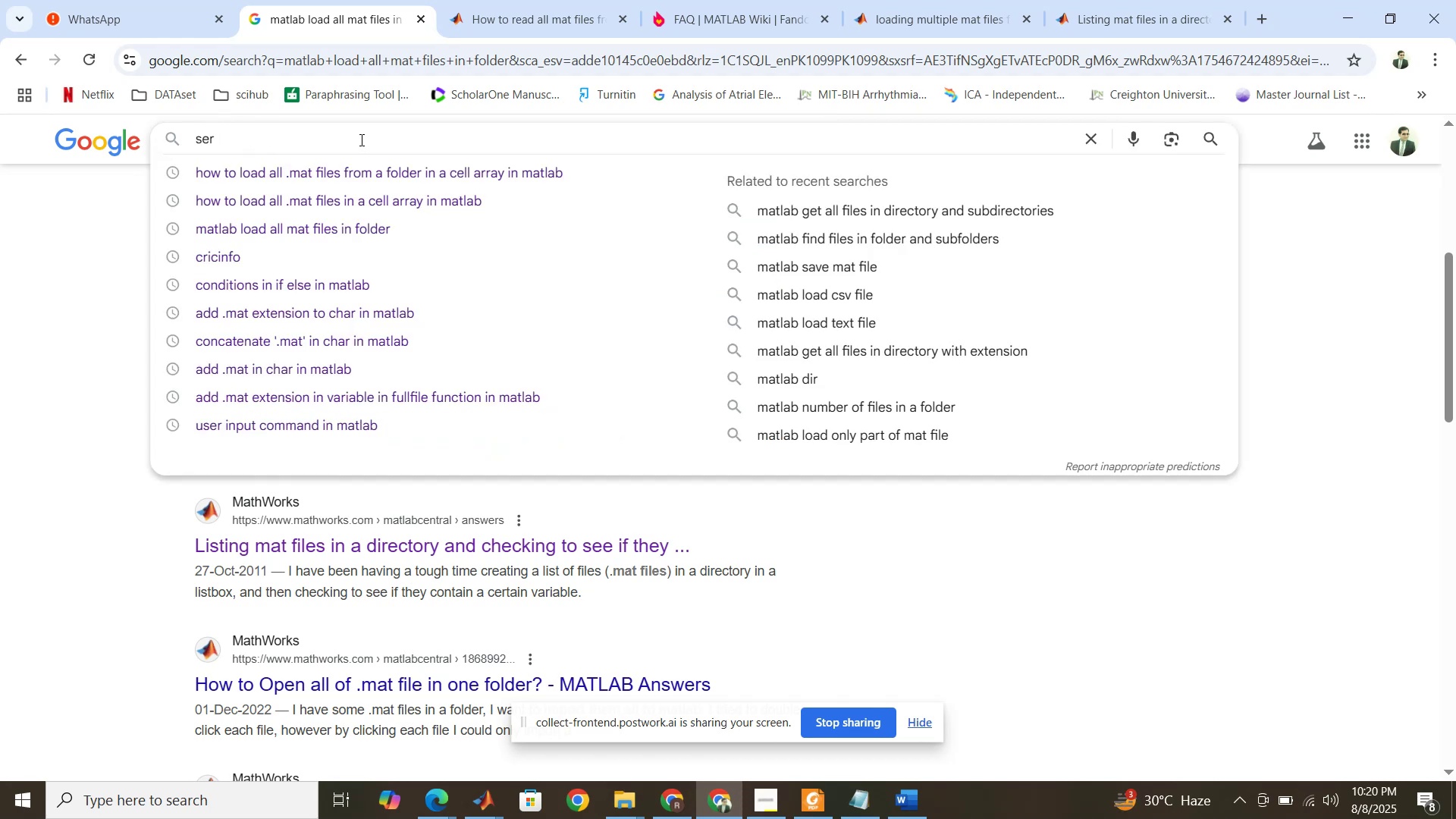 
key(Backspace)
type(arch filed name in )
 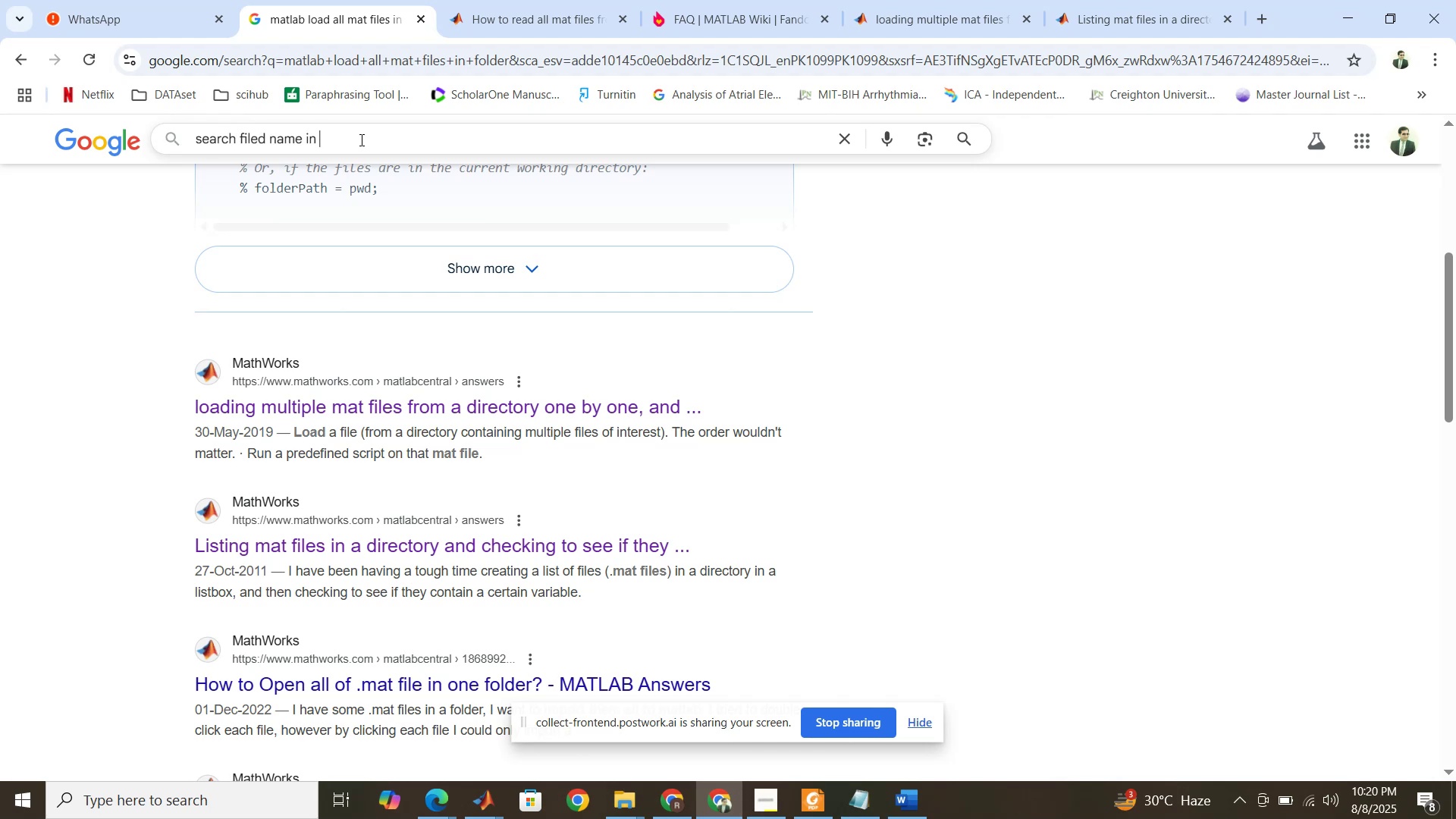 
hold_key(key=Backspace, duration=0.68)
 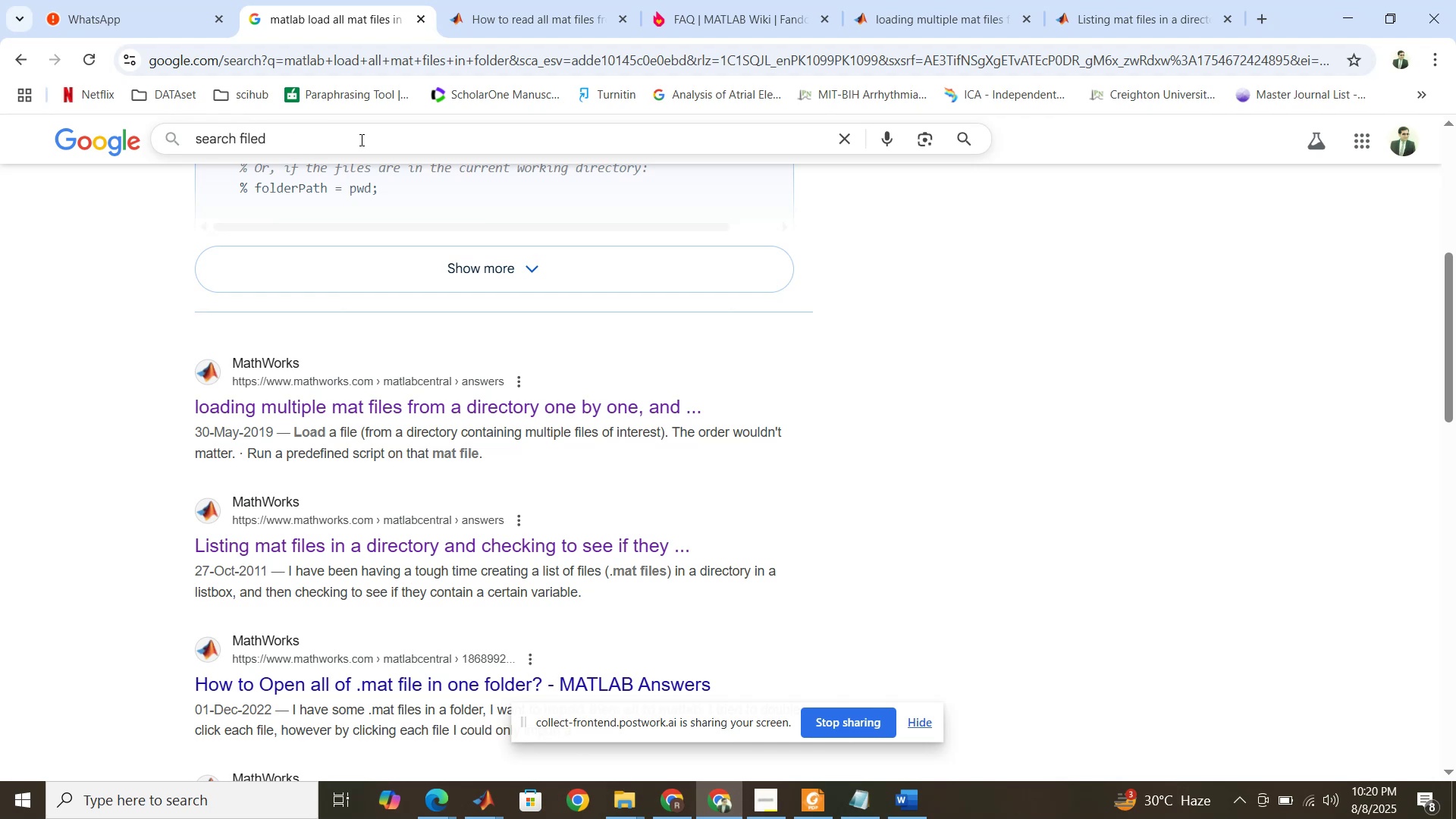 
key(Backspace)
key(Backspace)
key(Backspace)
key(Backspace)
type(i)
key(Backspace)
type(eld name in )
 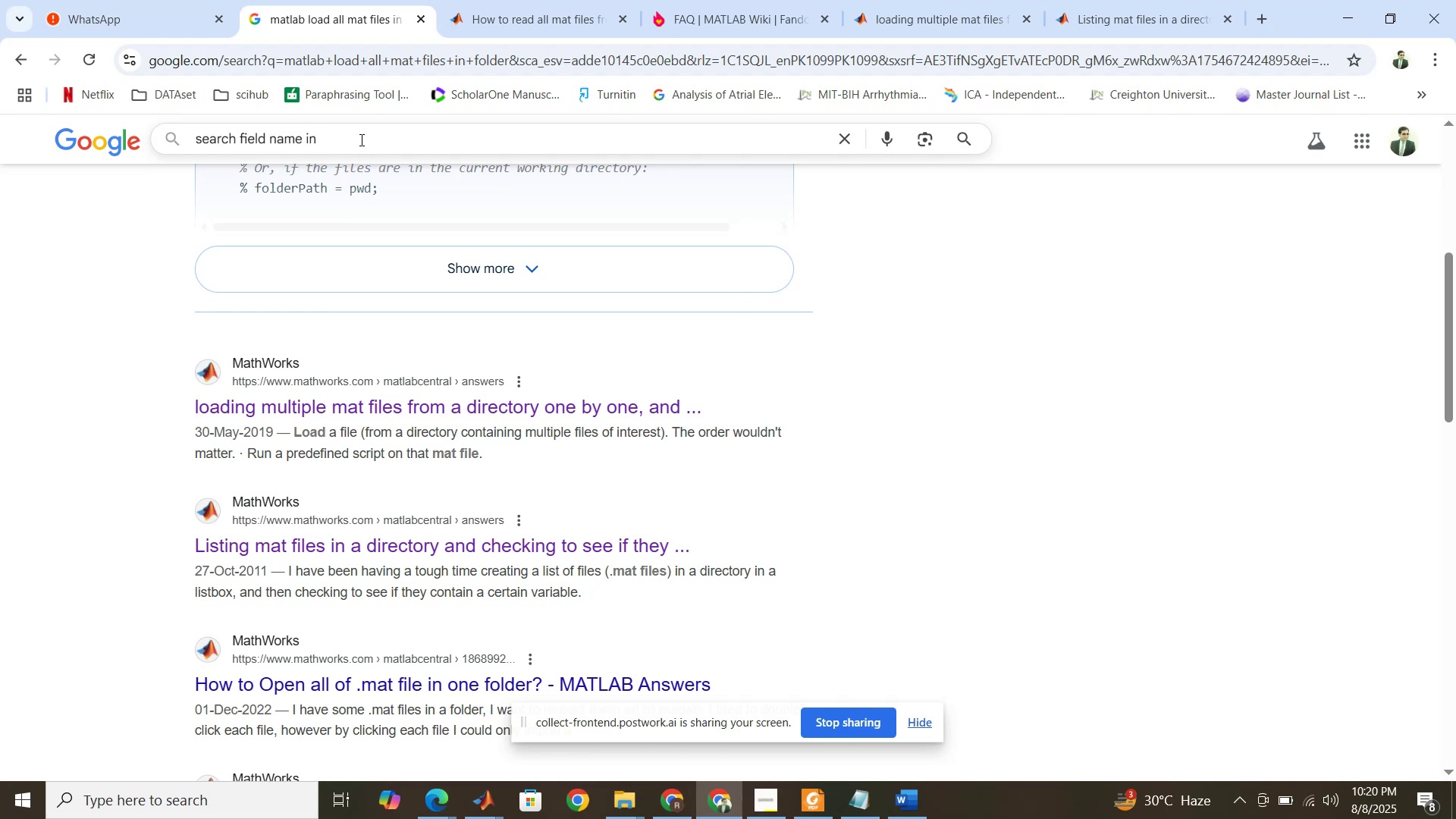 
wait(7.93)
 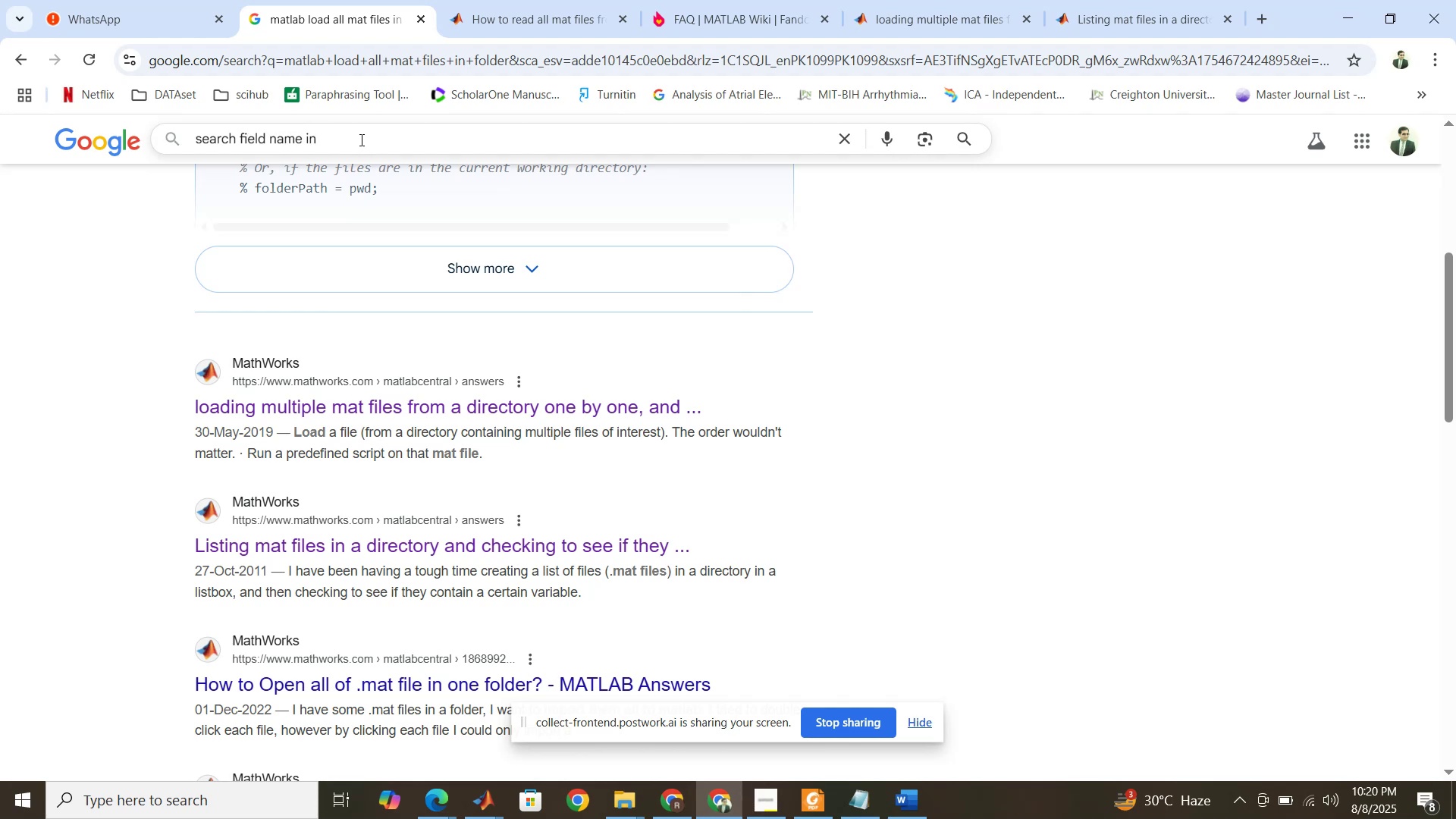 
type(from all ca)
key(Backspace)
type(ell array )
 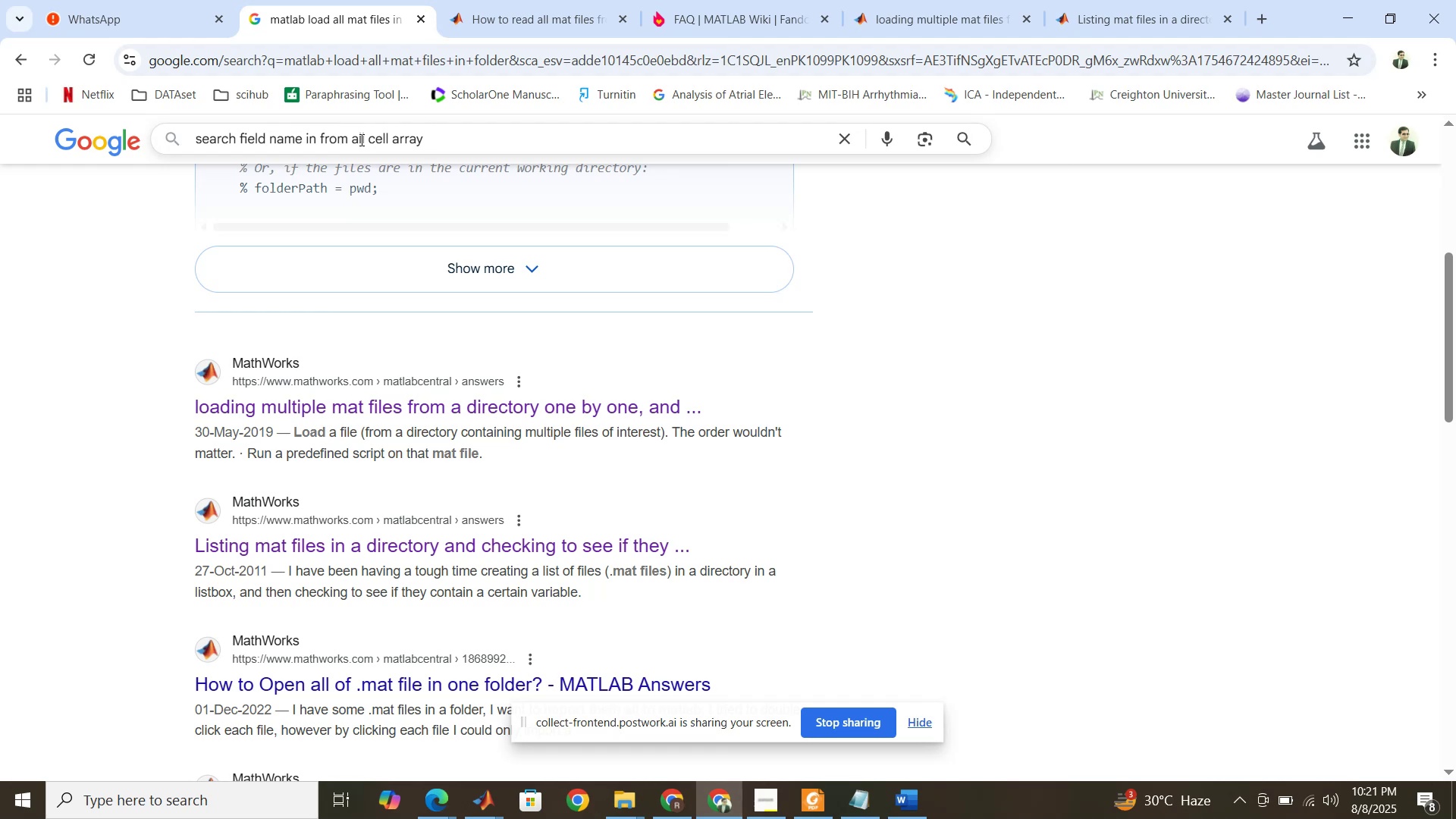 
wait(5.25)
 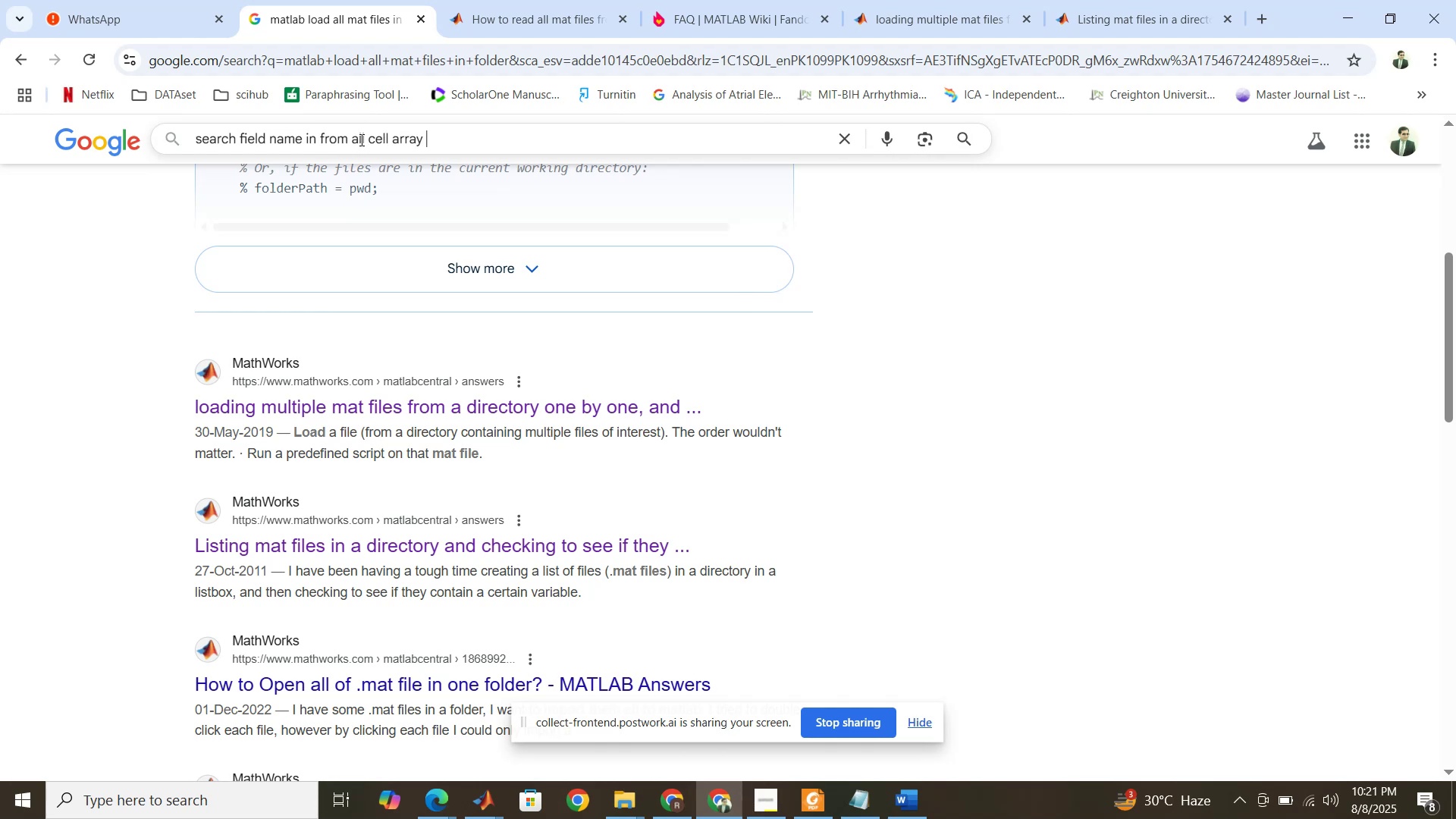 
type(to concate the same field name data in MATLAB)
 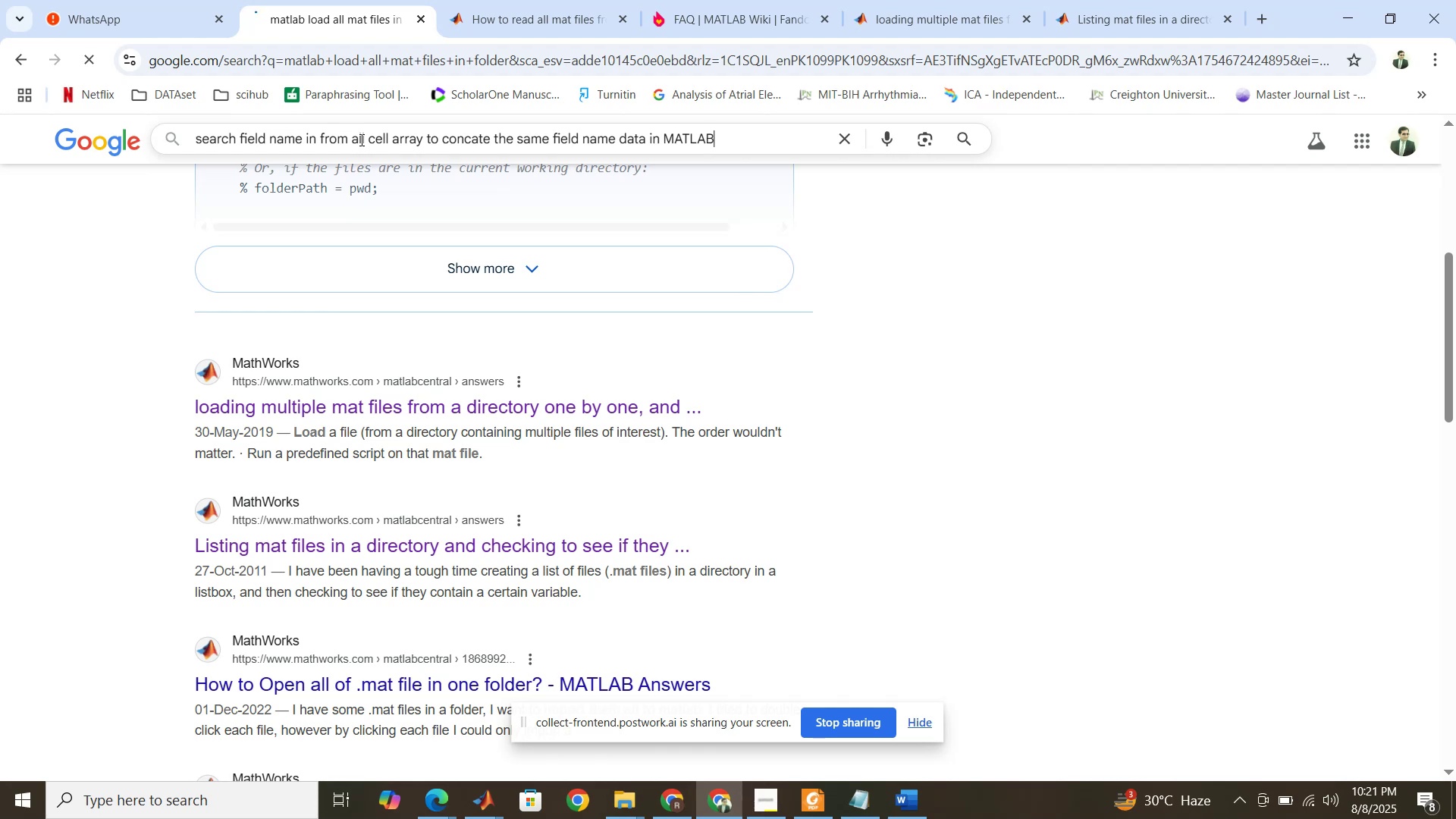 
 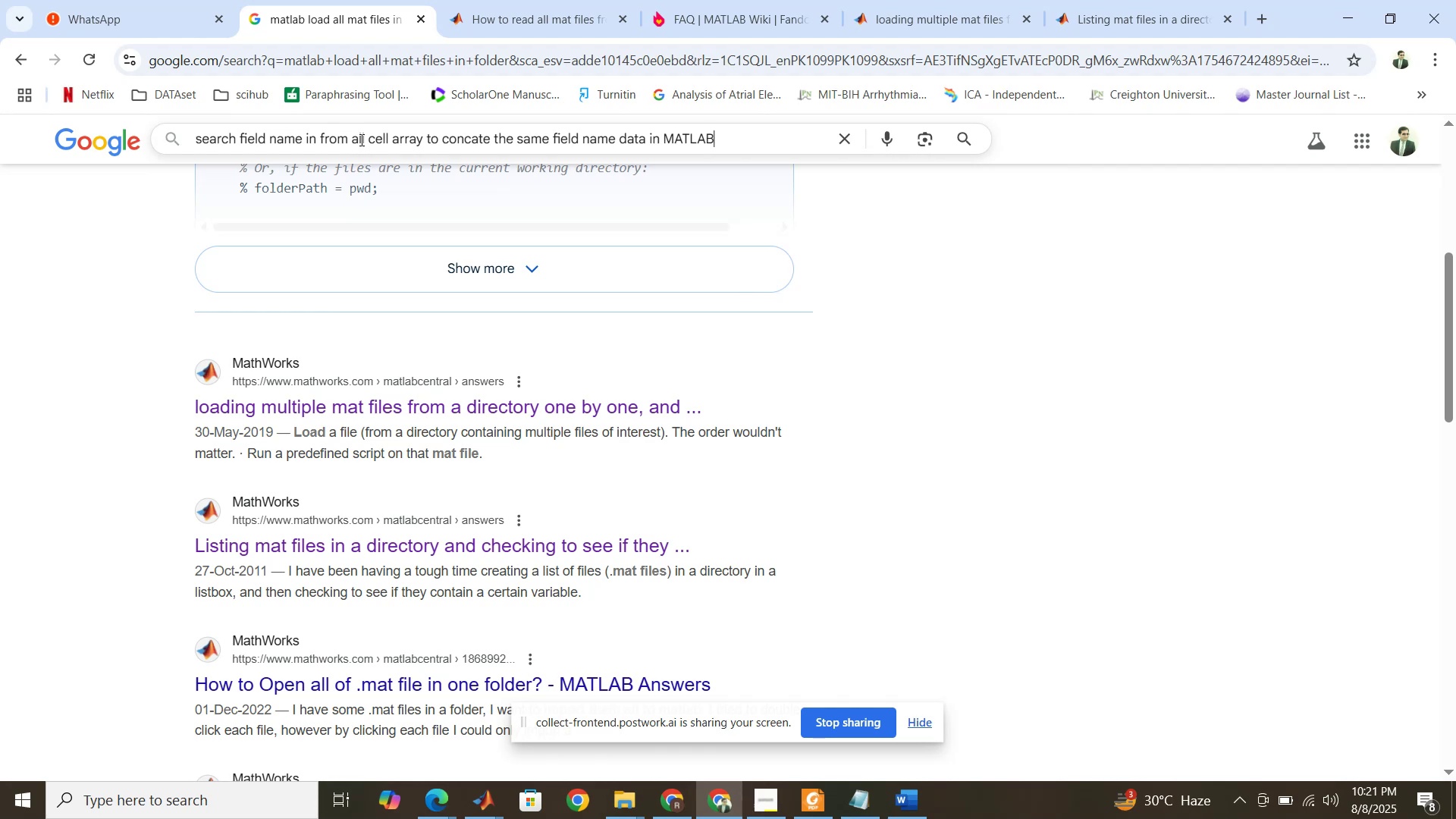 
key(Enter)
 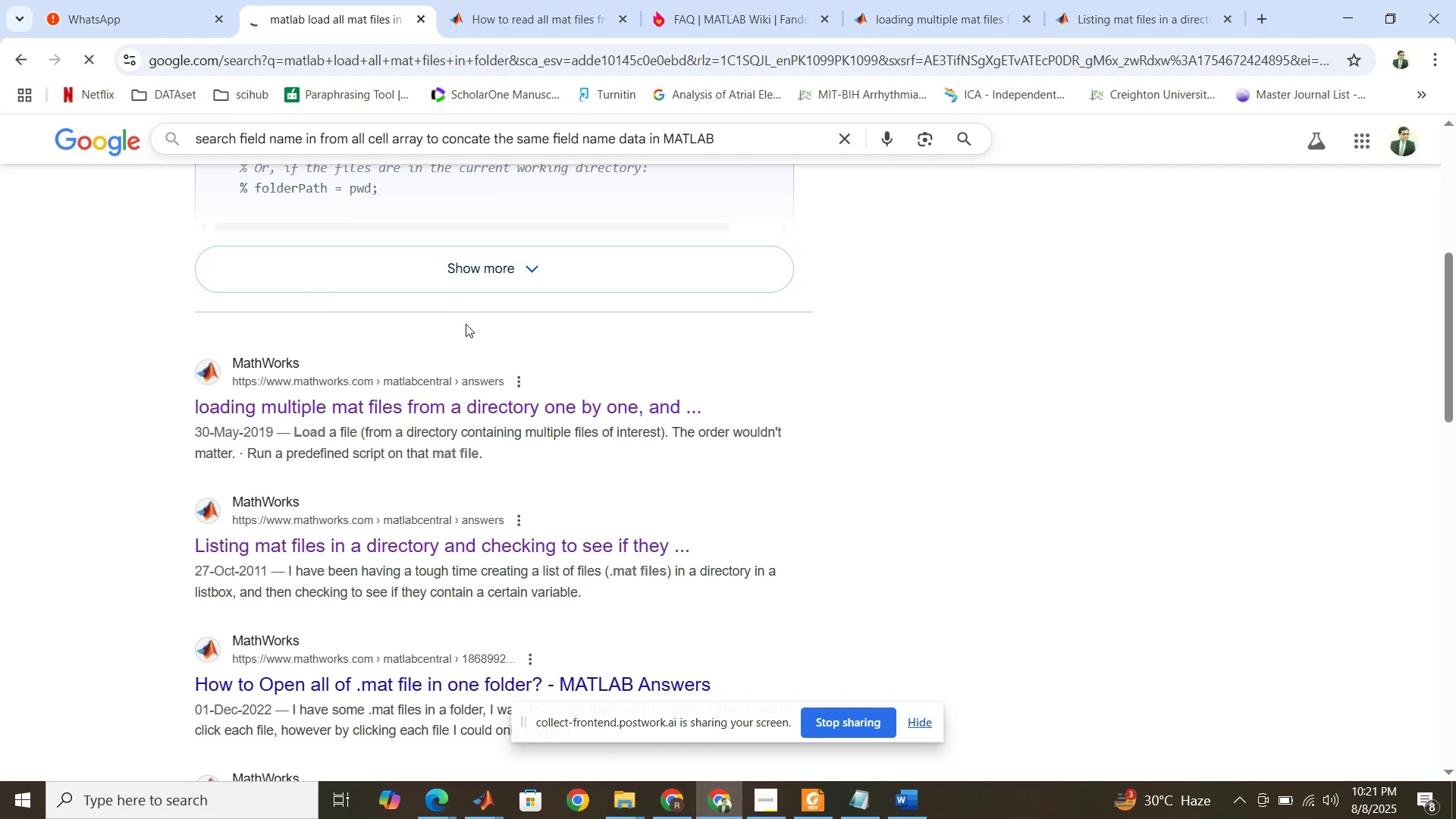 
wait(5.04)
 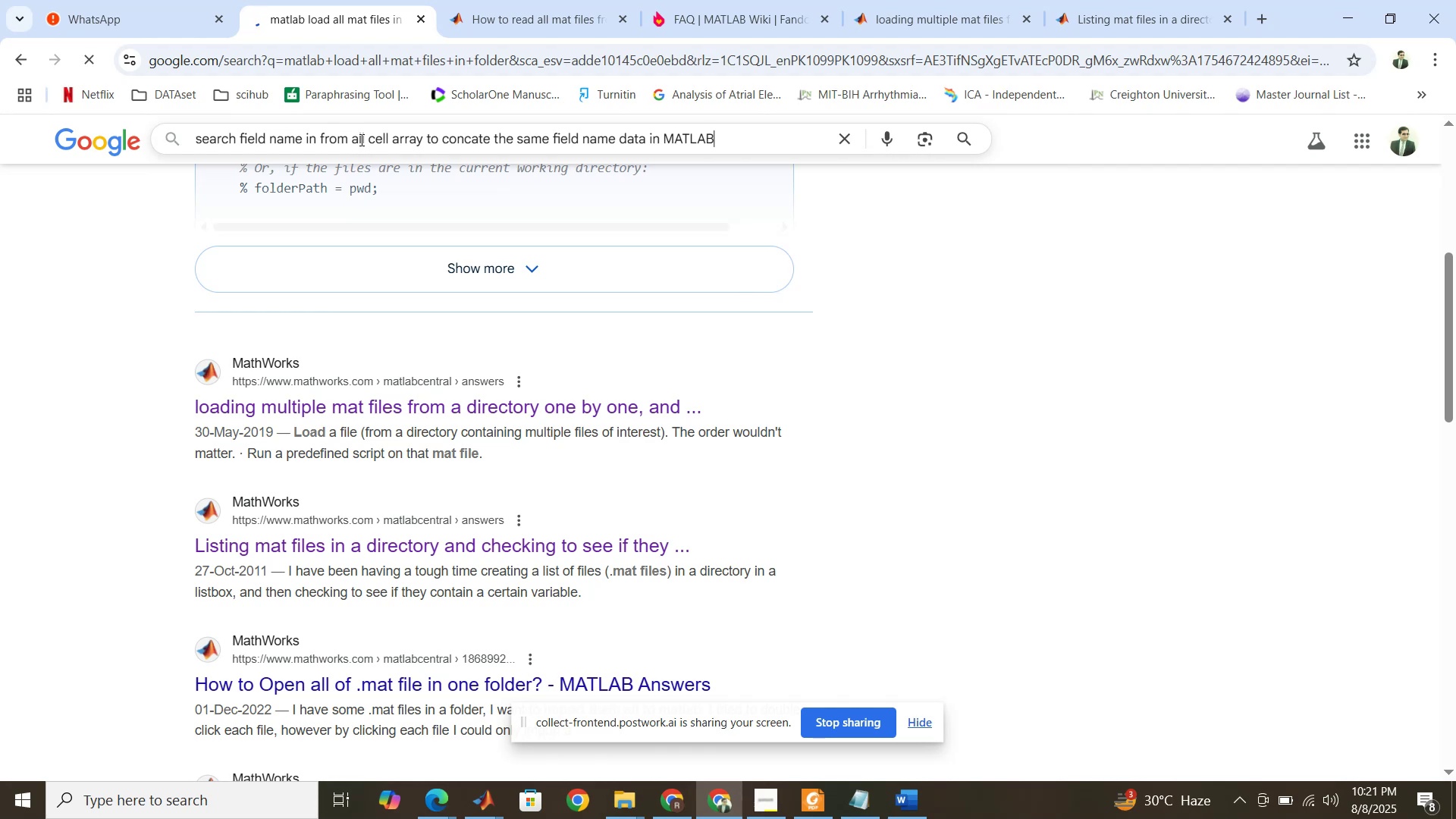 
left_click([592, 11])
 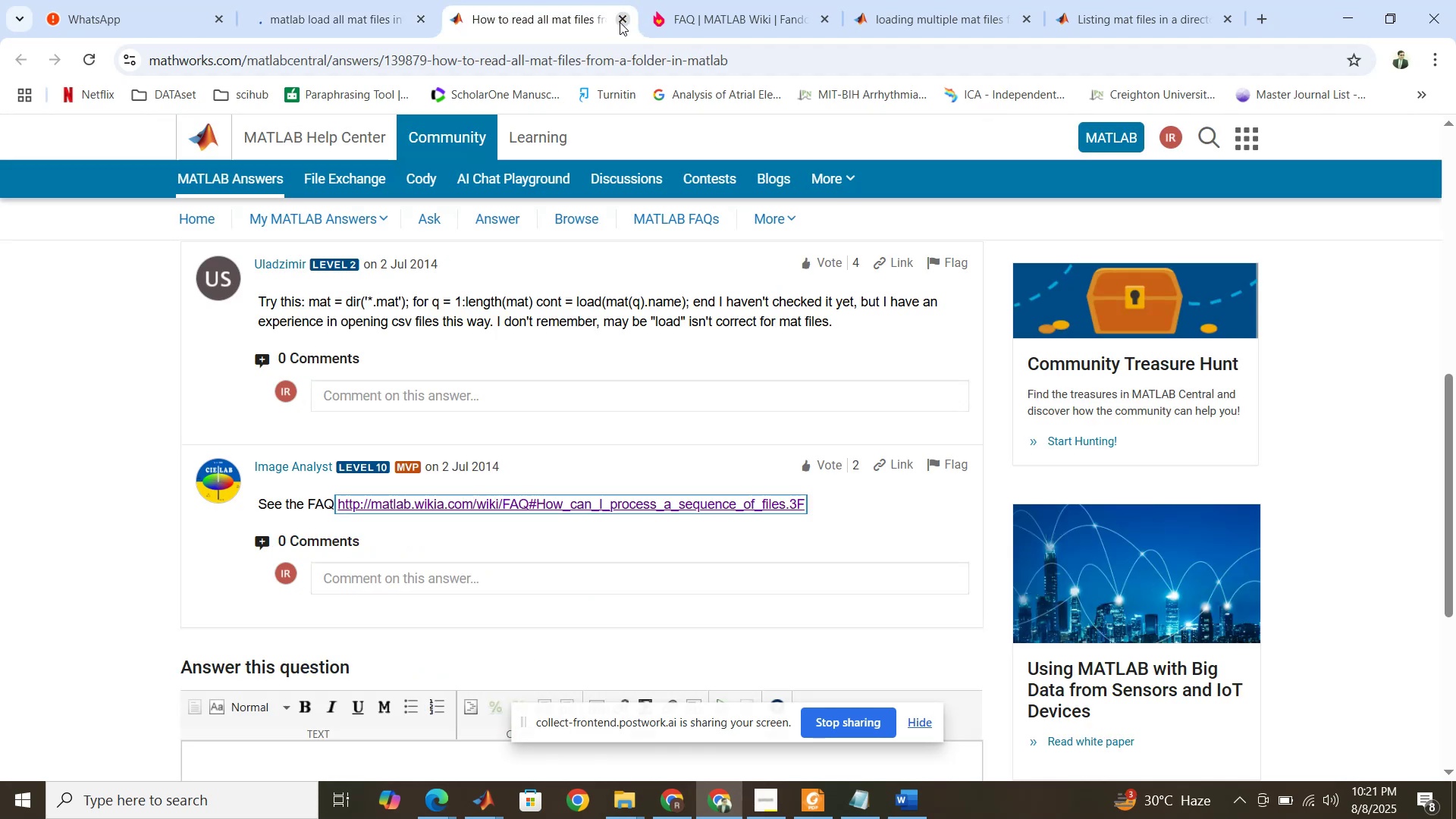 
left_click([620, 22])
 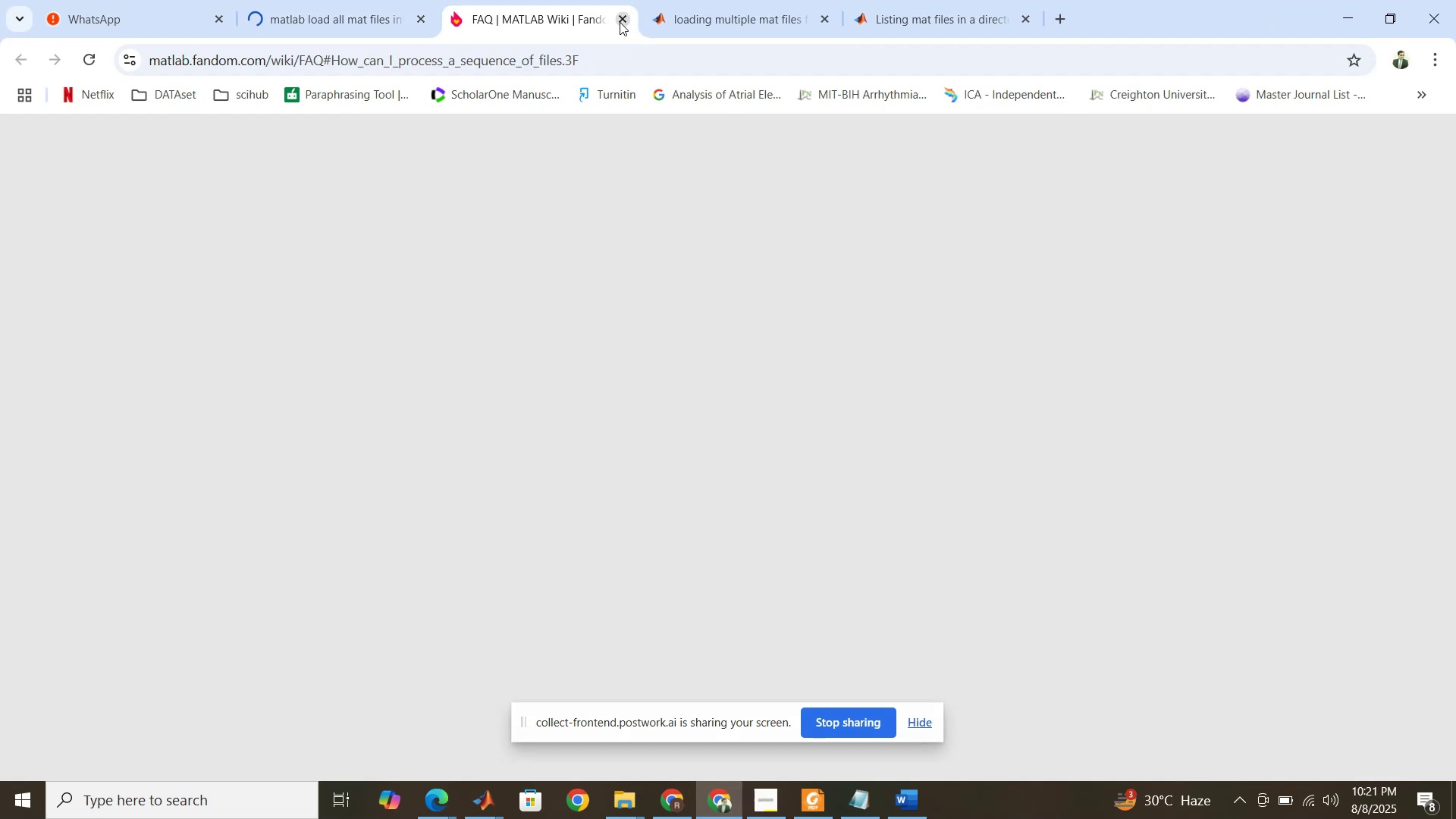 
left_click([620, 22])
 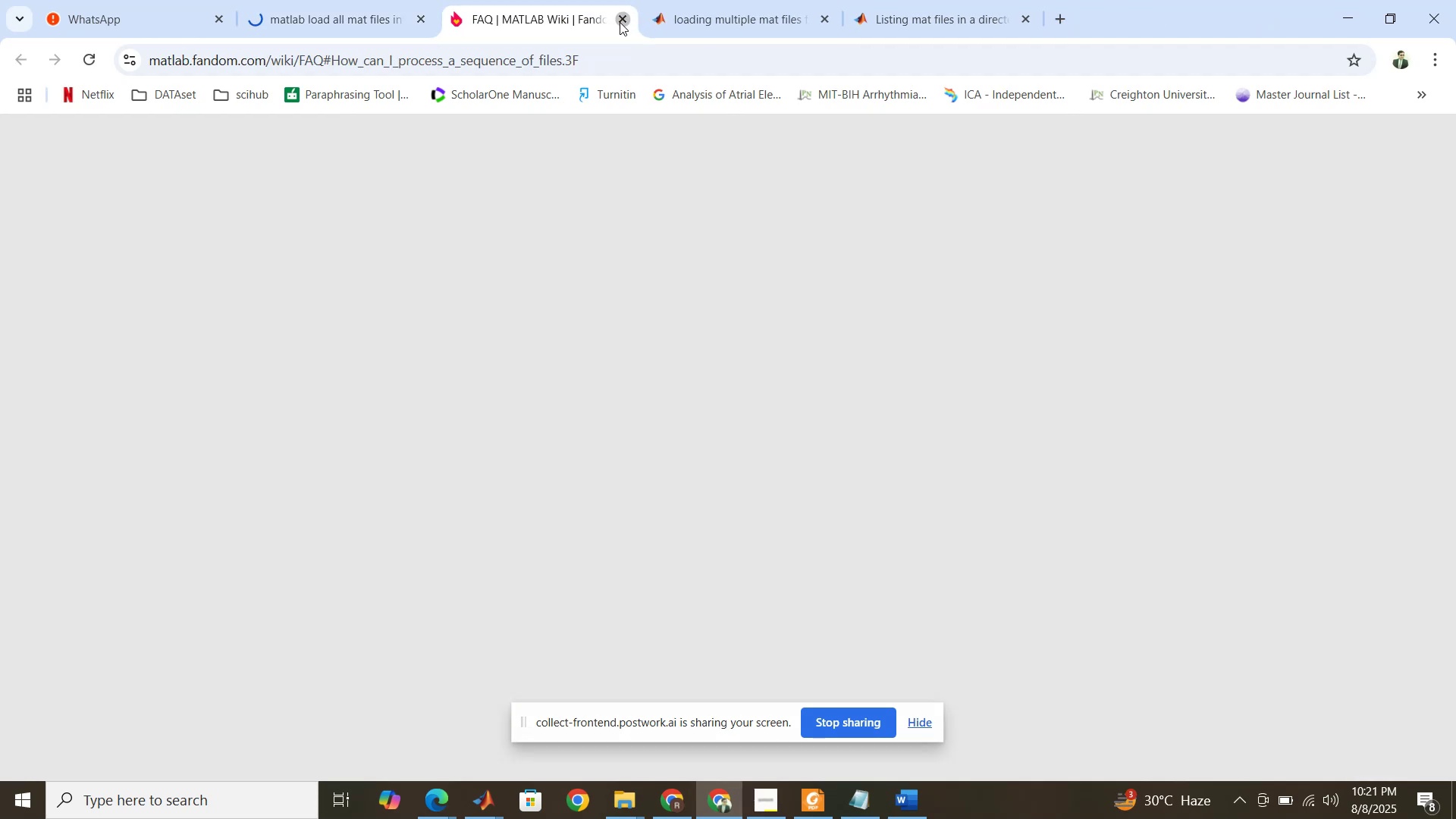 
double_click([620, 22])
 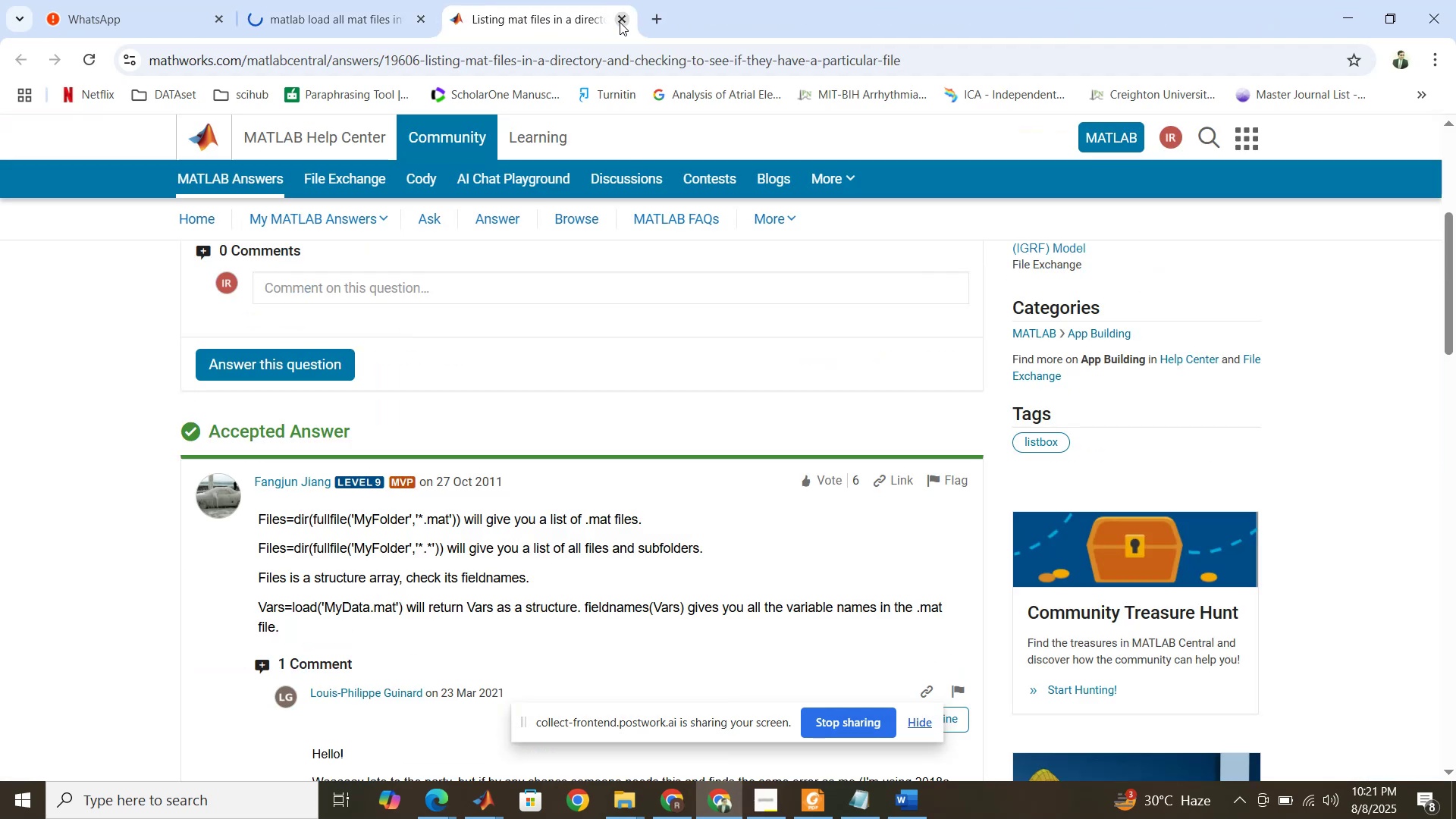 
left_click([620, 22])
 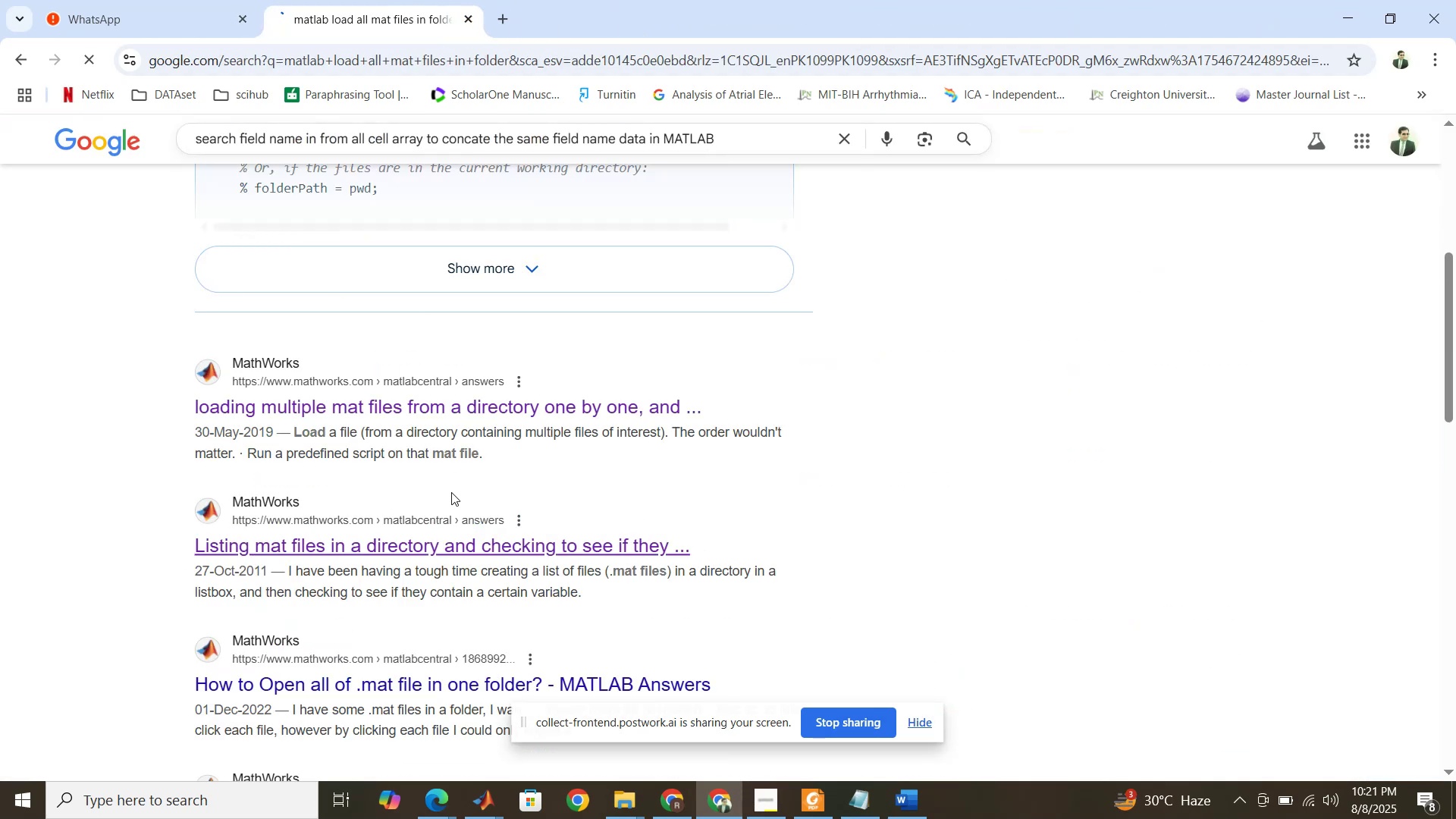 
scroll: coordinate [451, 490], scroll_direction: up, amount: 11.0
 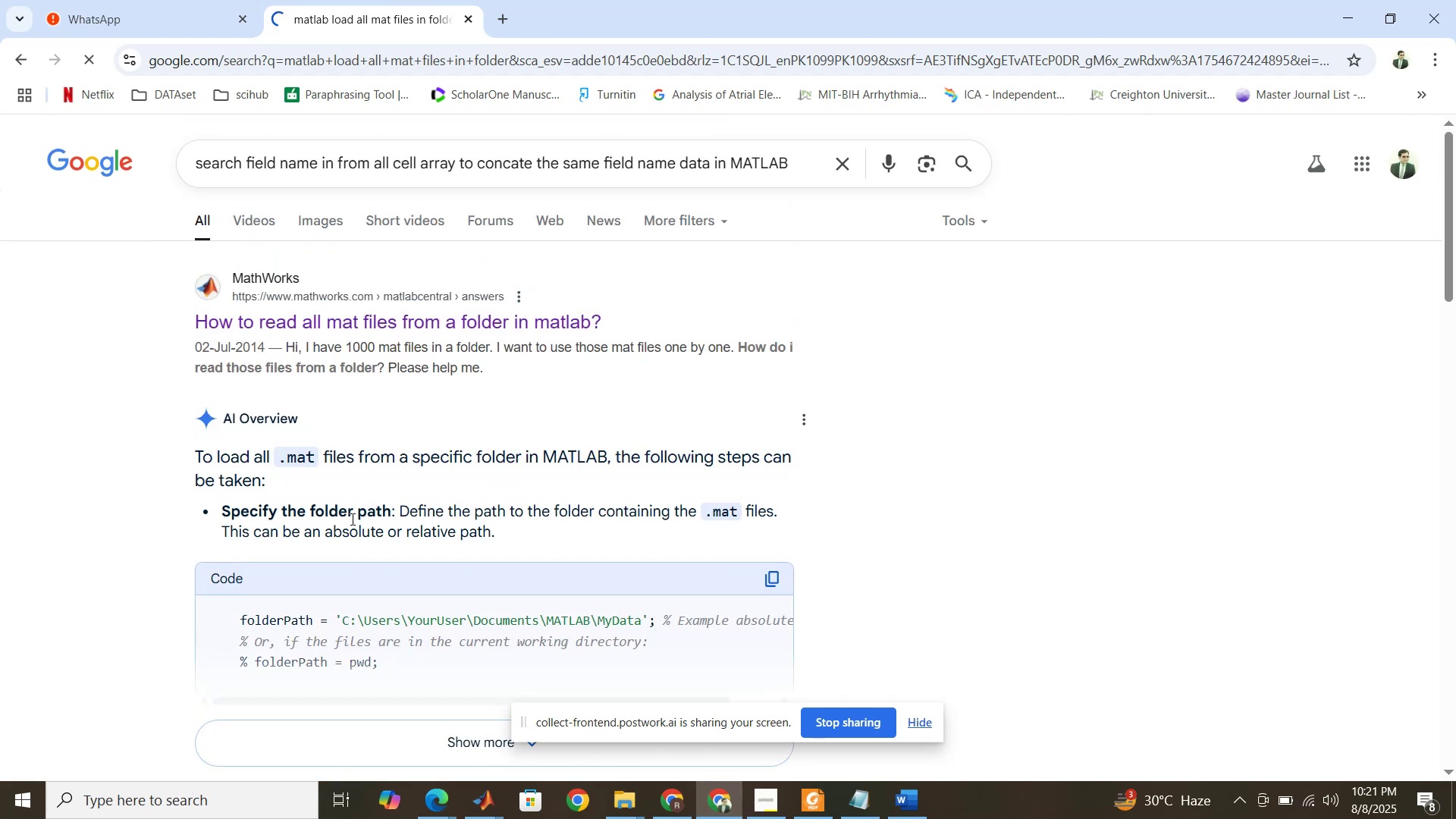 
scroll: coordinate [345, 500], scroll_direction: down, amount: 7.0
 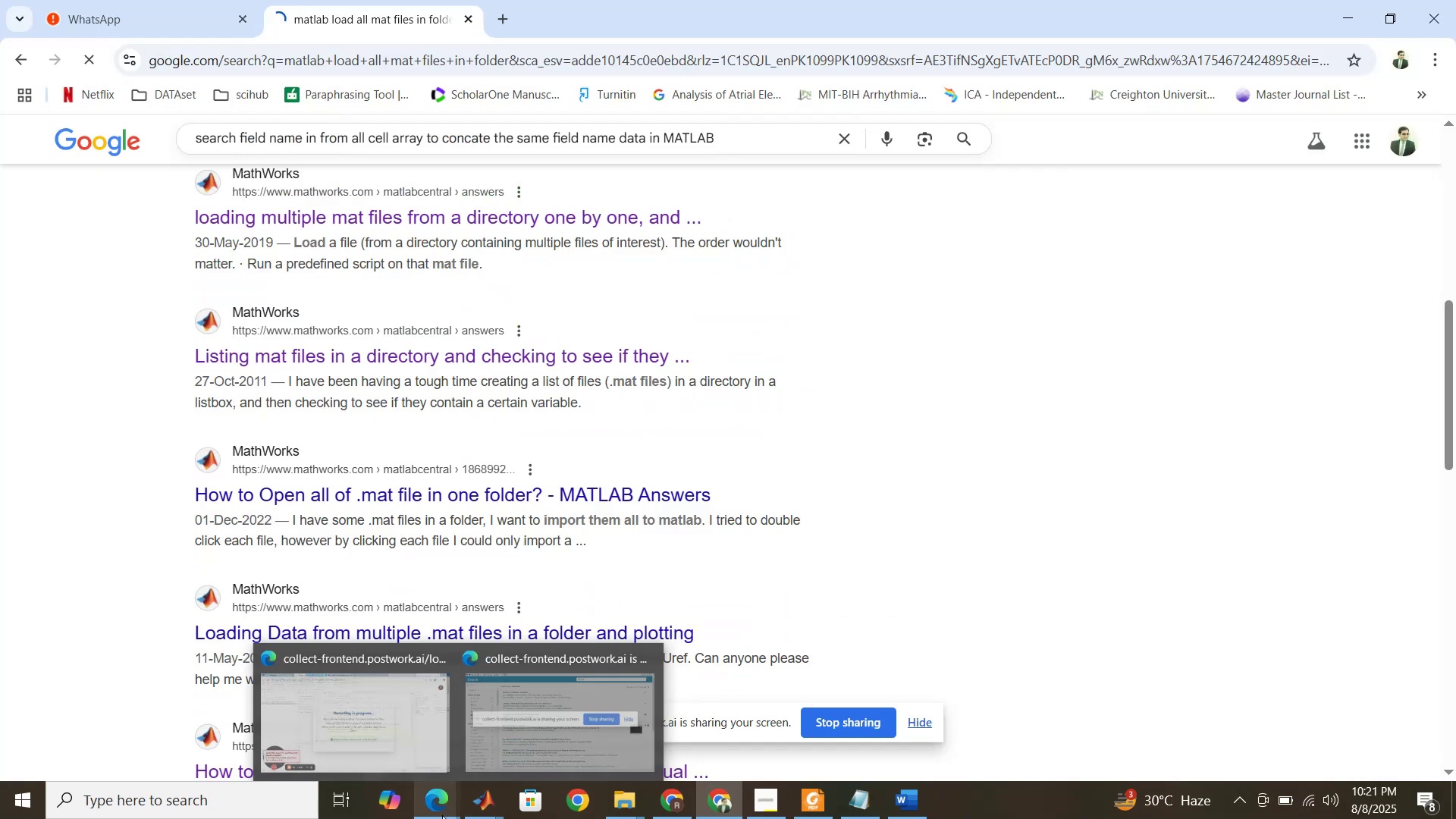 
left_click([386, 742])
 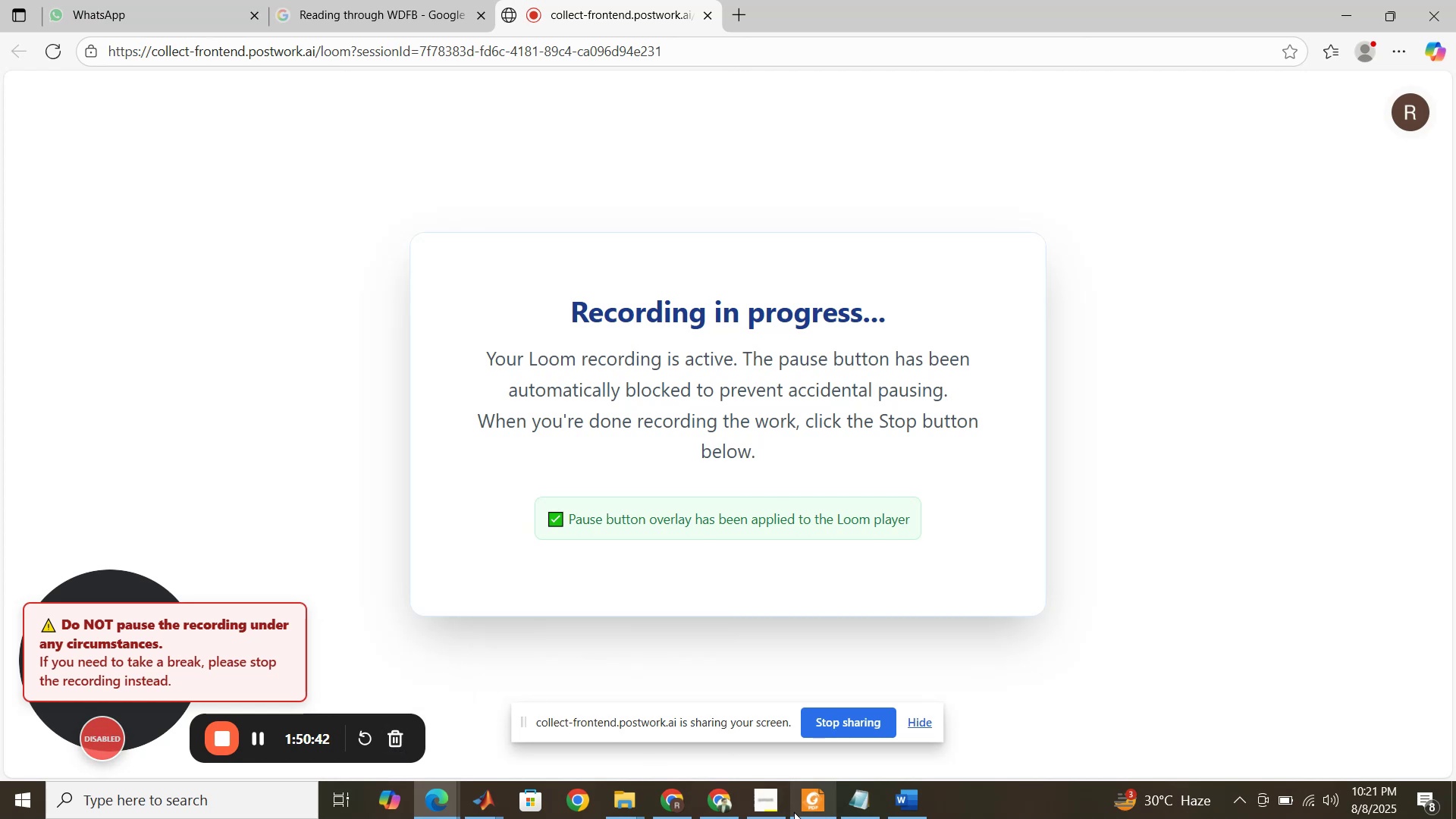 
left_click([478, 813])
 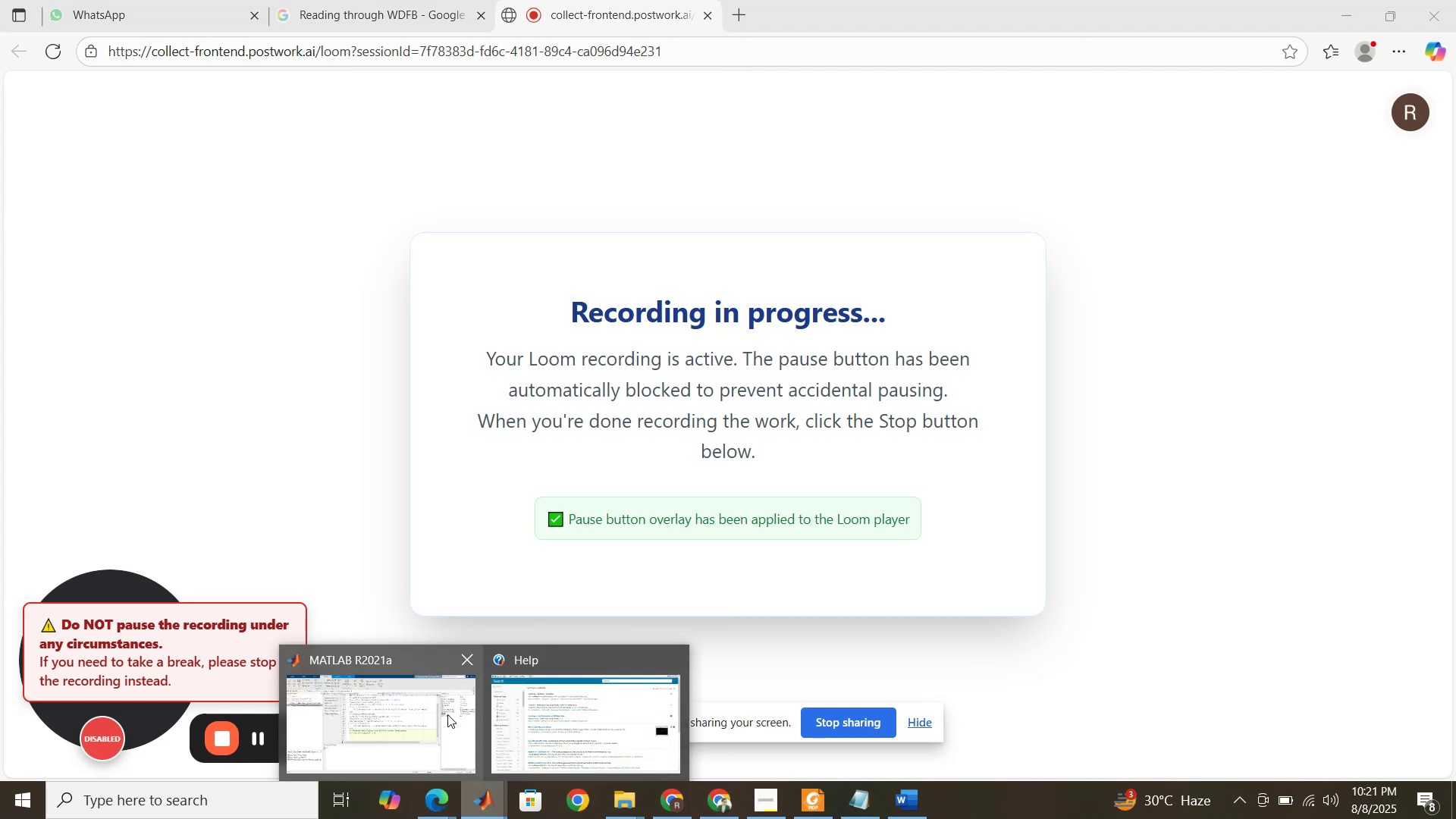 
left_click([447, 714])
 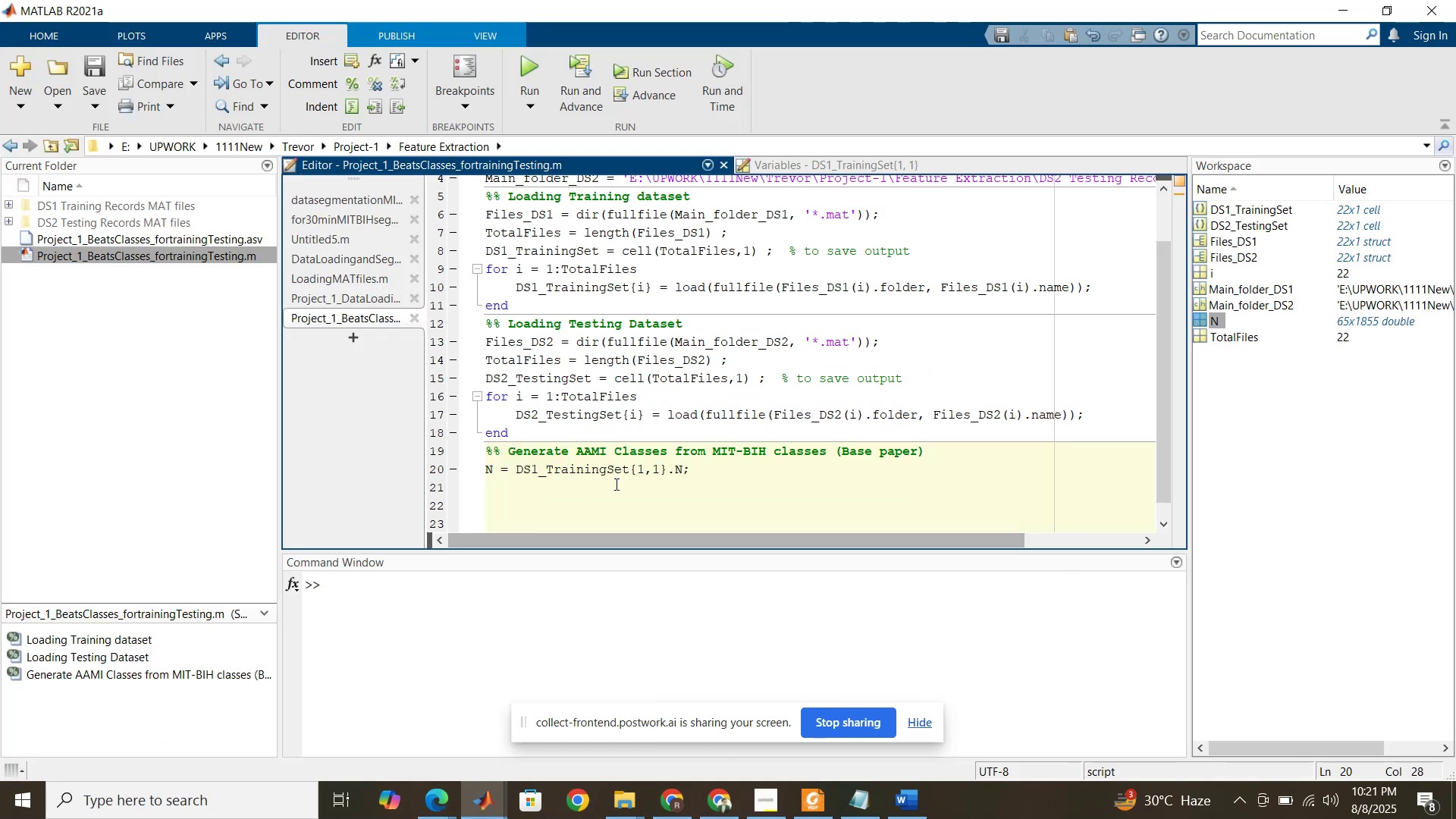 
left_click([616, 485])
 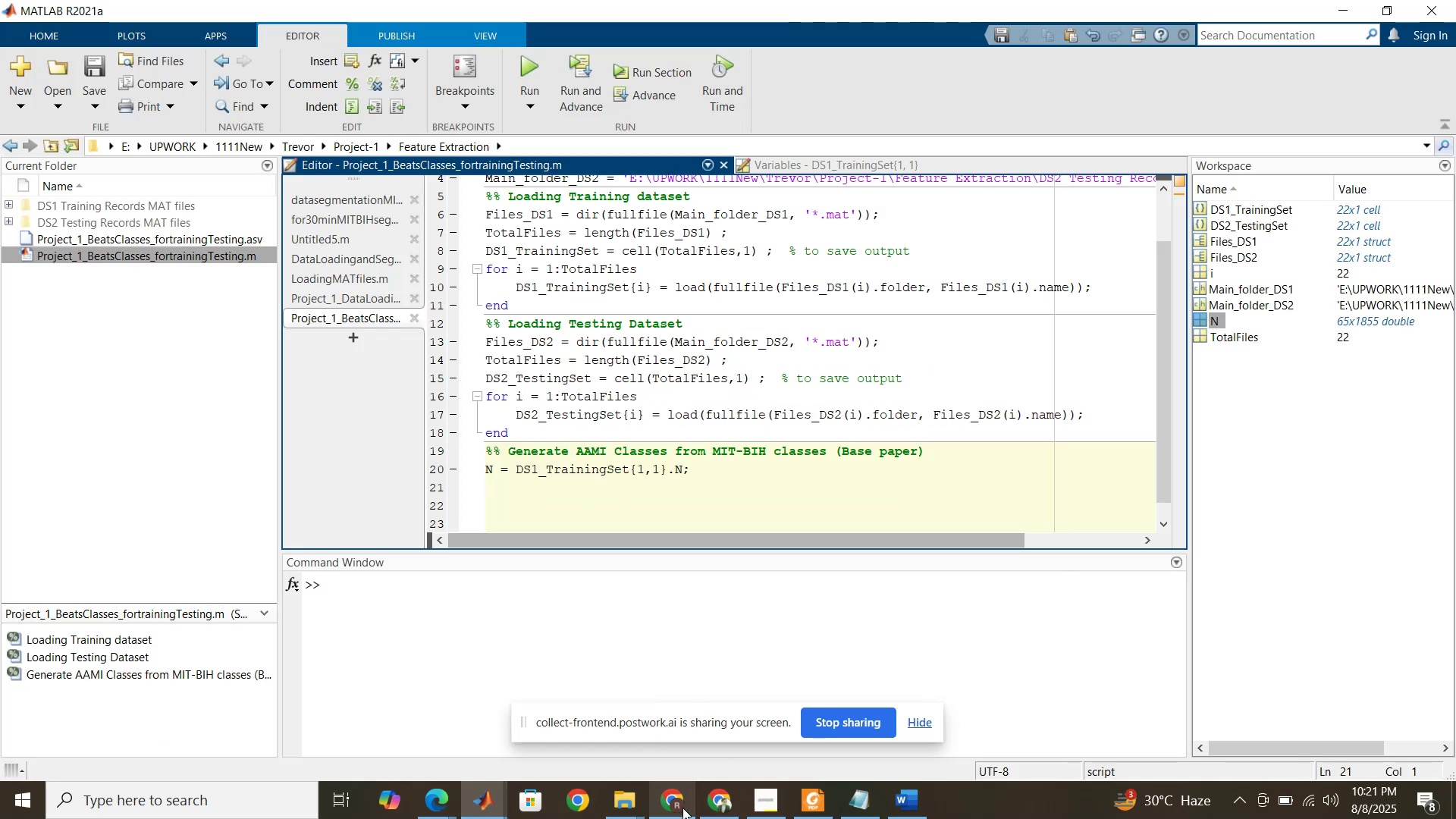 
left_click([703, 799])
 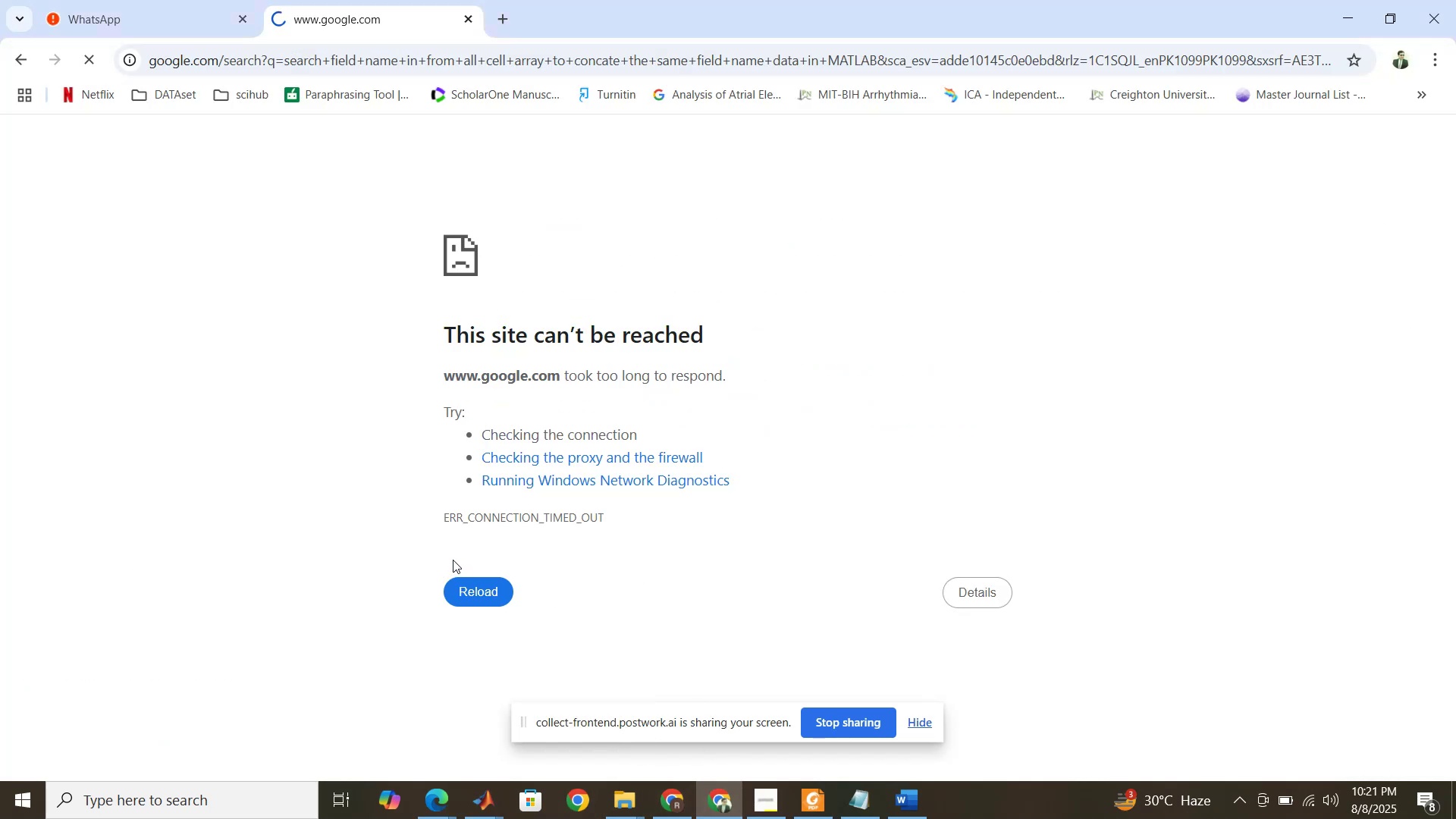 
left_click([478, 588])
 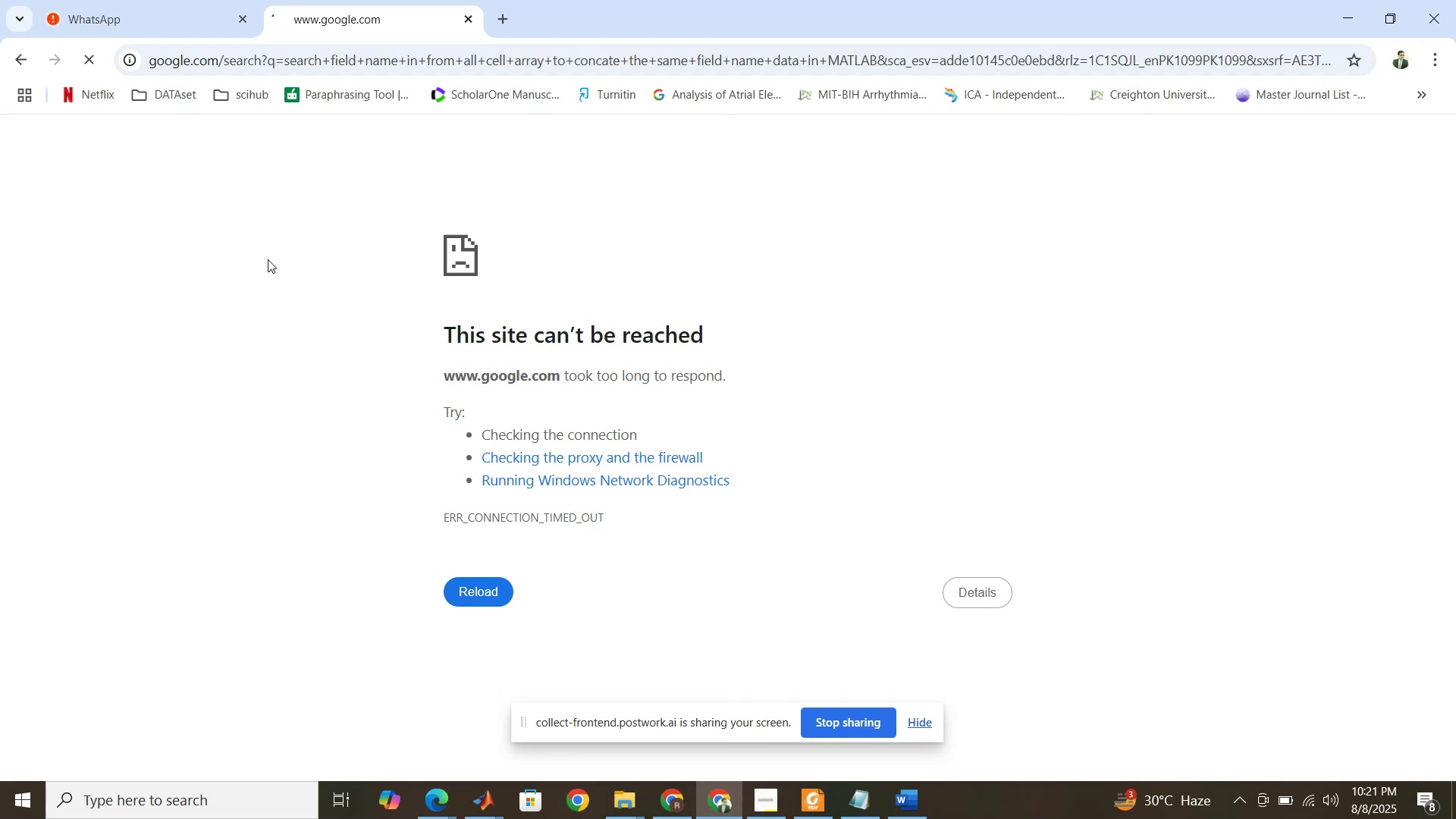 
left_click([84, 55])
 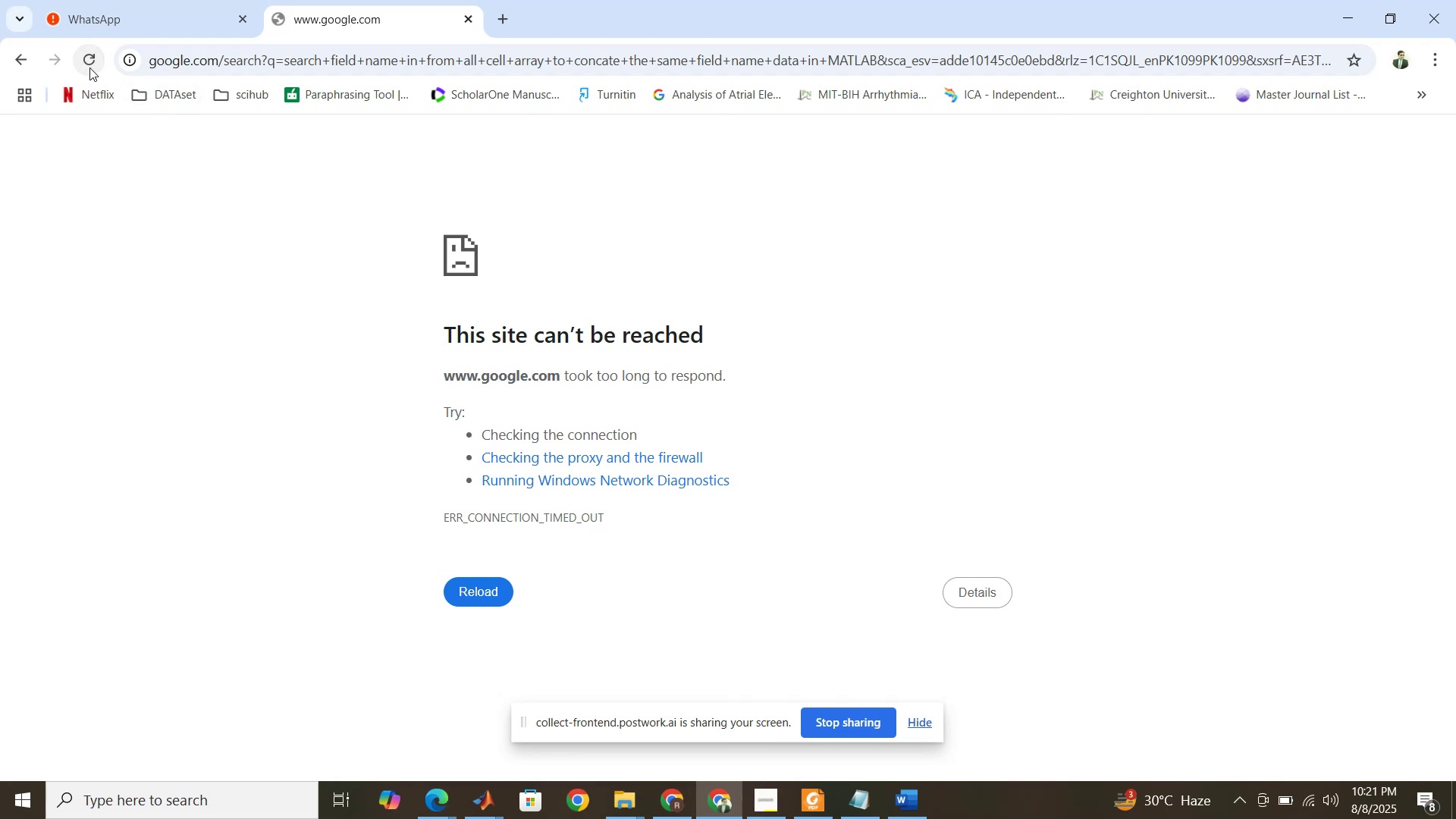 
left_click([89, 67])
 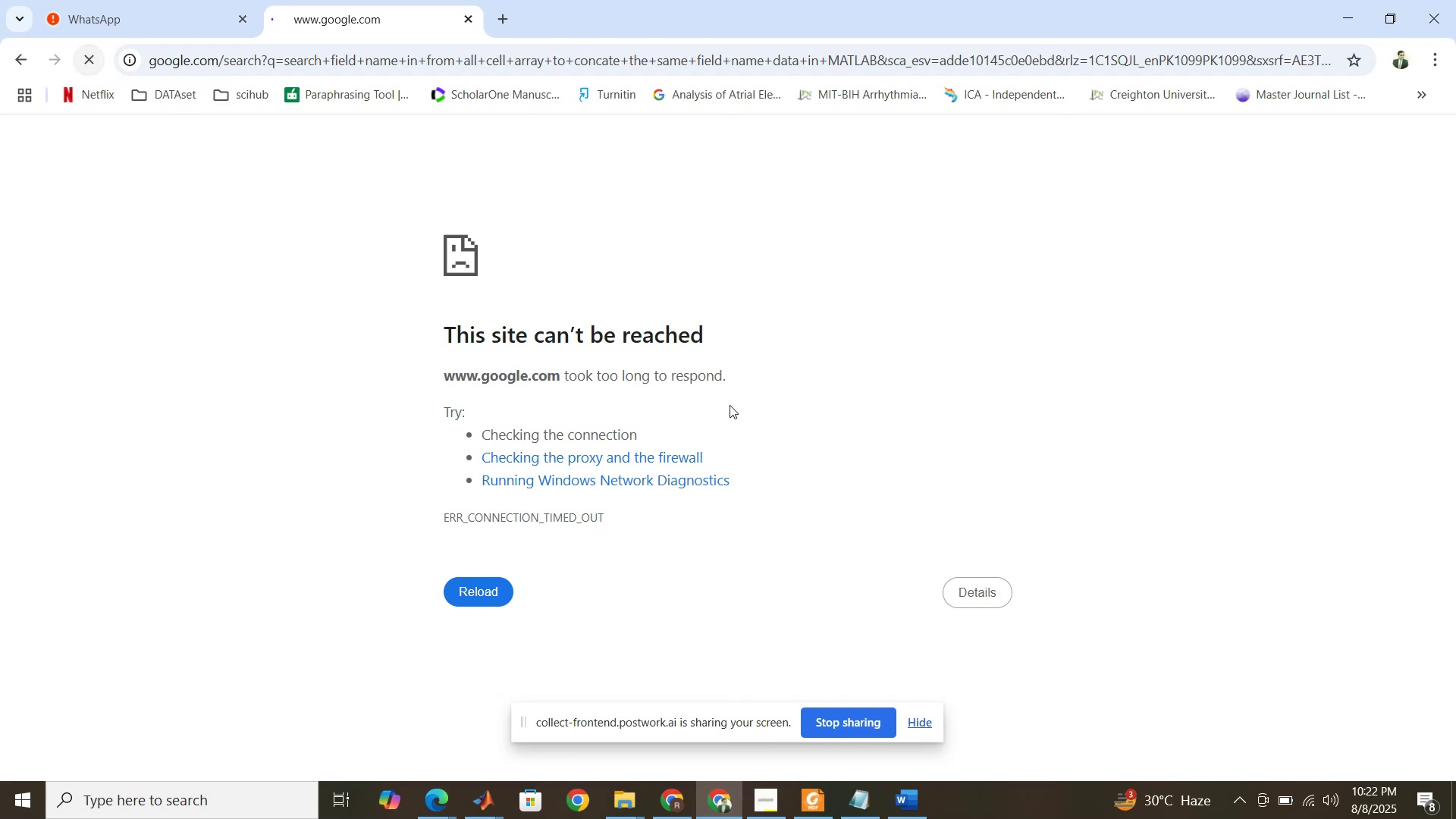 
wait(5.46)
 